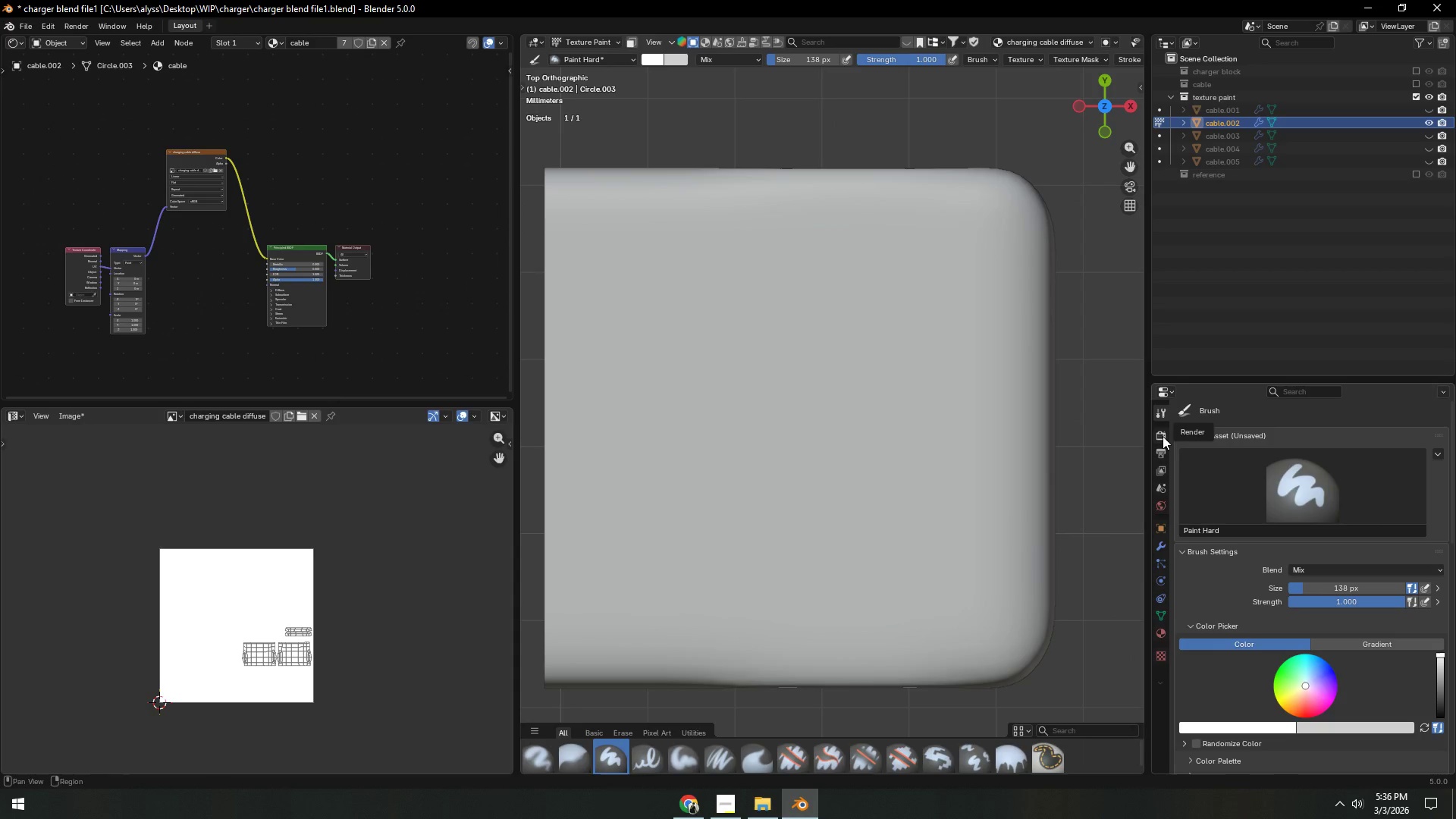 
left_click([1163, 436])
 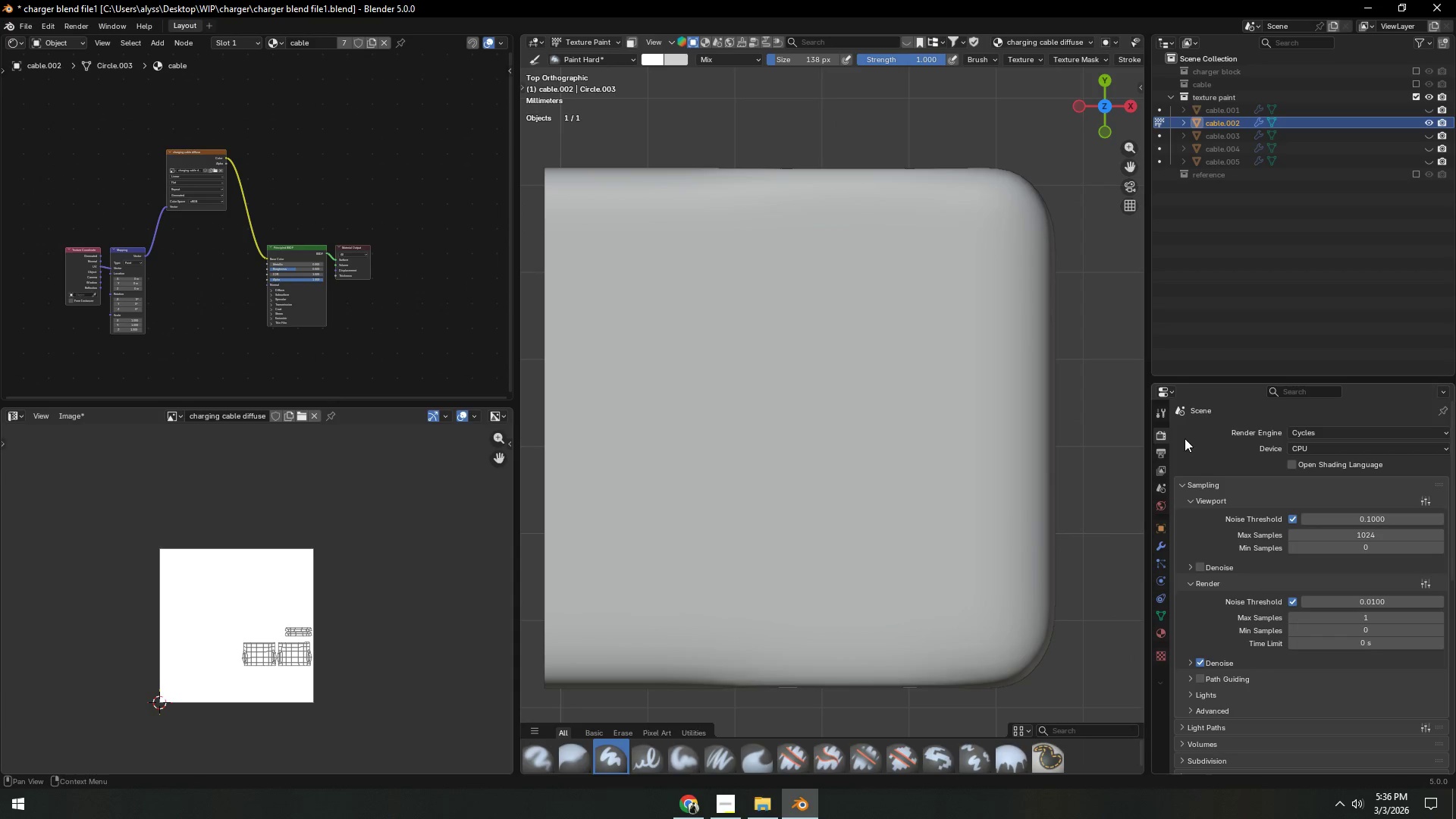 
left_click([1163, 416])
 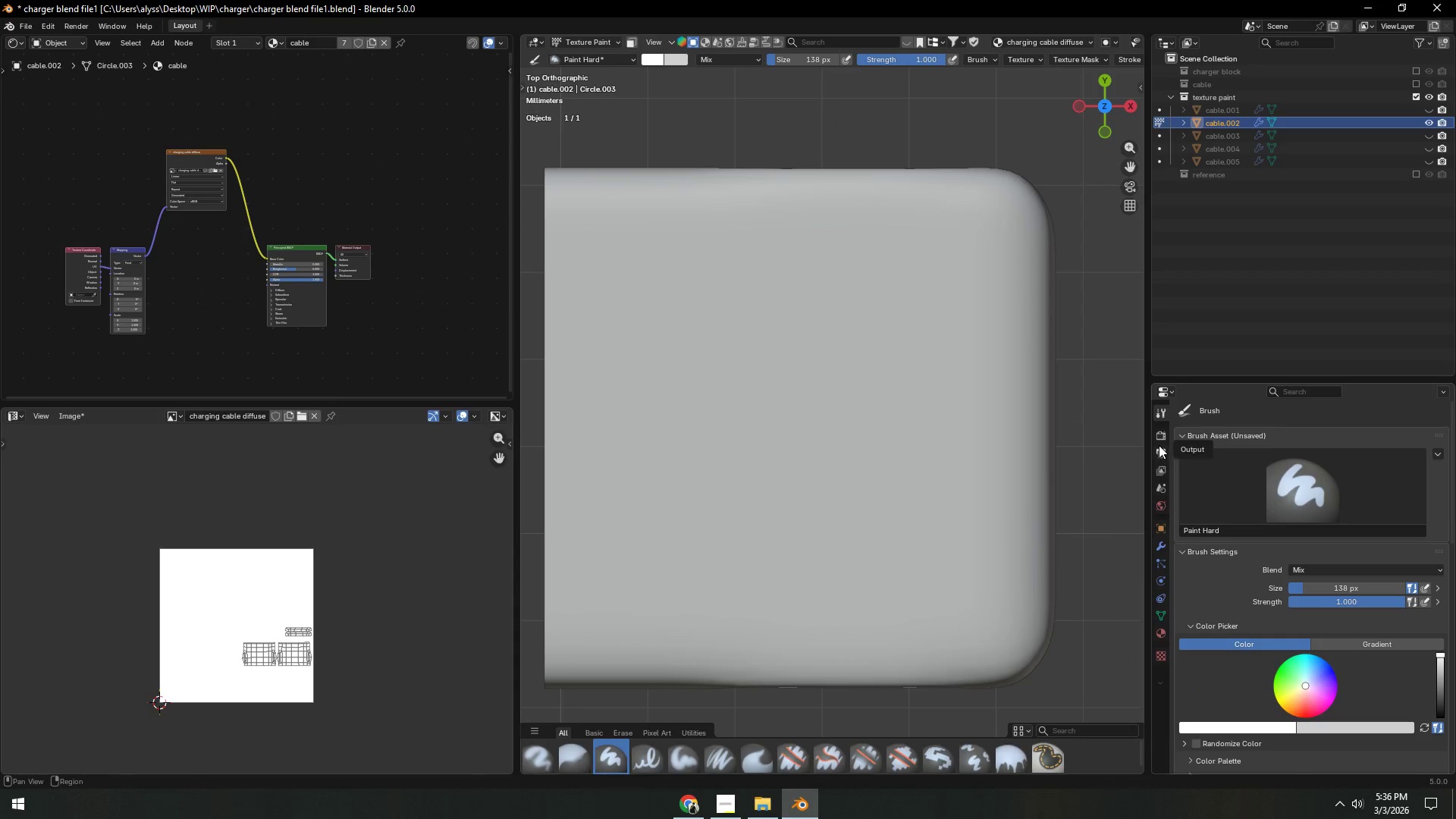 
left_click([1159, 442])
 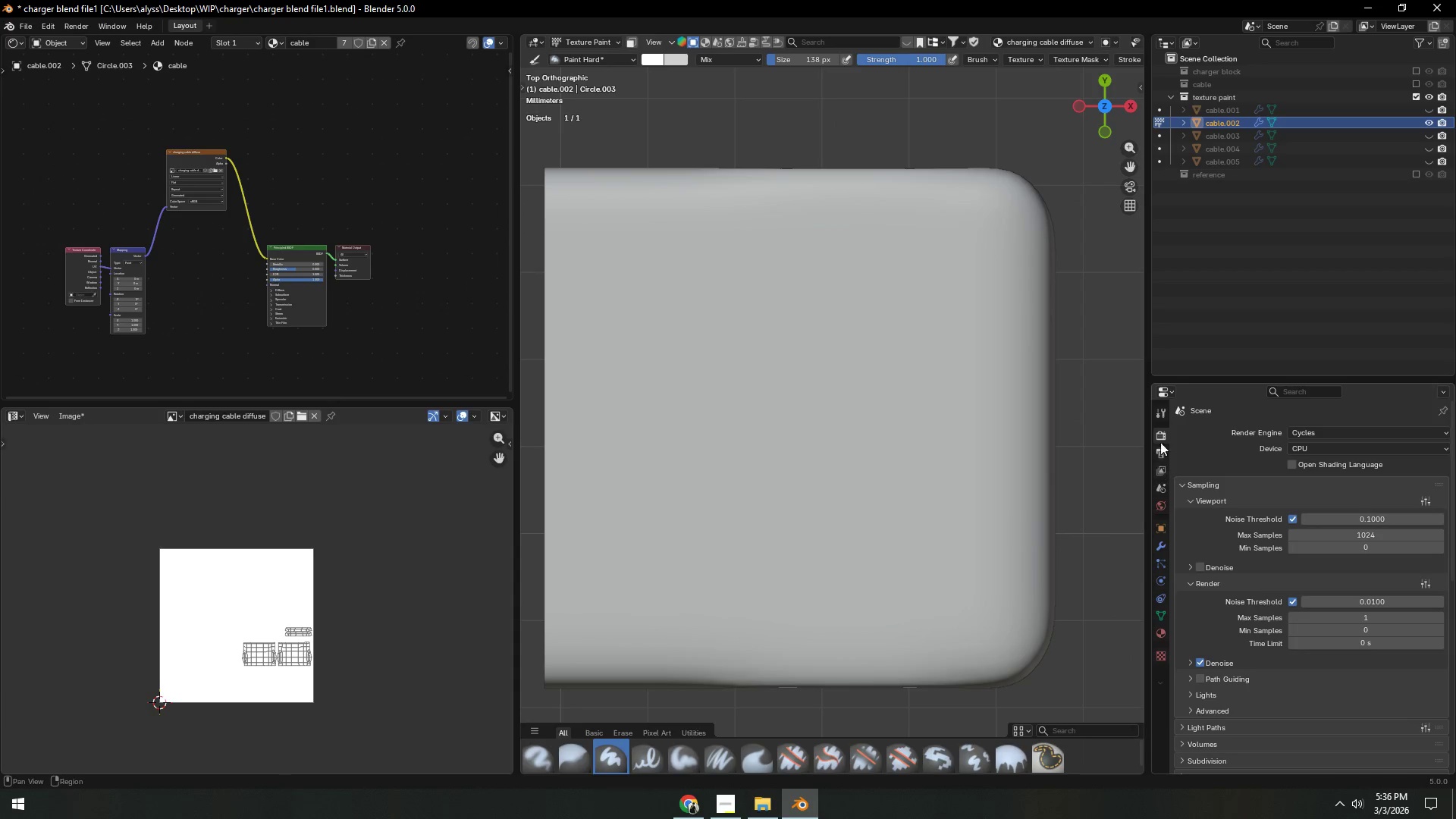 
left_click([1160, 420])
 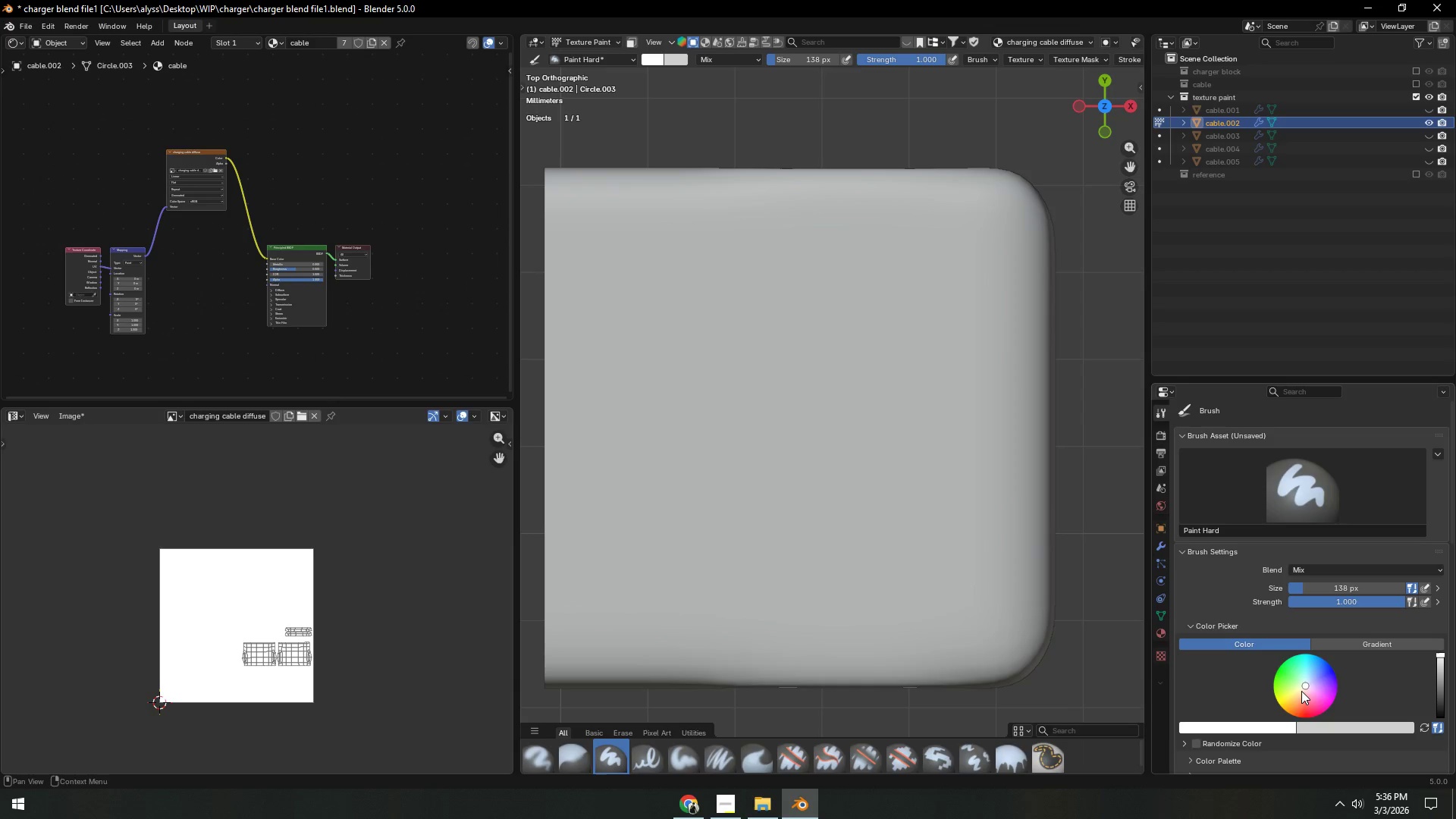 
left_click_drag(start_coordinate=[1302, 689], to_coordinate=[1291, 688])
 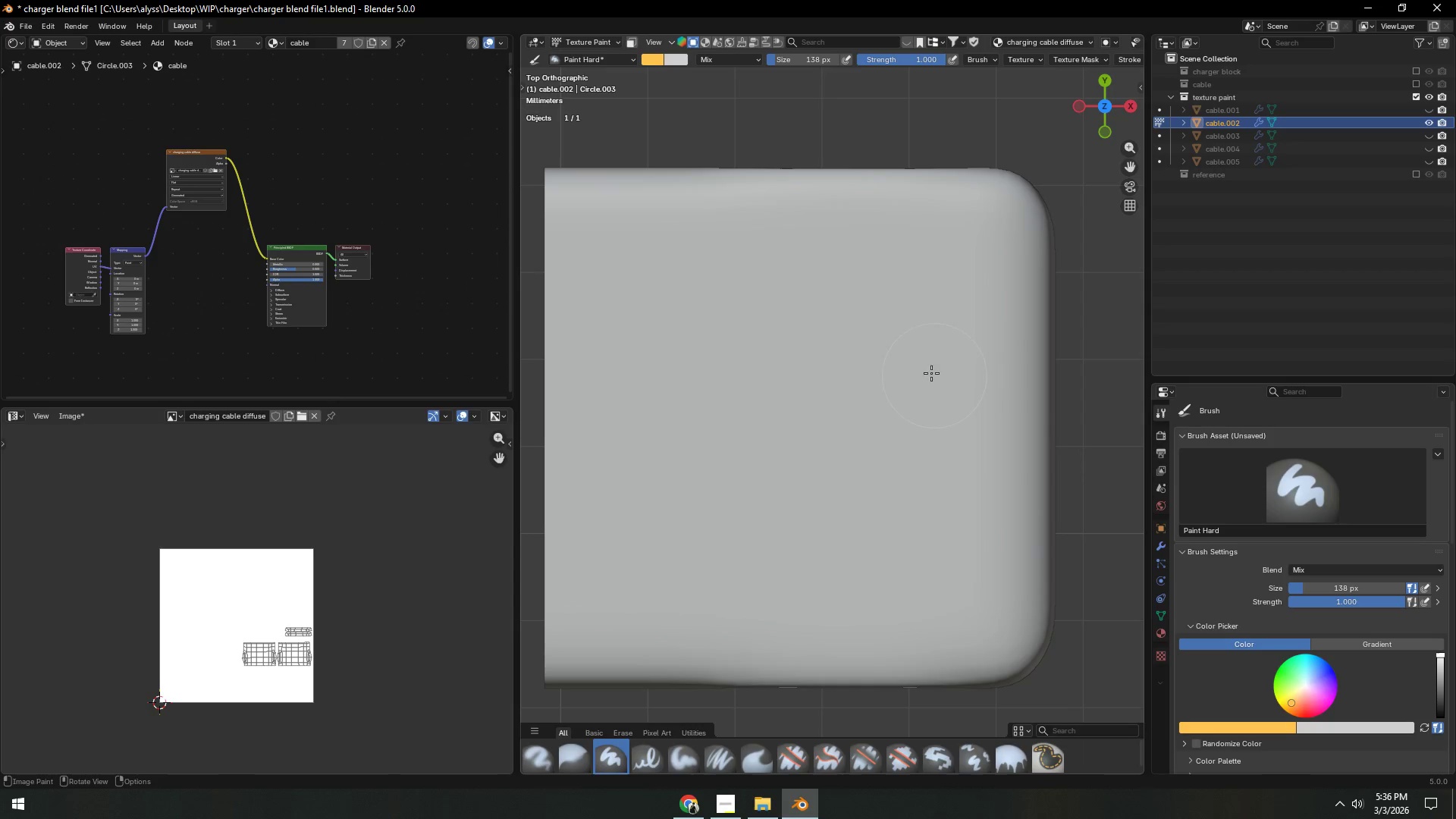 
key(F)
 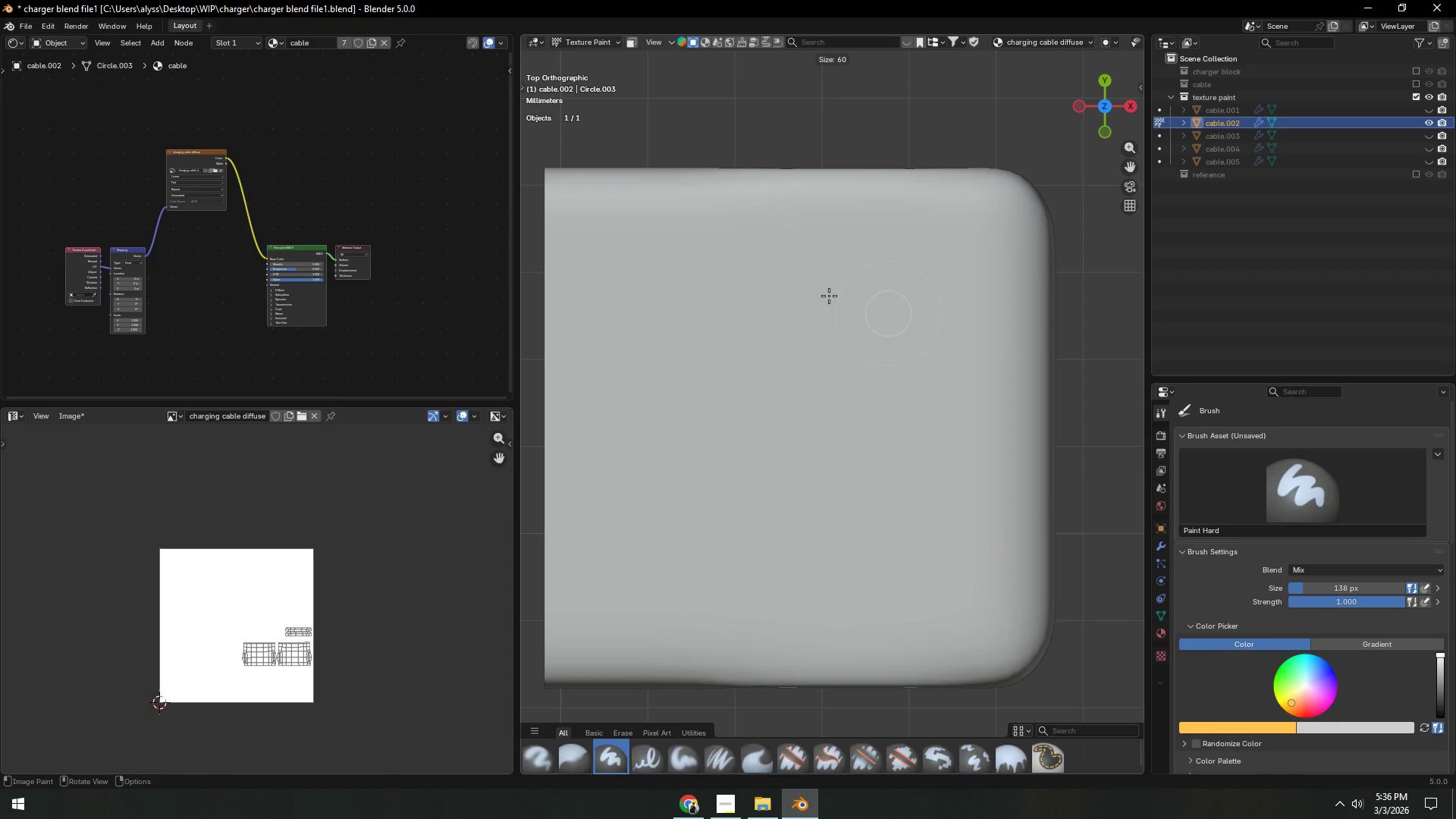 
left_click([829, 296])
 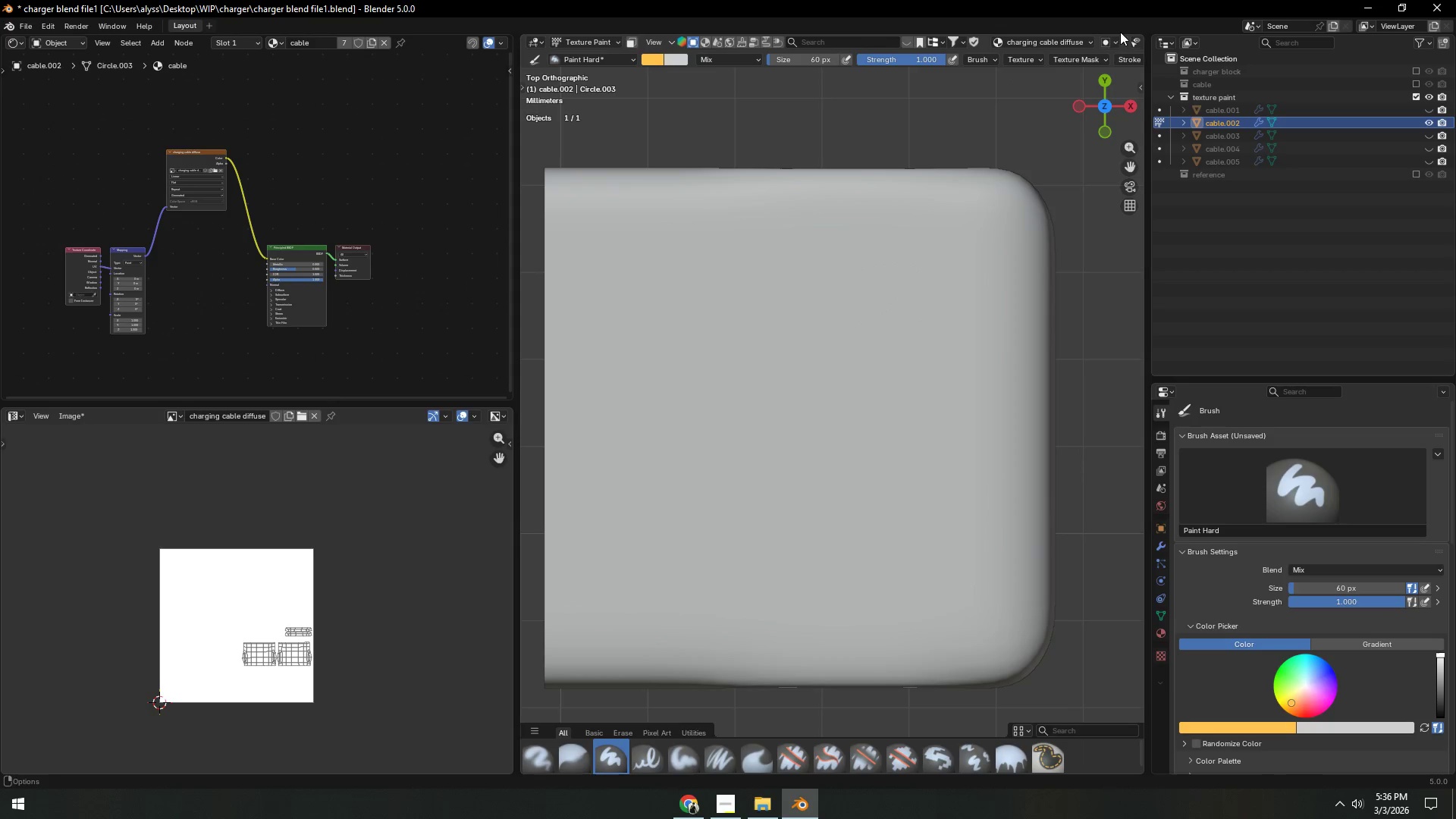 
scroll: coordinate [1094, 46], scroll_direction: down, amount: 10.0
 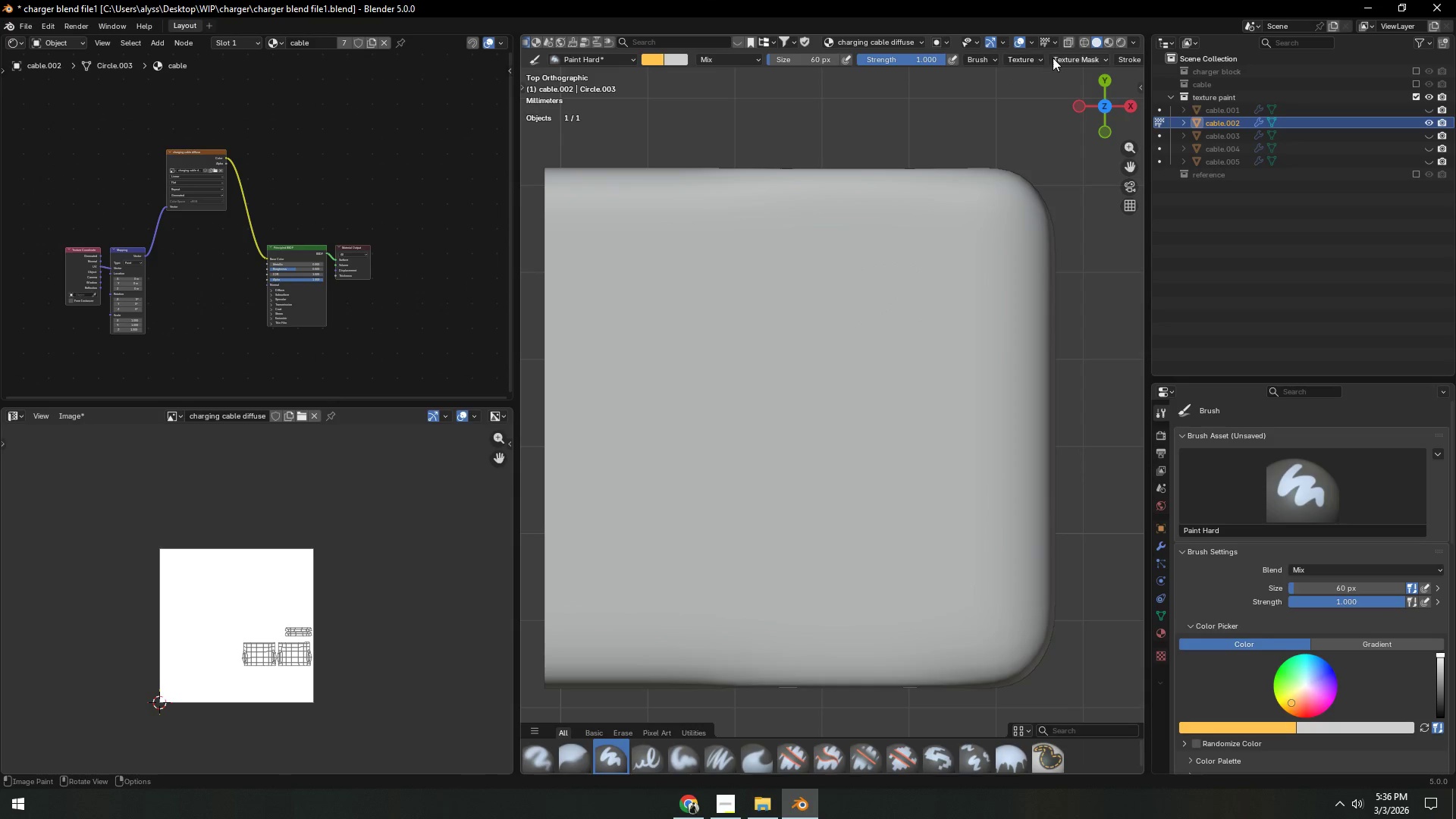 
left_click([1065, 58])
 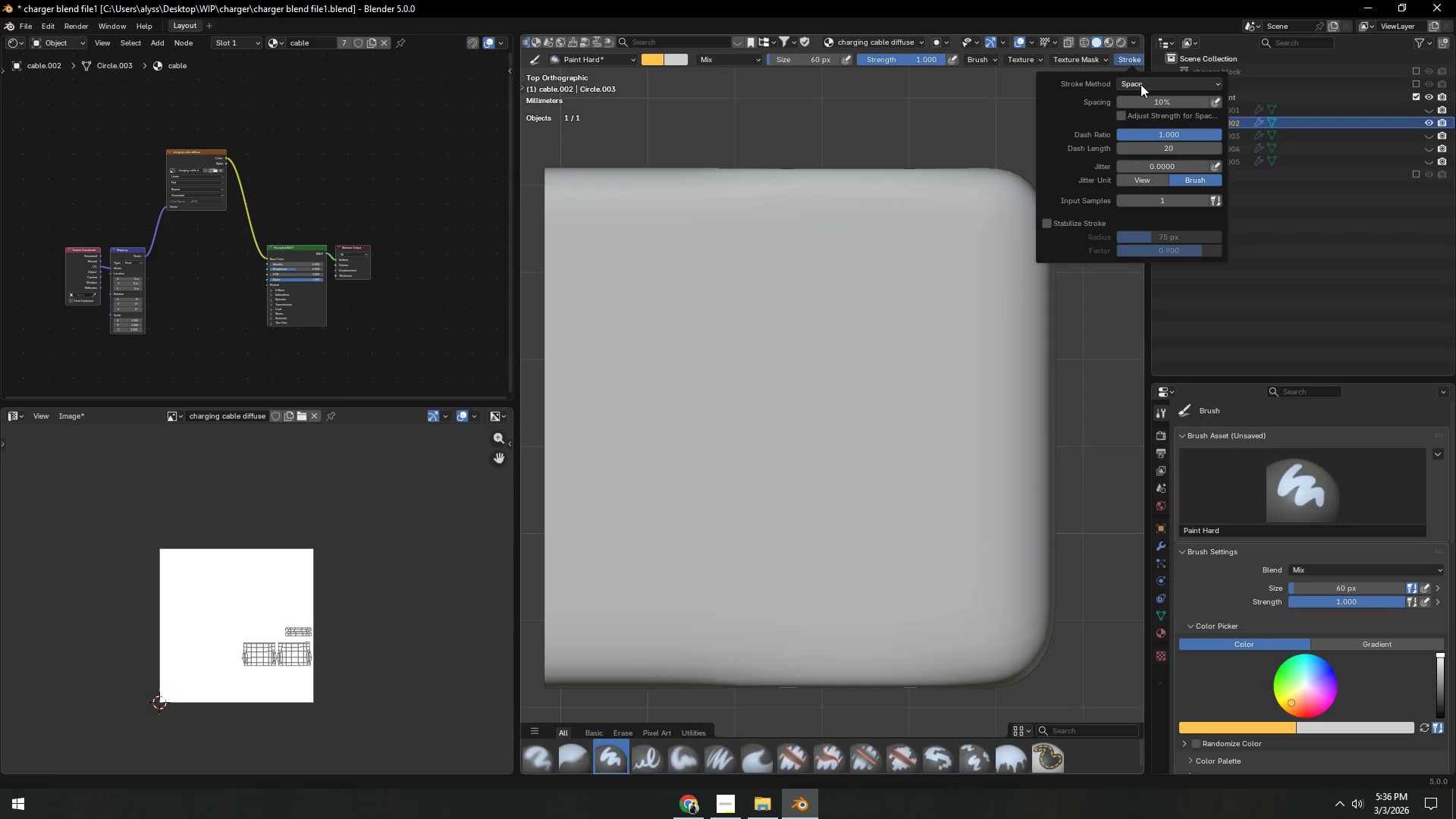 
double_click([1144, 81])
 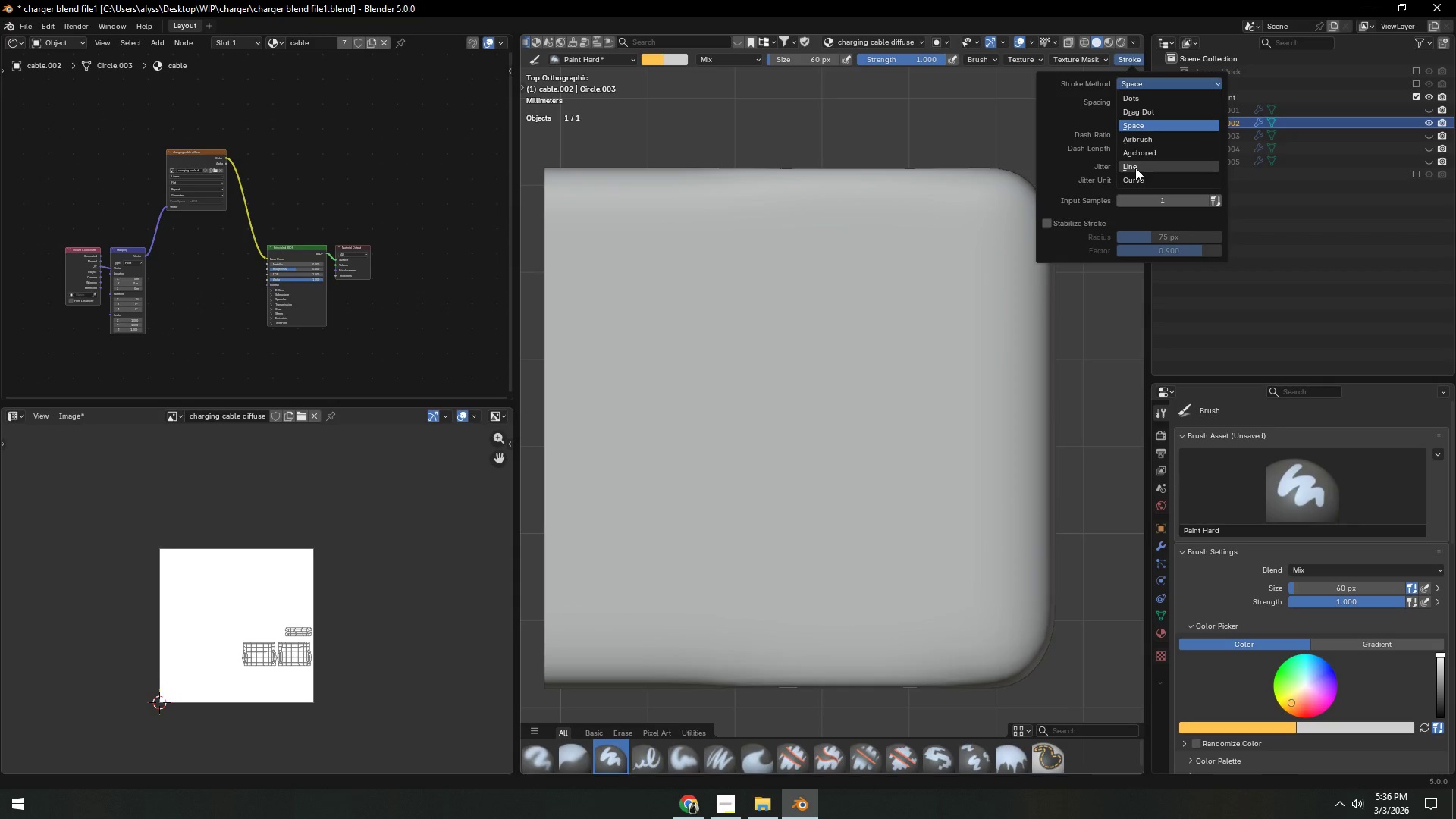 
left_click([1135, 168])
 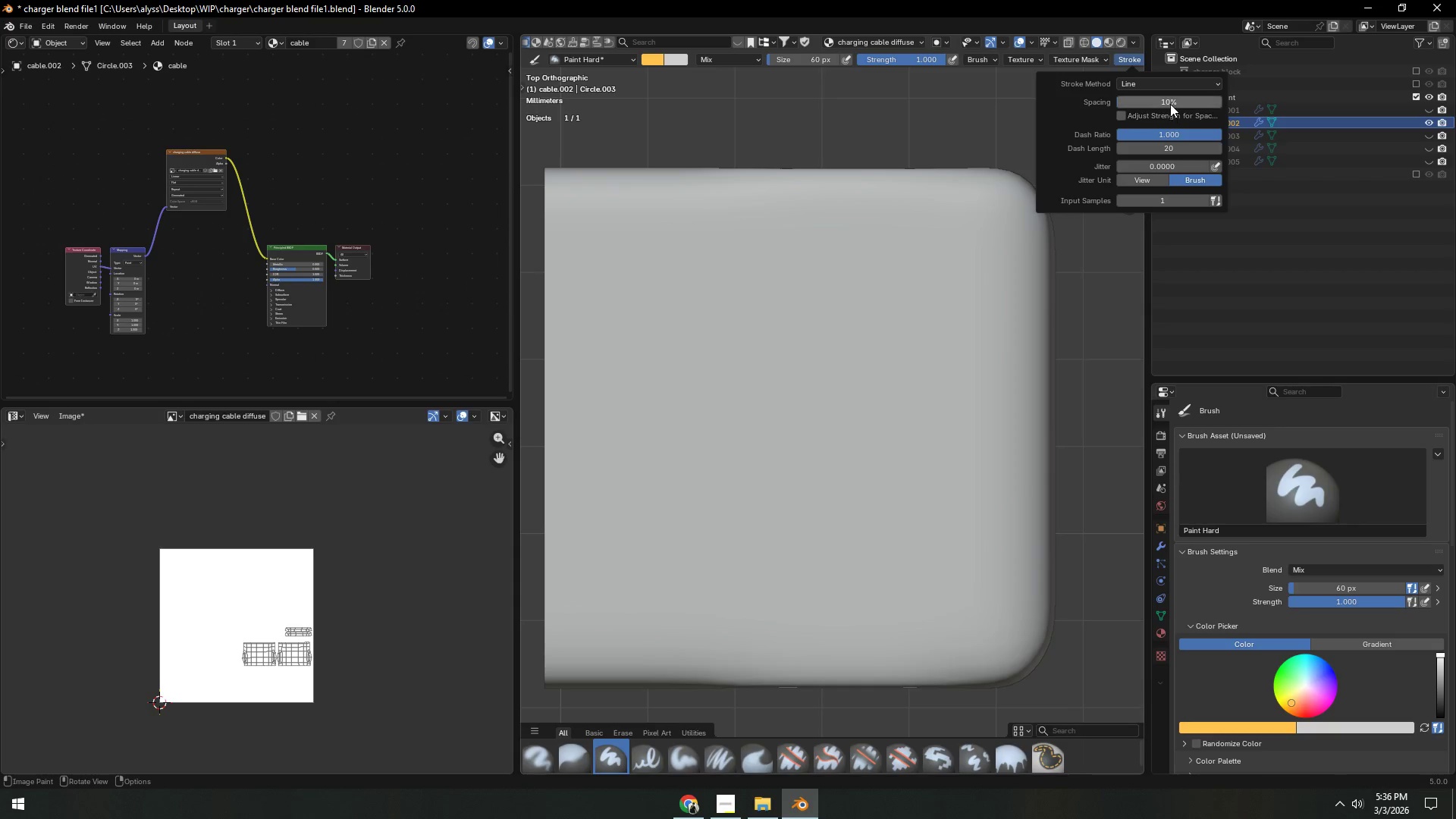 
left_click_drag(start_coordinate=[1164, 104], to_coordinate=[1188, 582])
 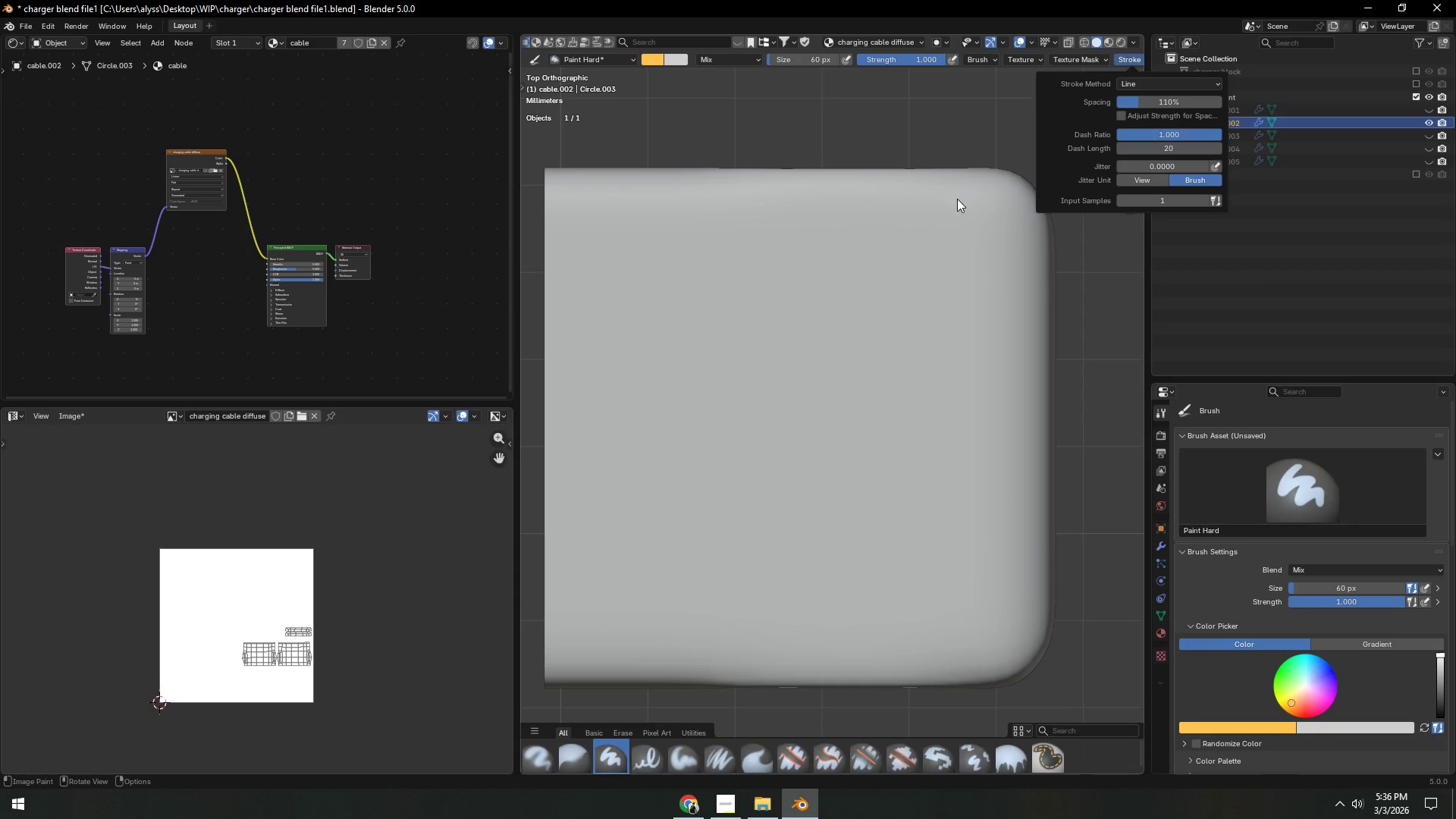 
hold_key(key=ControlLeft, duration=0.53)
 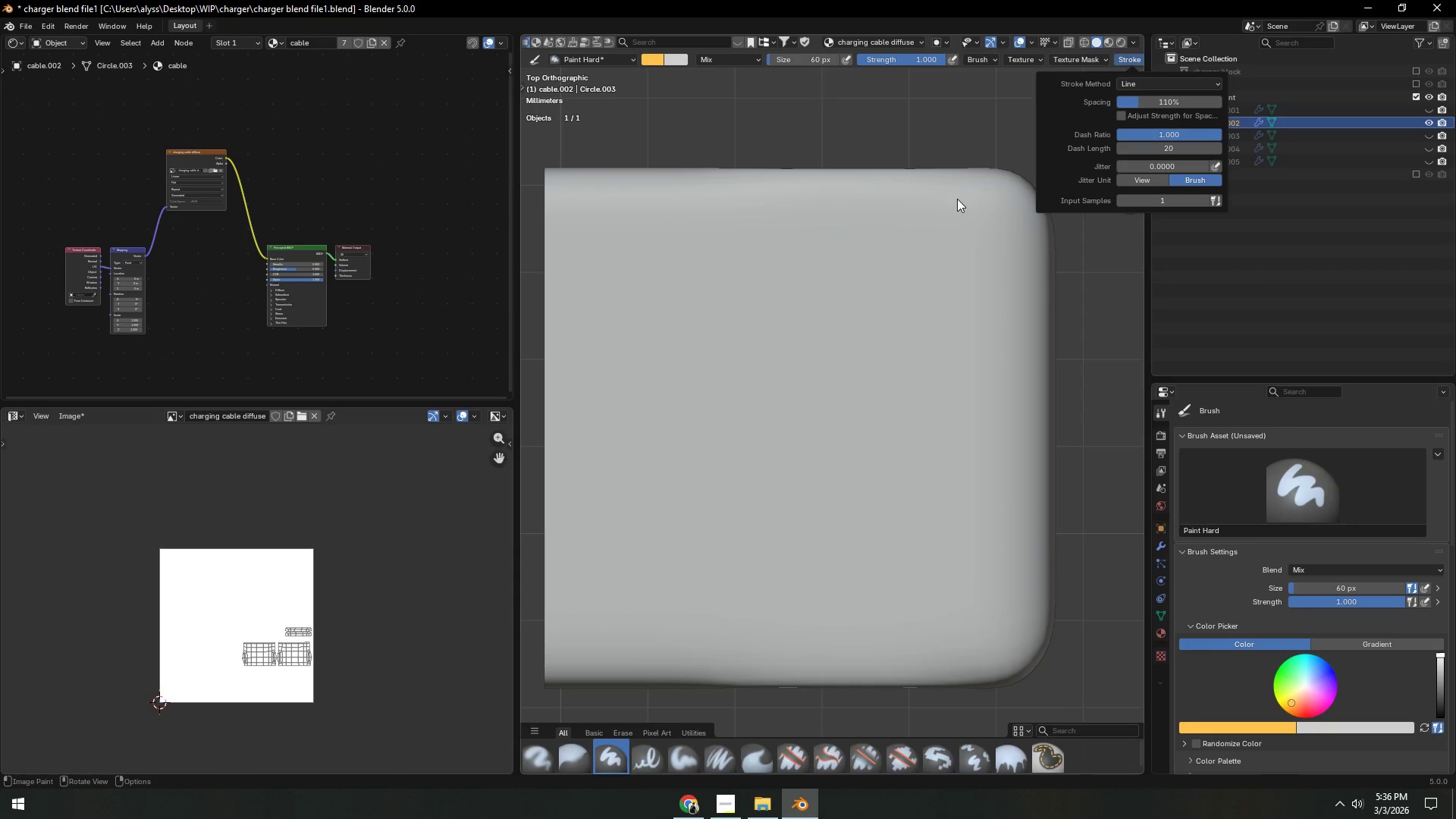 
left_click([955, 202])
 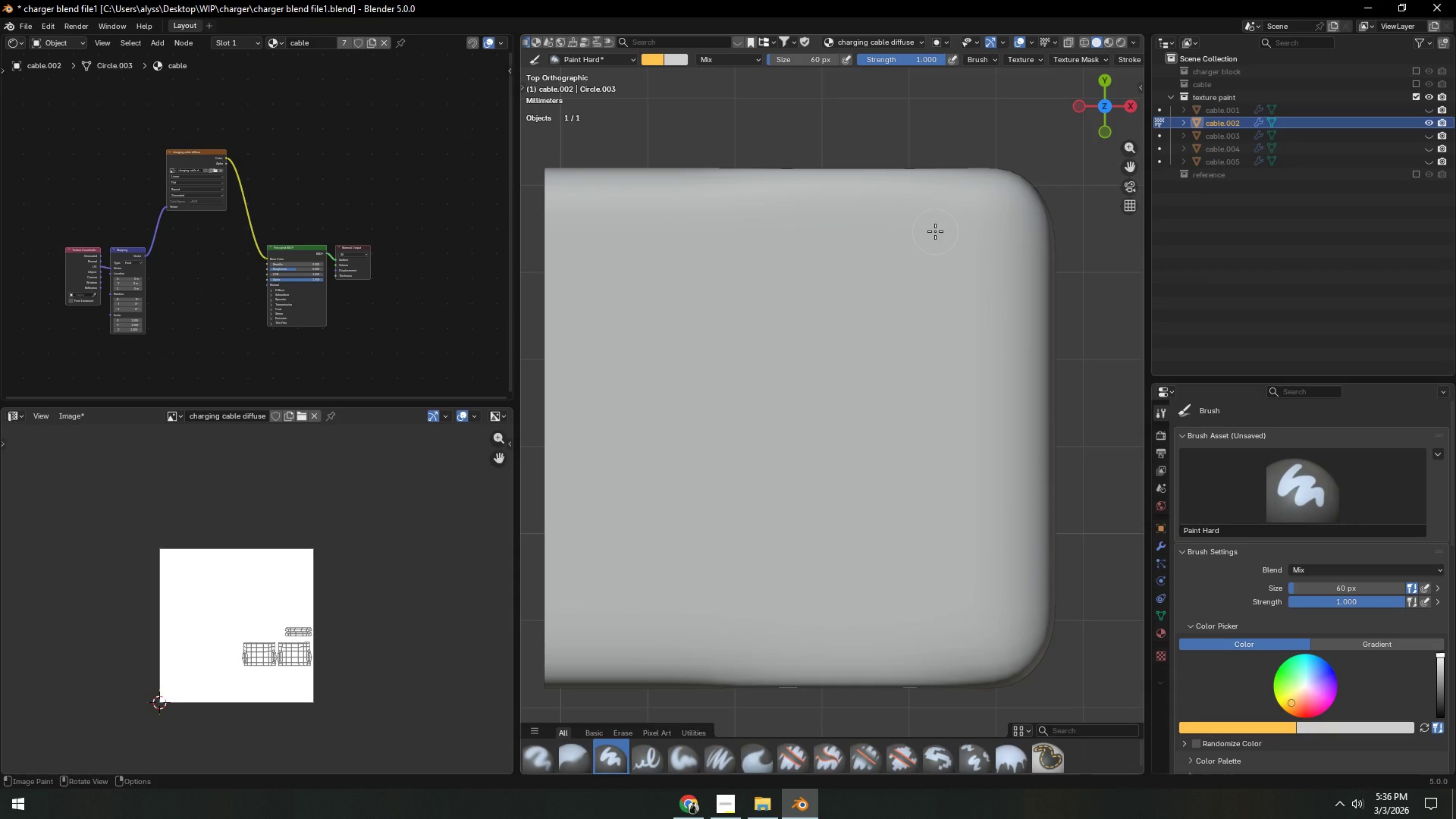 
left_click_drag(start_coordinate=[935, 231], to_coordinate=[936, 626])
 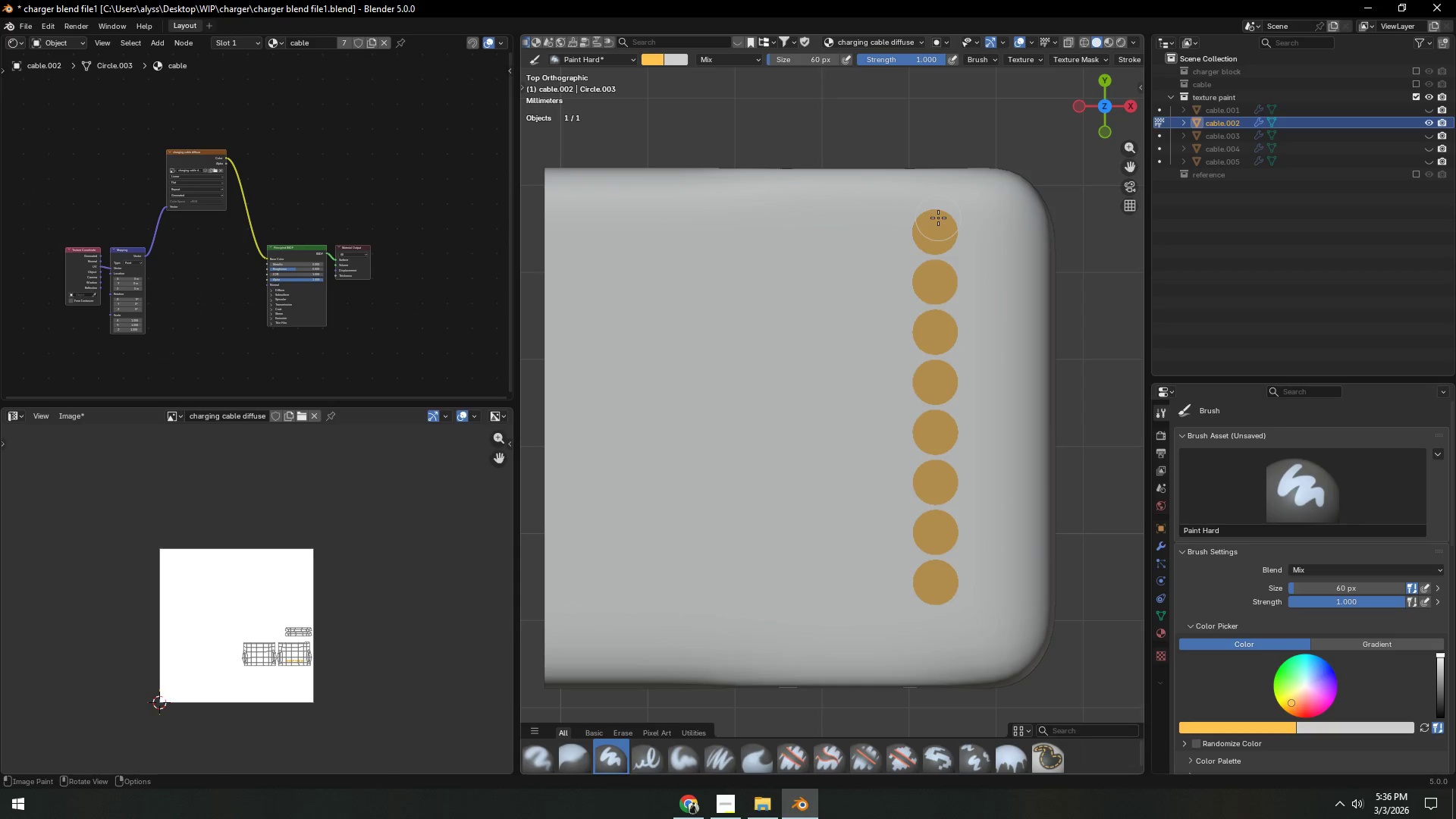 
key(Shift+ShiftLeft)
 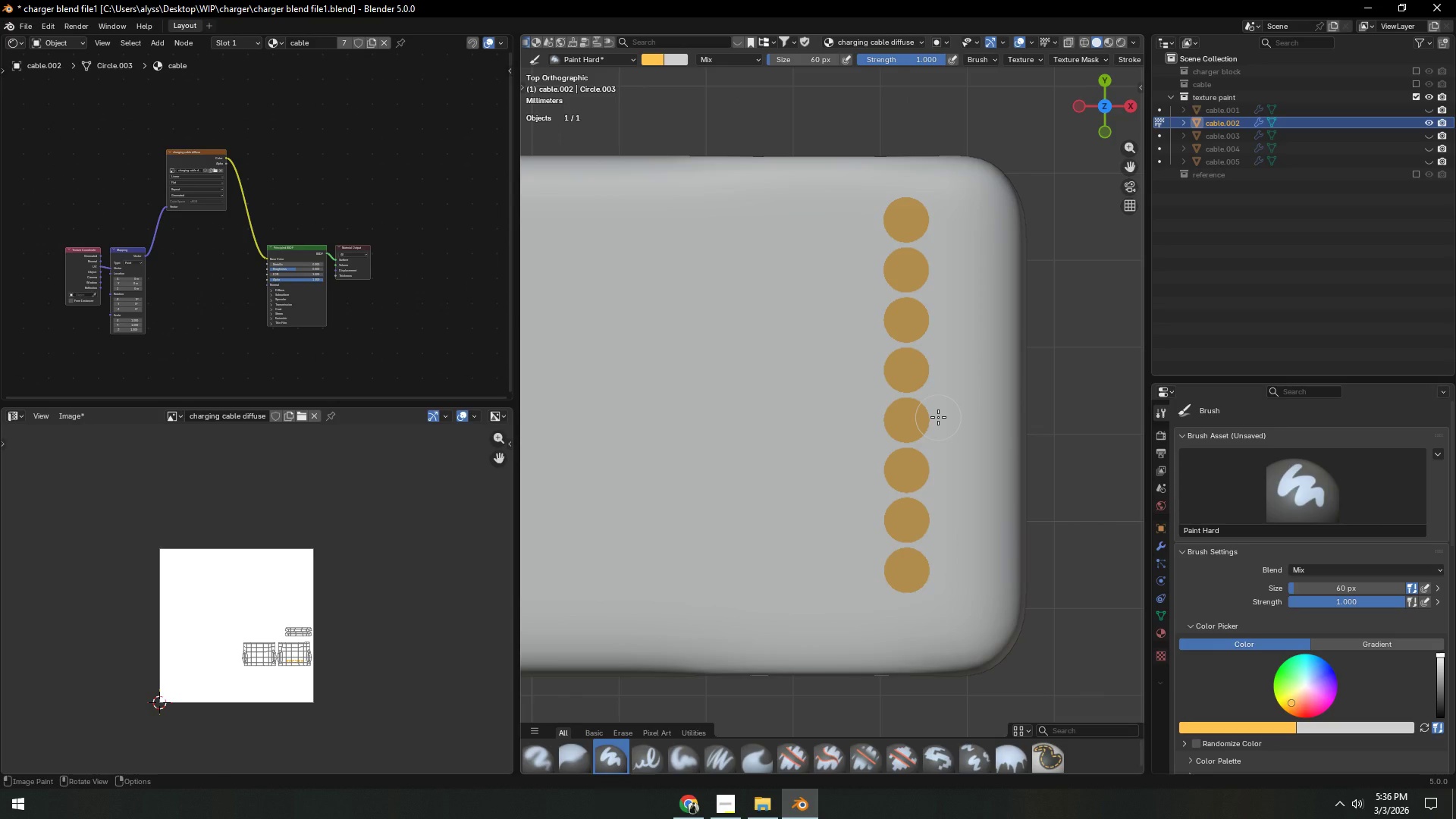 
wait(5.17)
 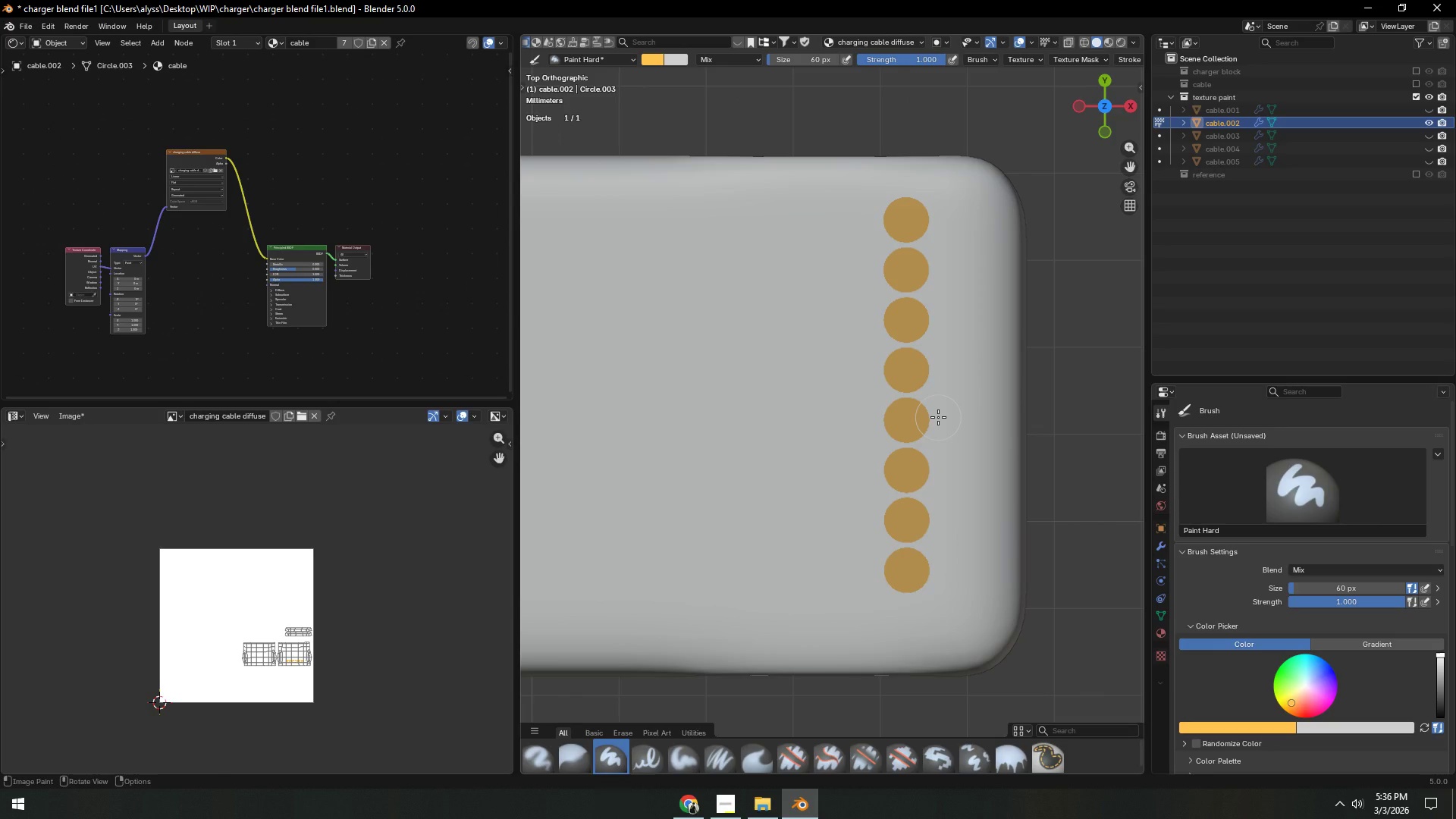 
key(Control+Z)
 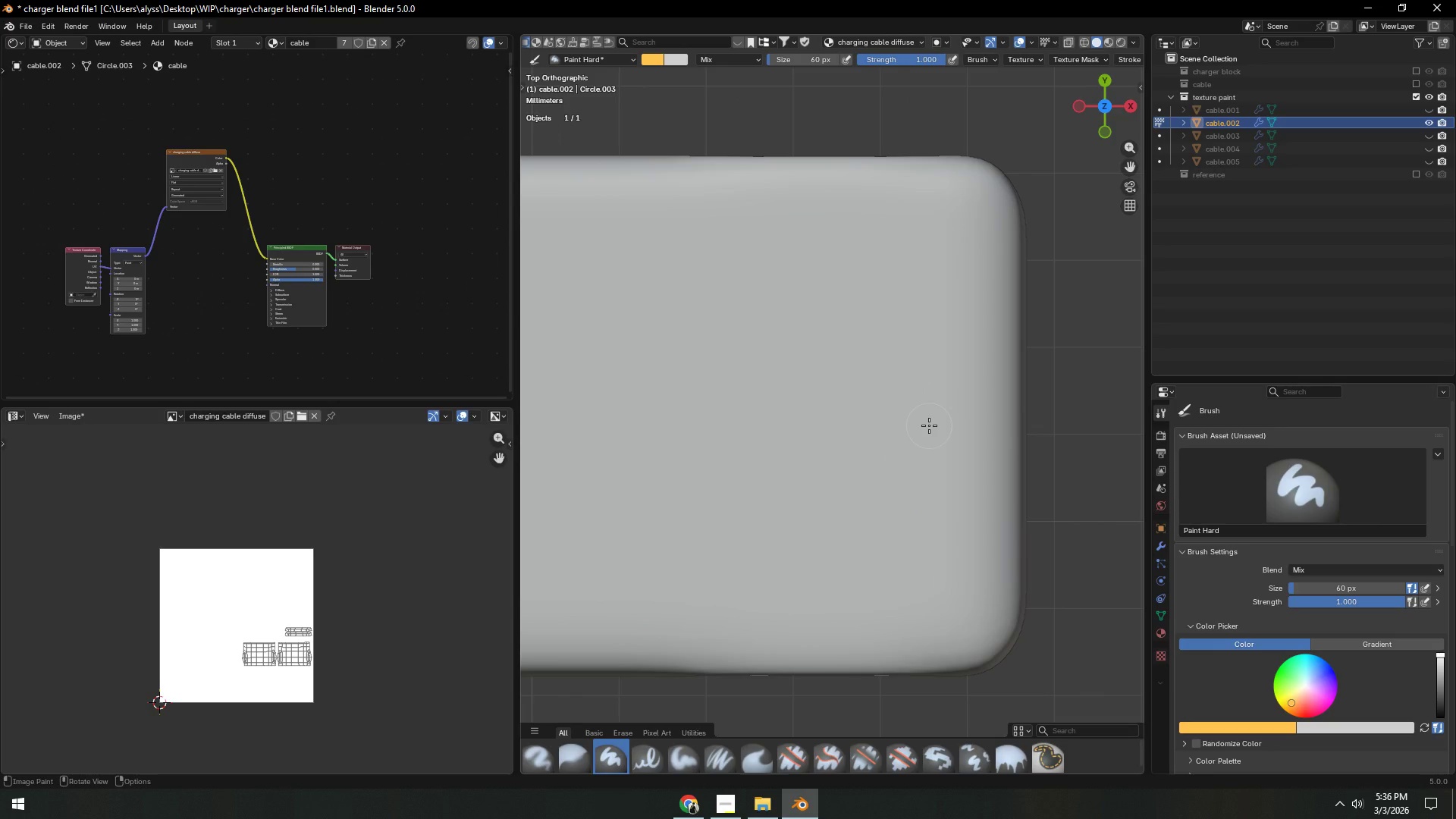 
key(F)
 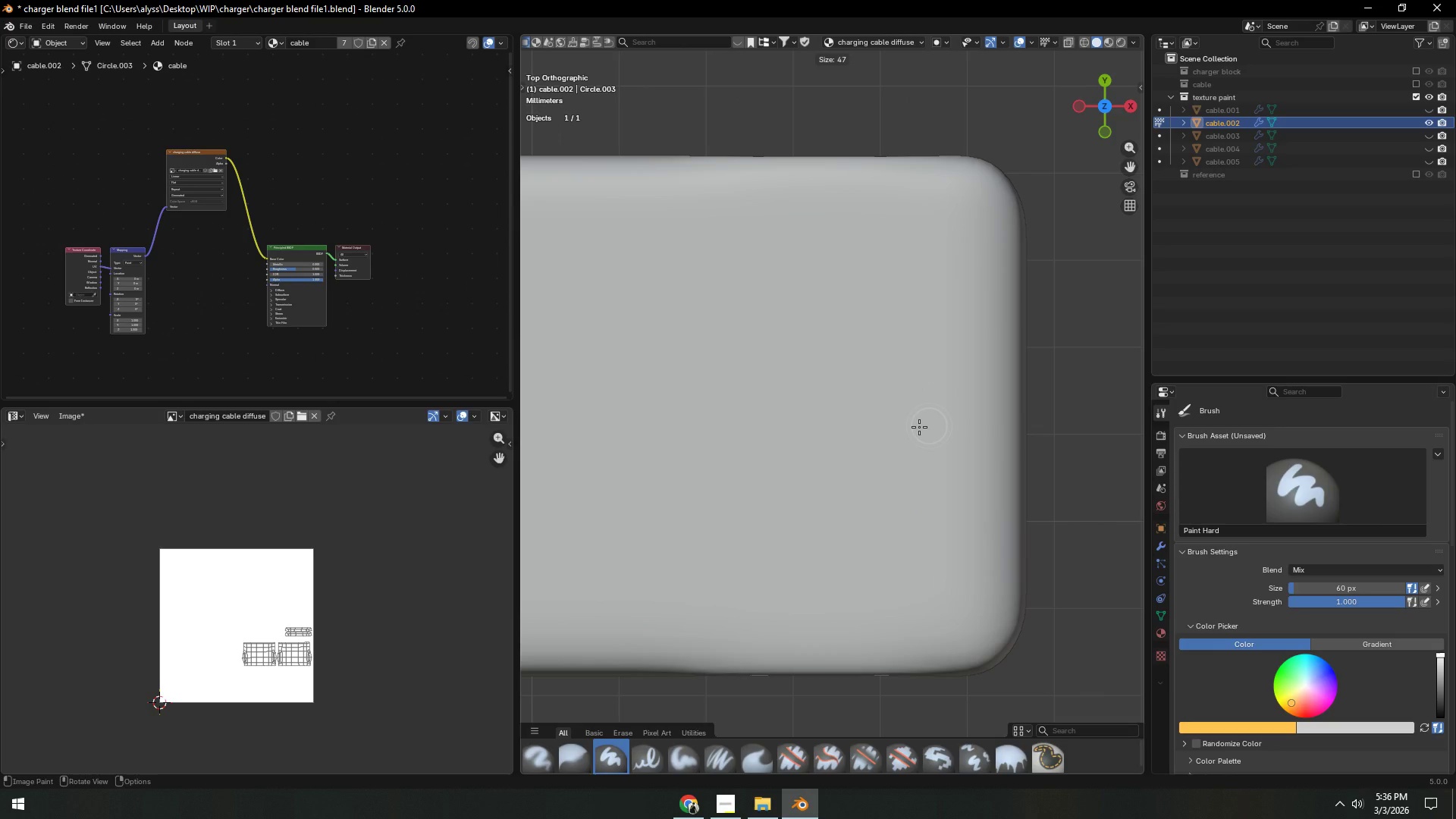 
left_click([919, 427])
 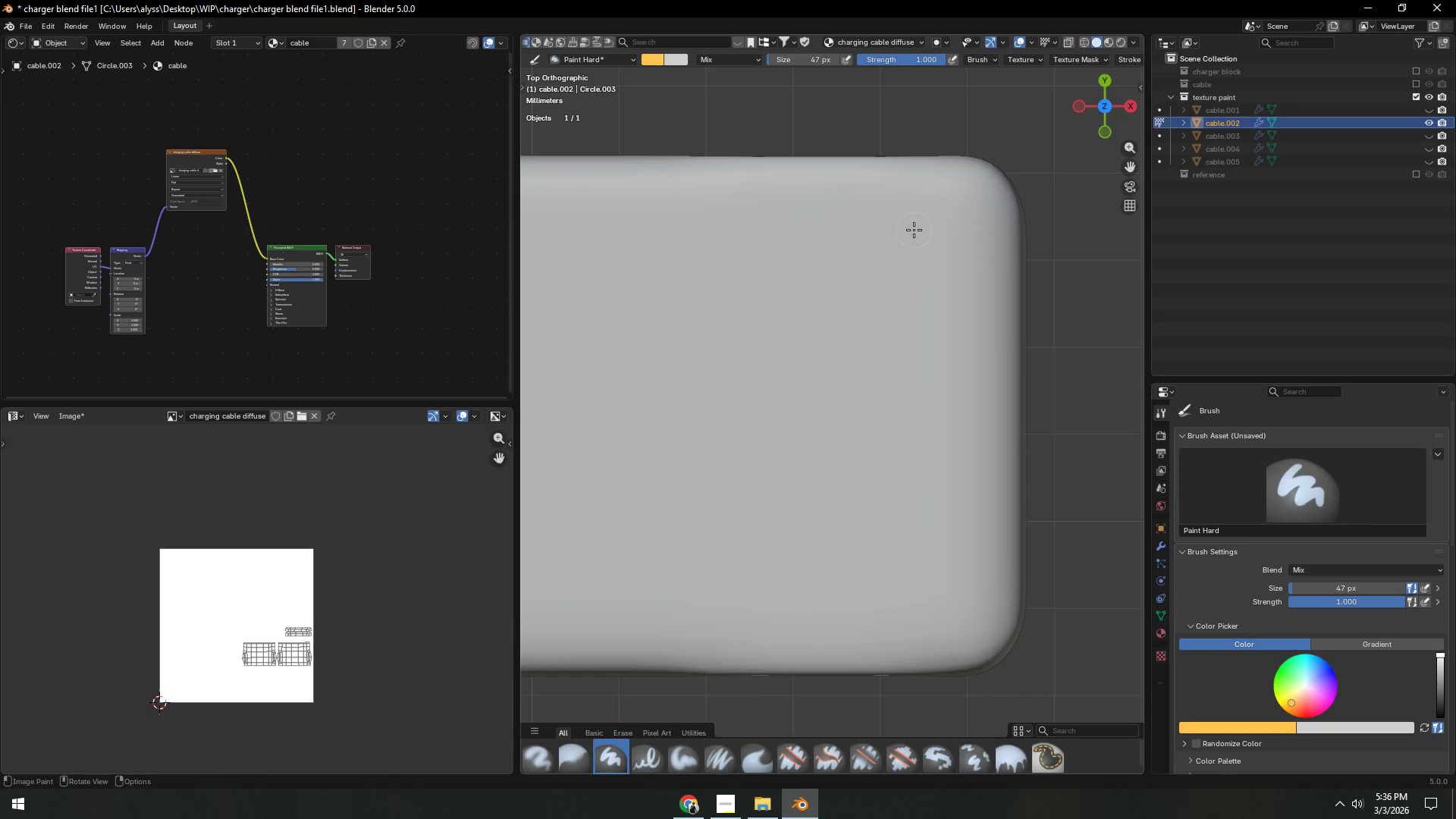 
left_click_drag(start_coordinate=[914, 230], to_coordinate=[913, 598])
 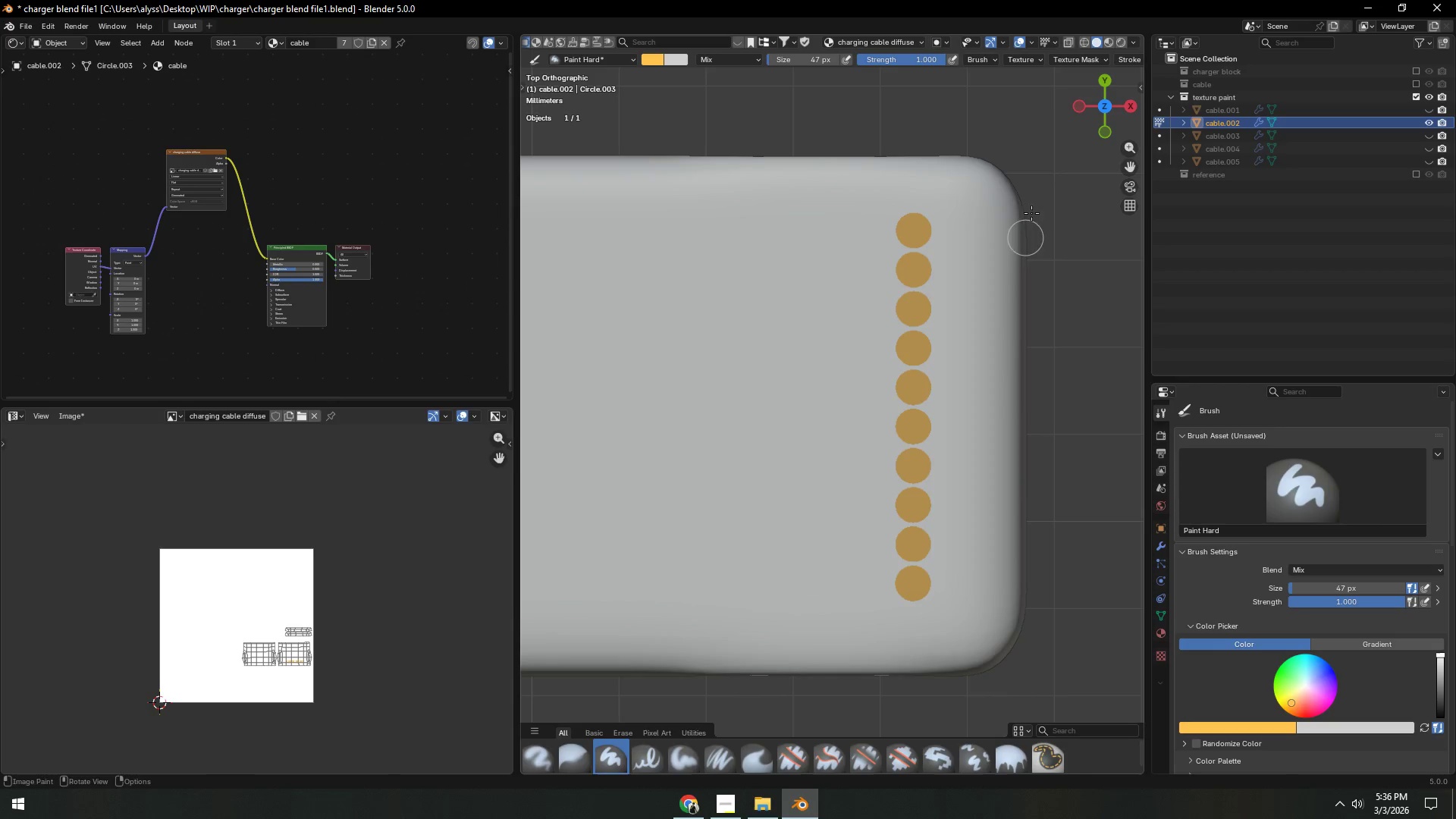 
scroll: coordinate [1126, 60], scroll_direction: down, amount: 8.0
 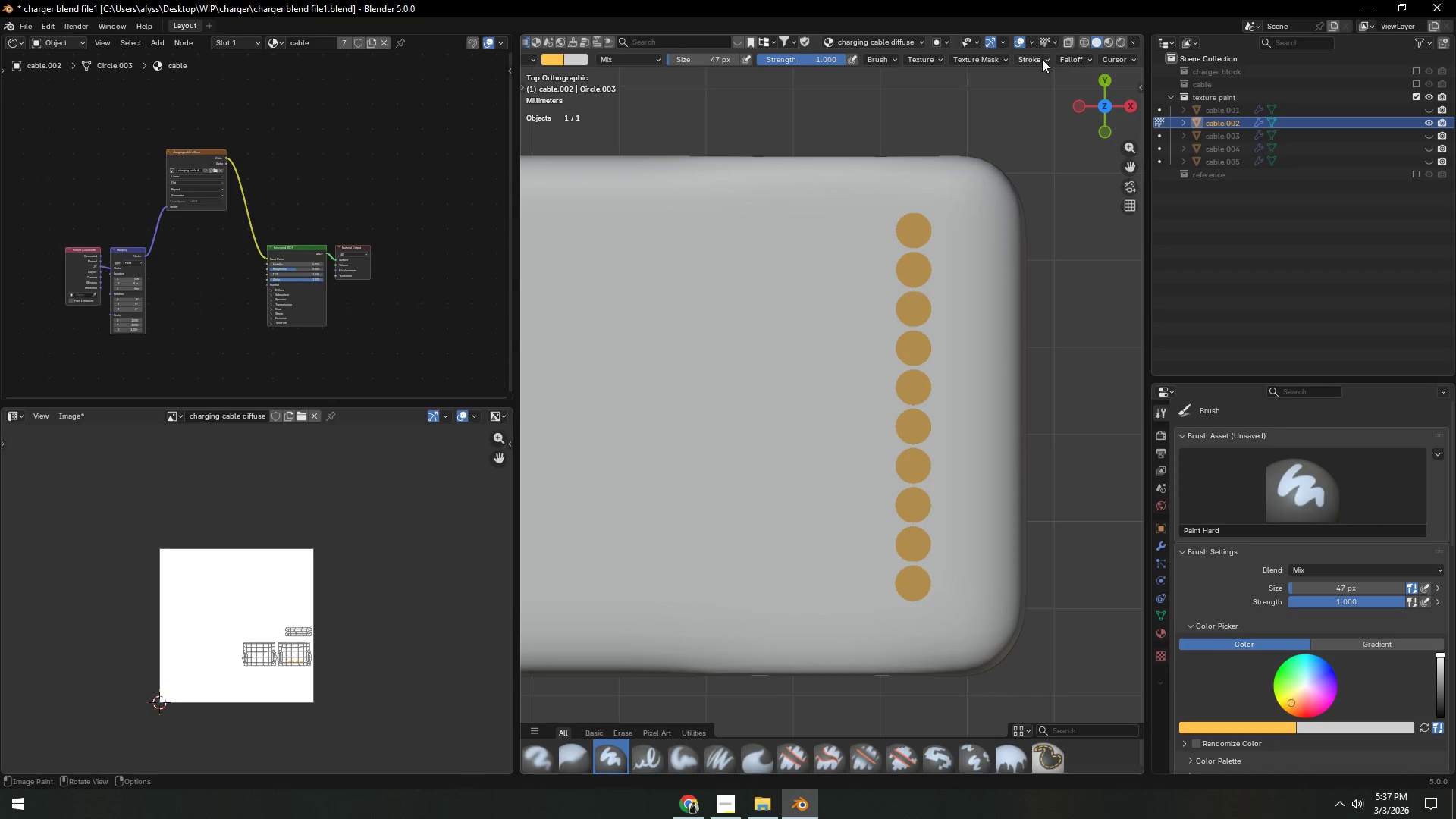 
left_click([1031, 59])
 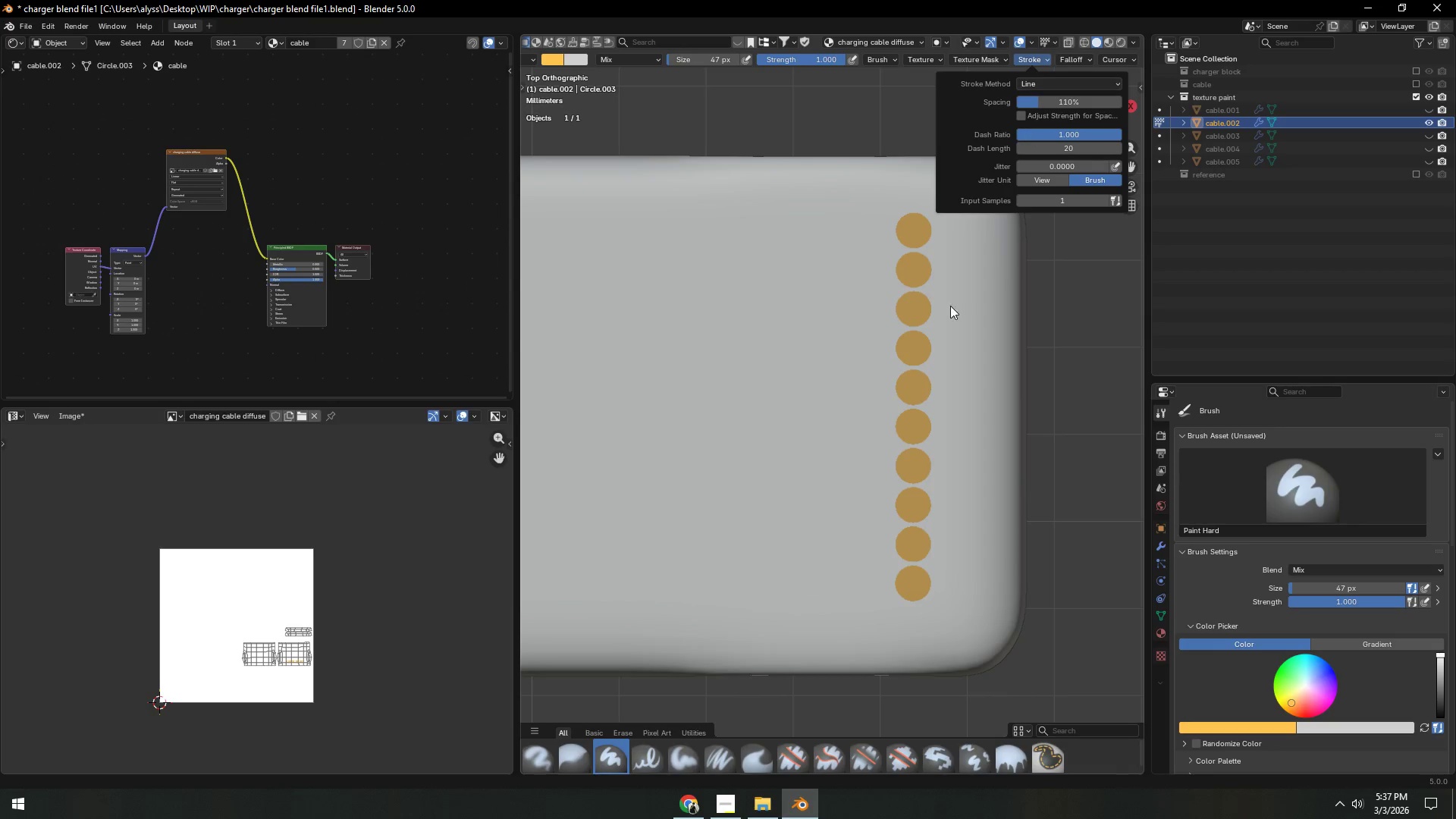 
left_click([951, 405])
 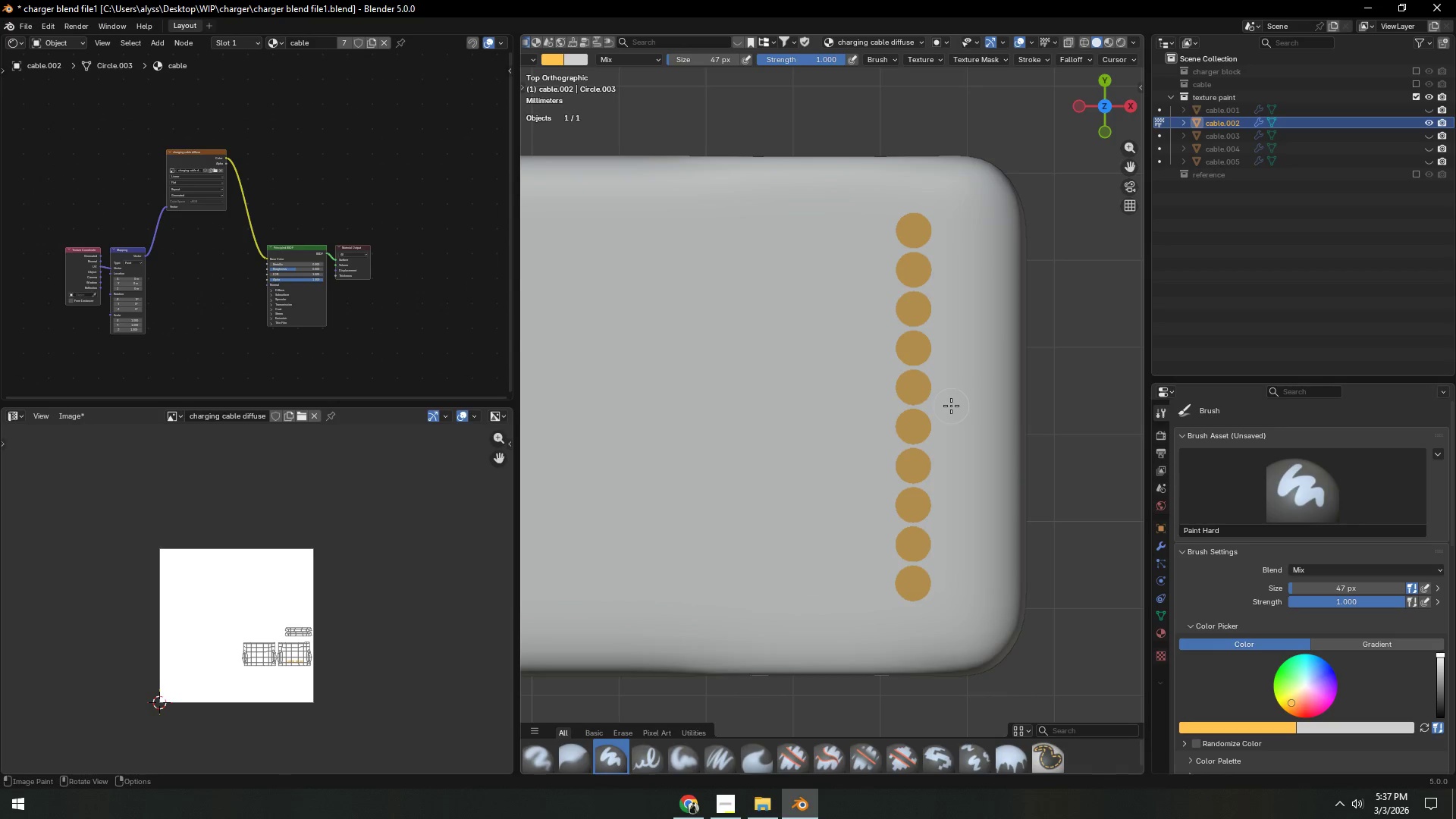 
hold_key(key=ControlLeft, duration=1.52)
 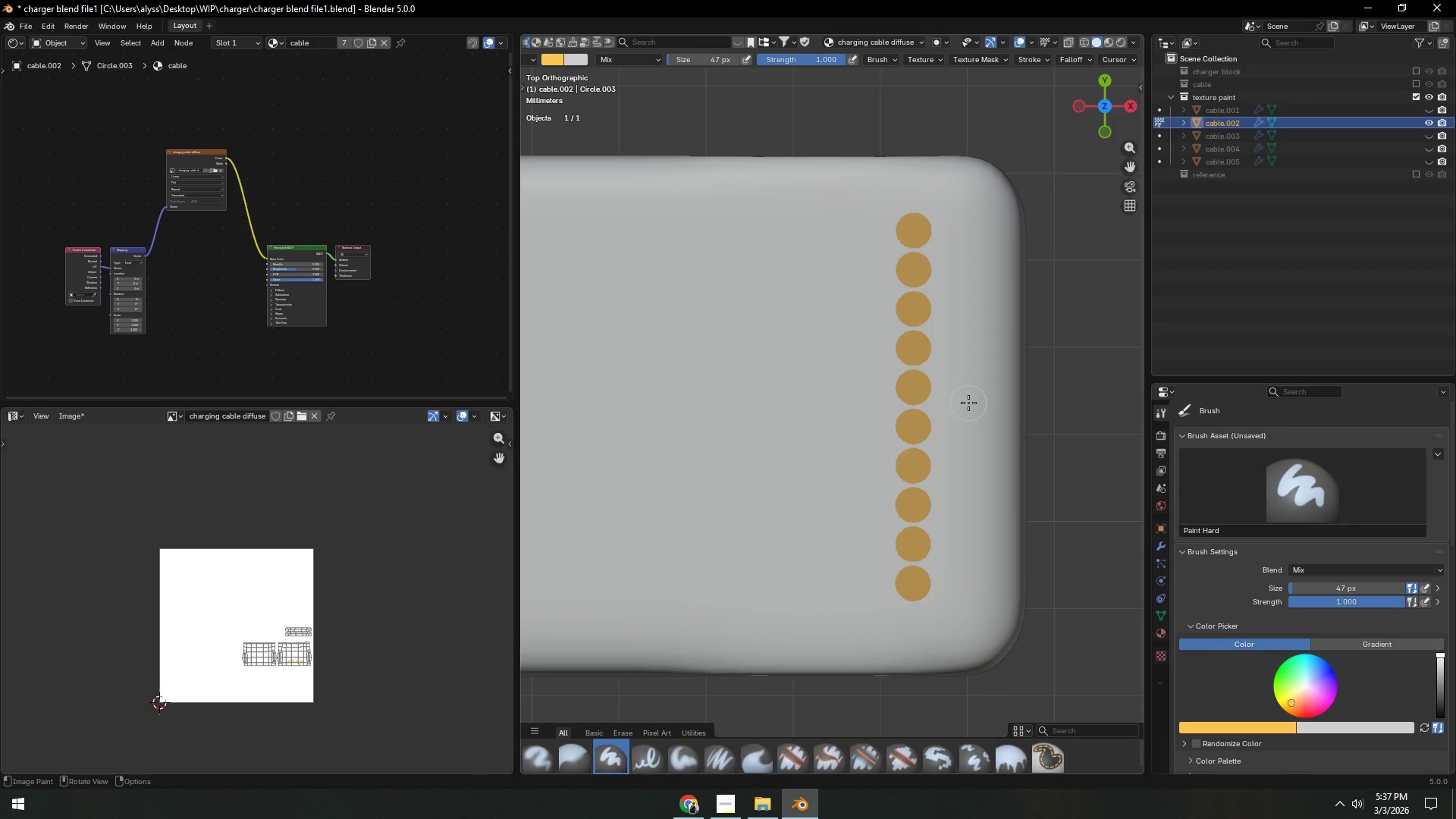 
key(Control+A)
 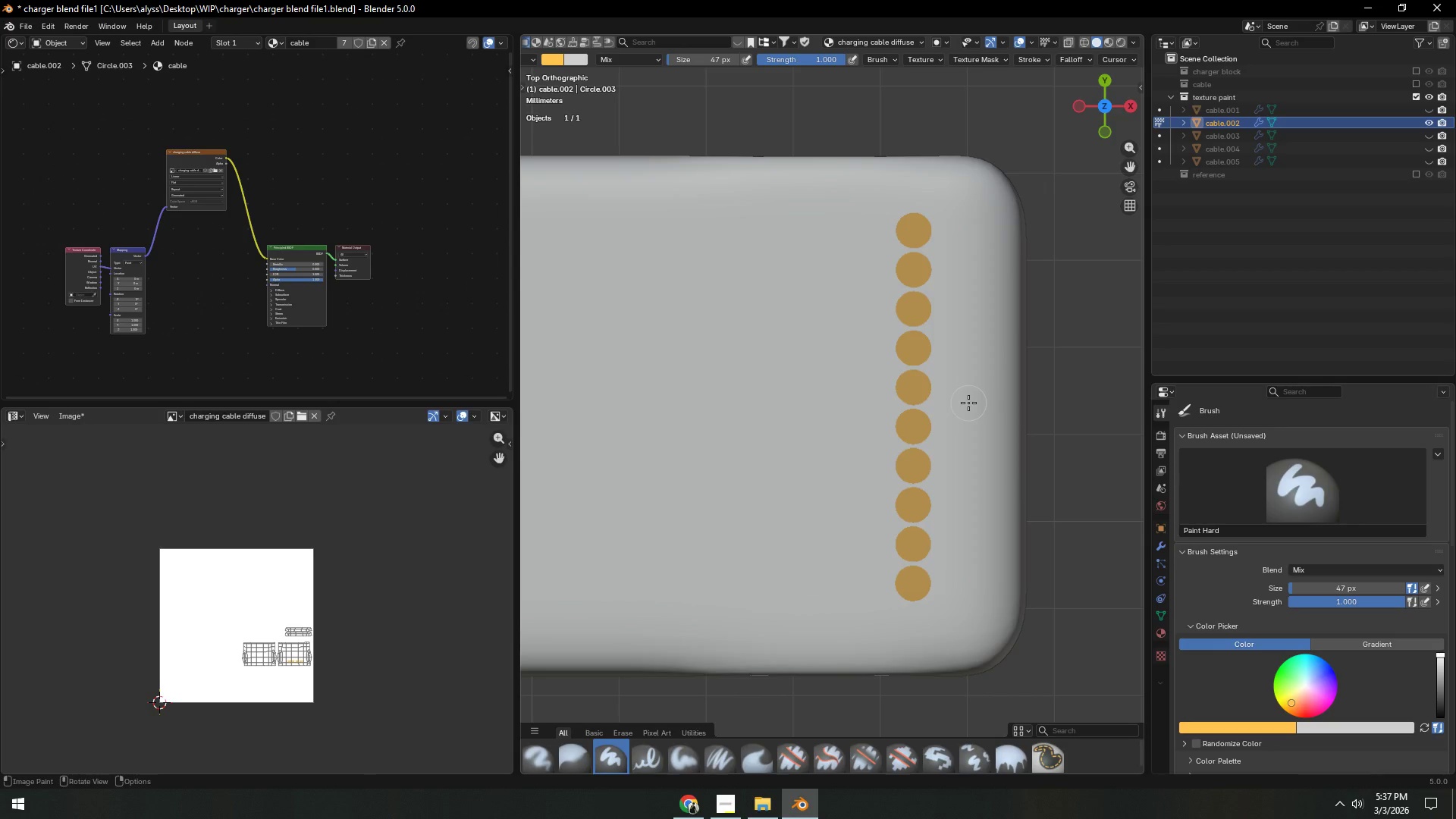 
key(Control+Z)
 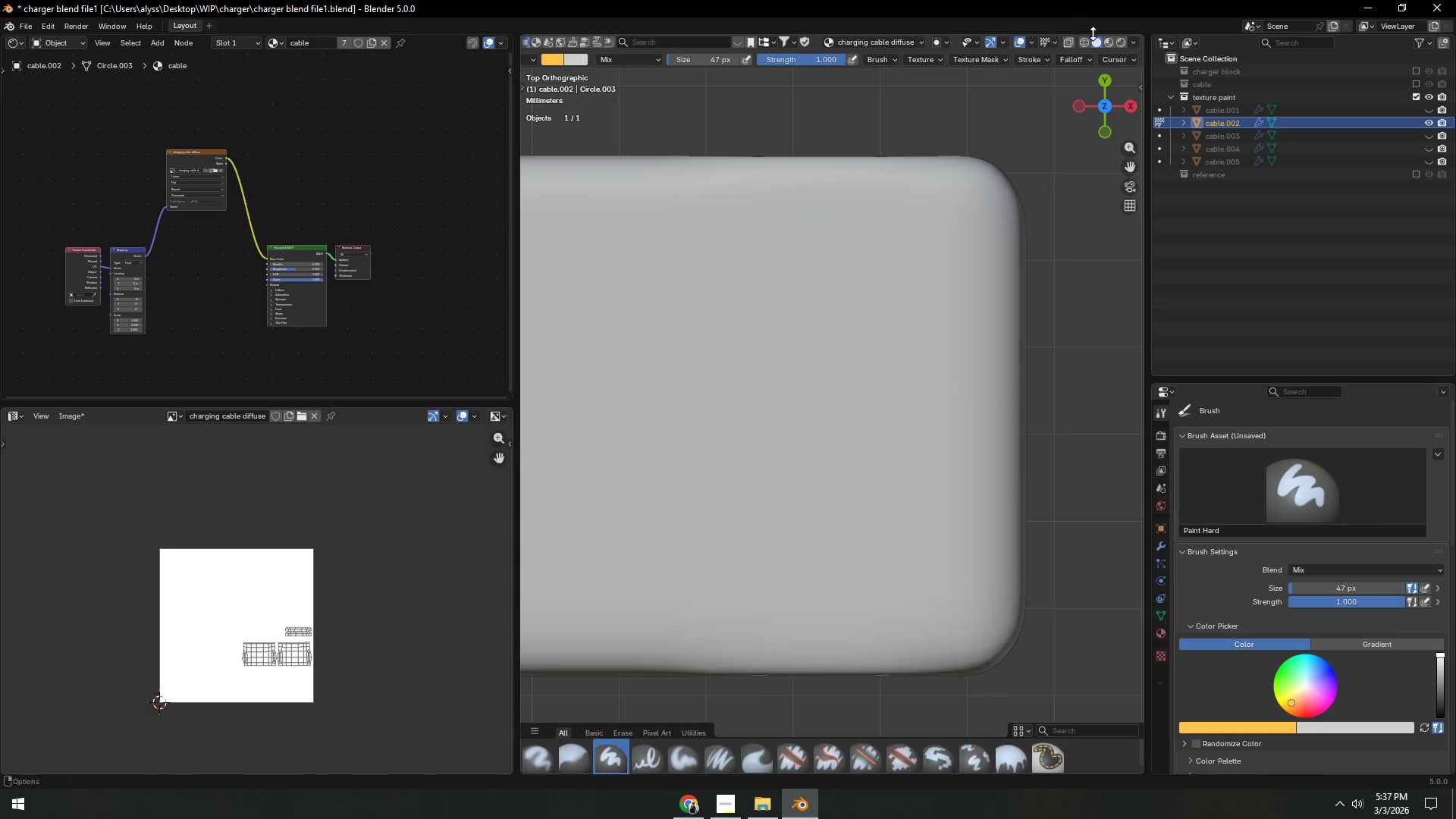 
left_click([1085, 58])
 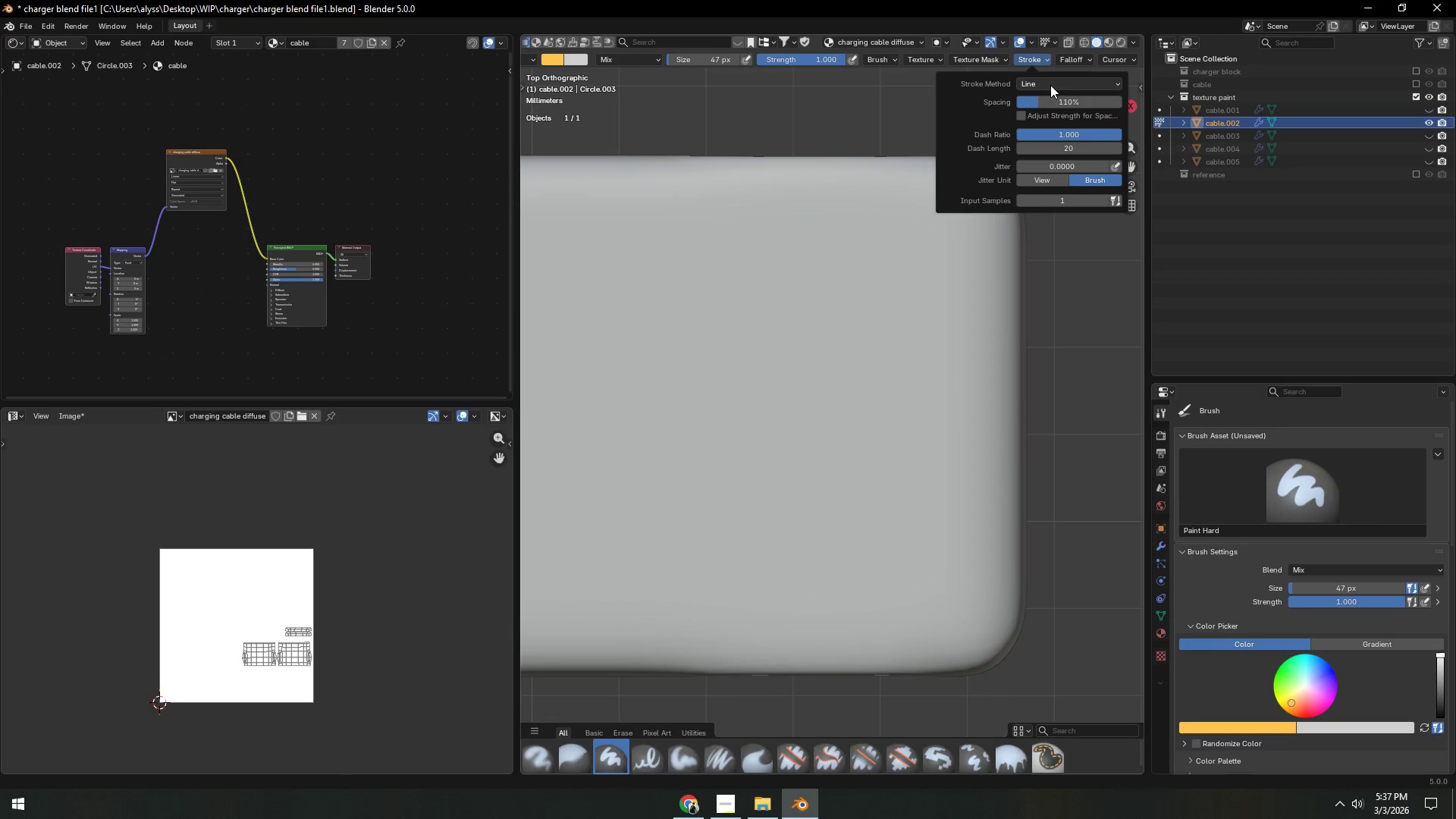 
left_click_drag(start_coordinate=[1065, 105], to_coordinate=[1078, 582])
 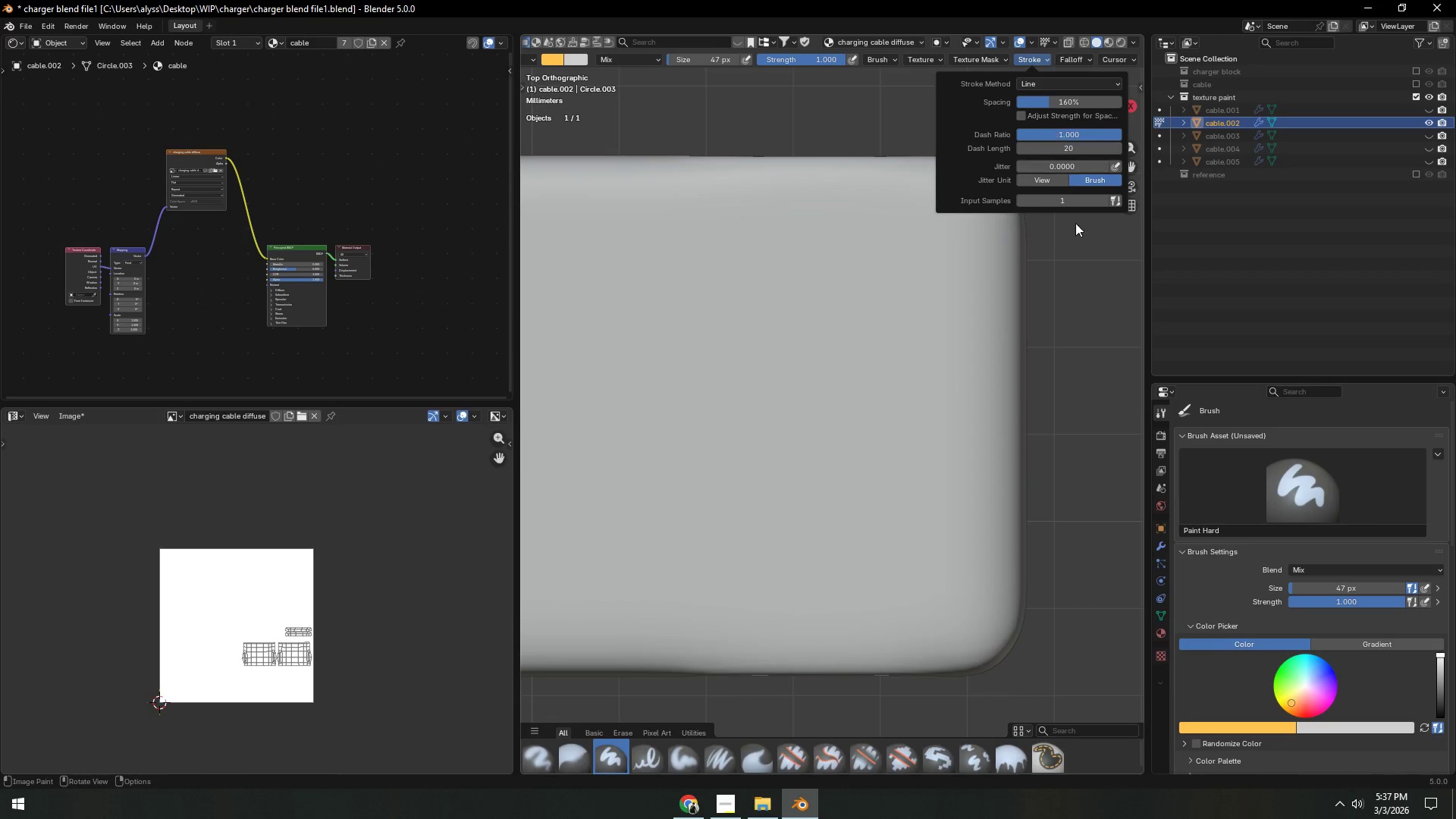 
left_click([1089, 292])
 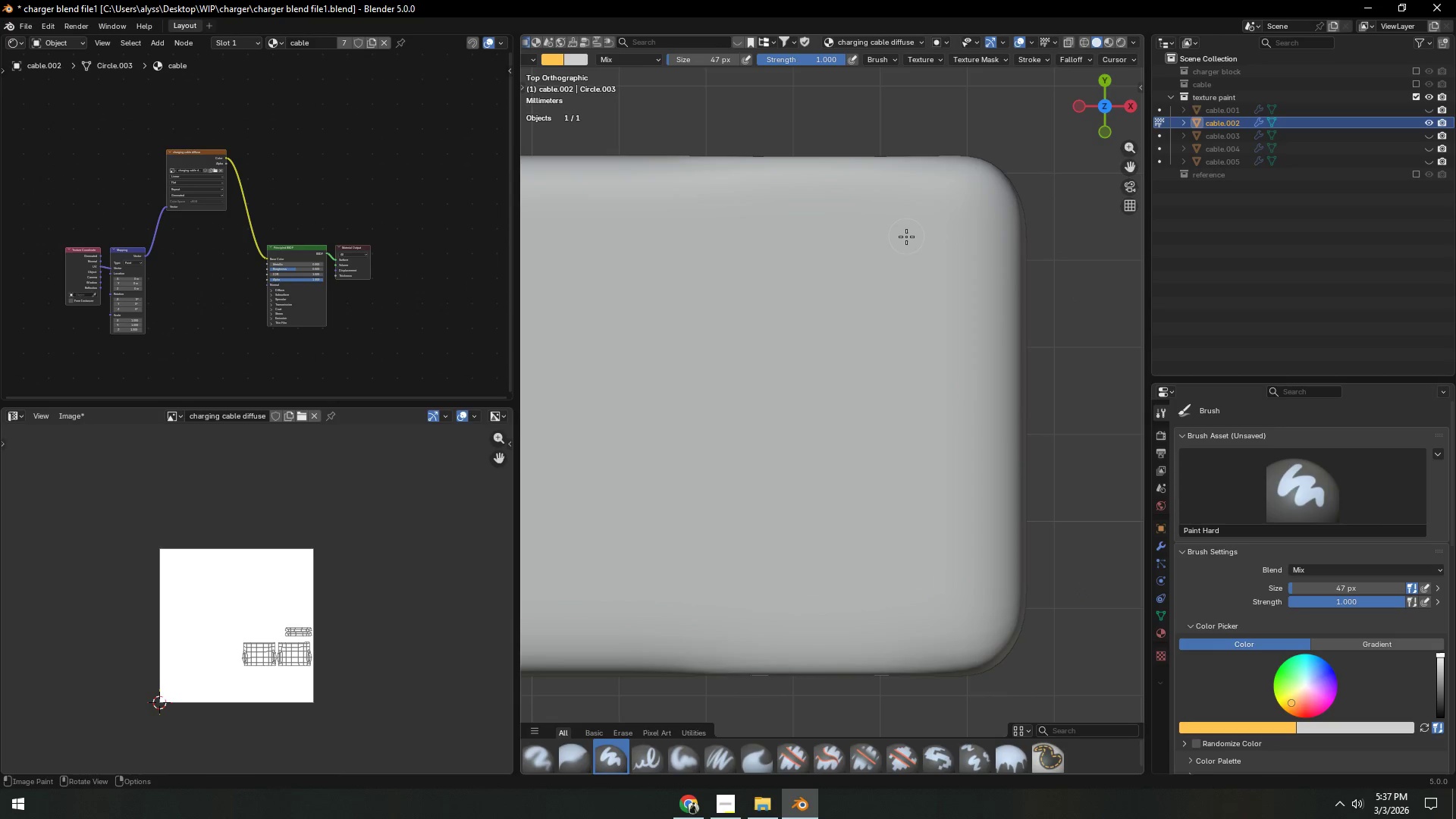 
left_click_drag(start_coordinate=[906, 237], to_coordinate=[903, 589])
 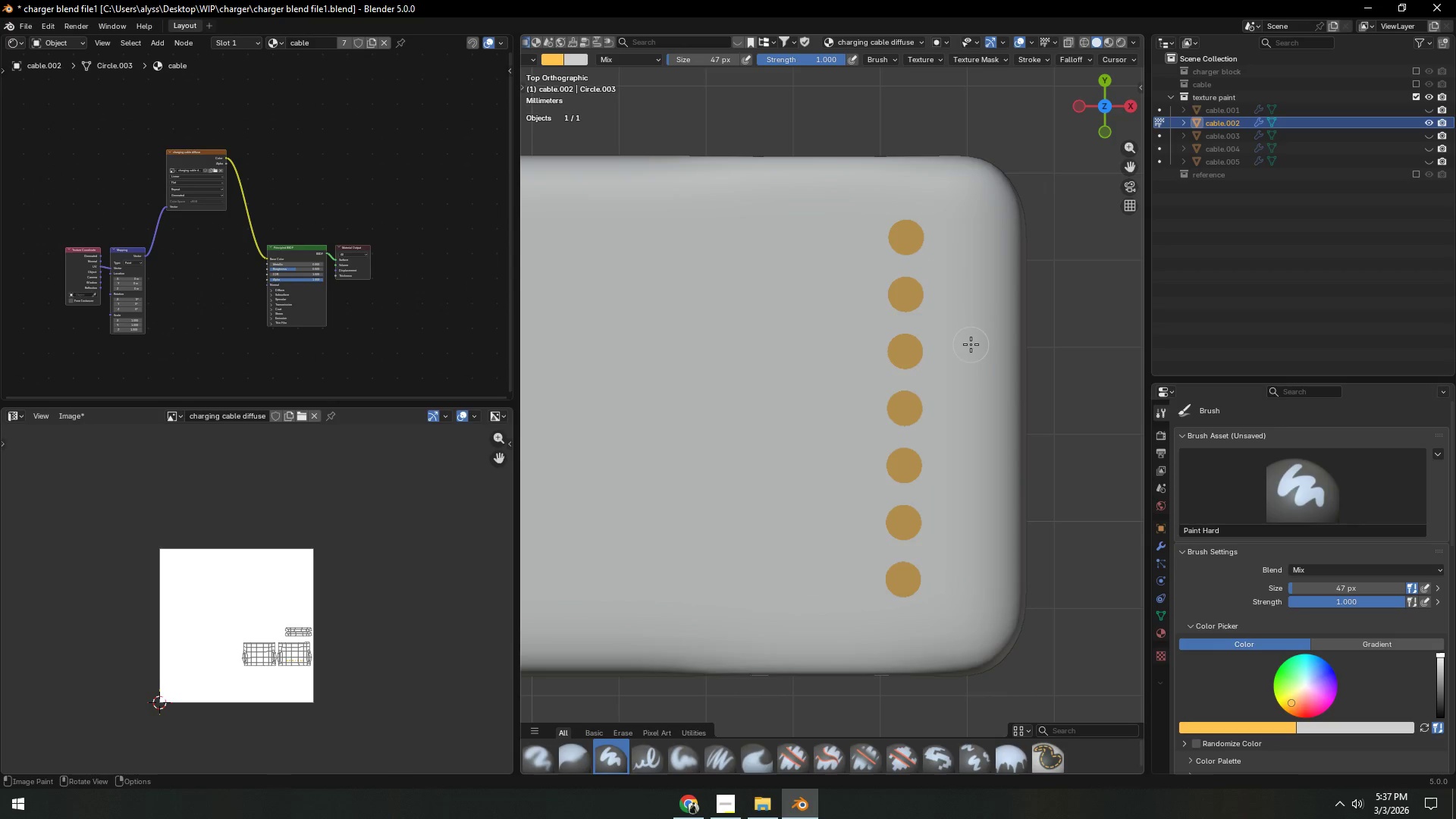 
wait(10.34)
 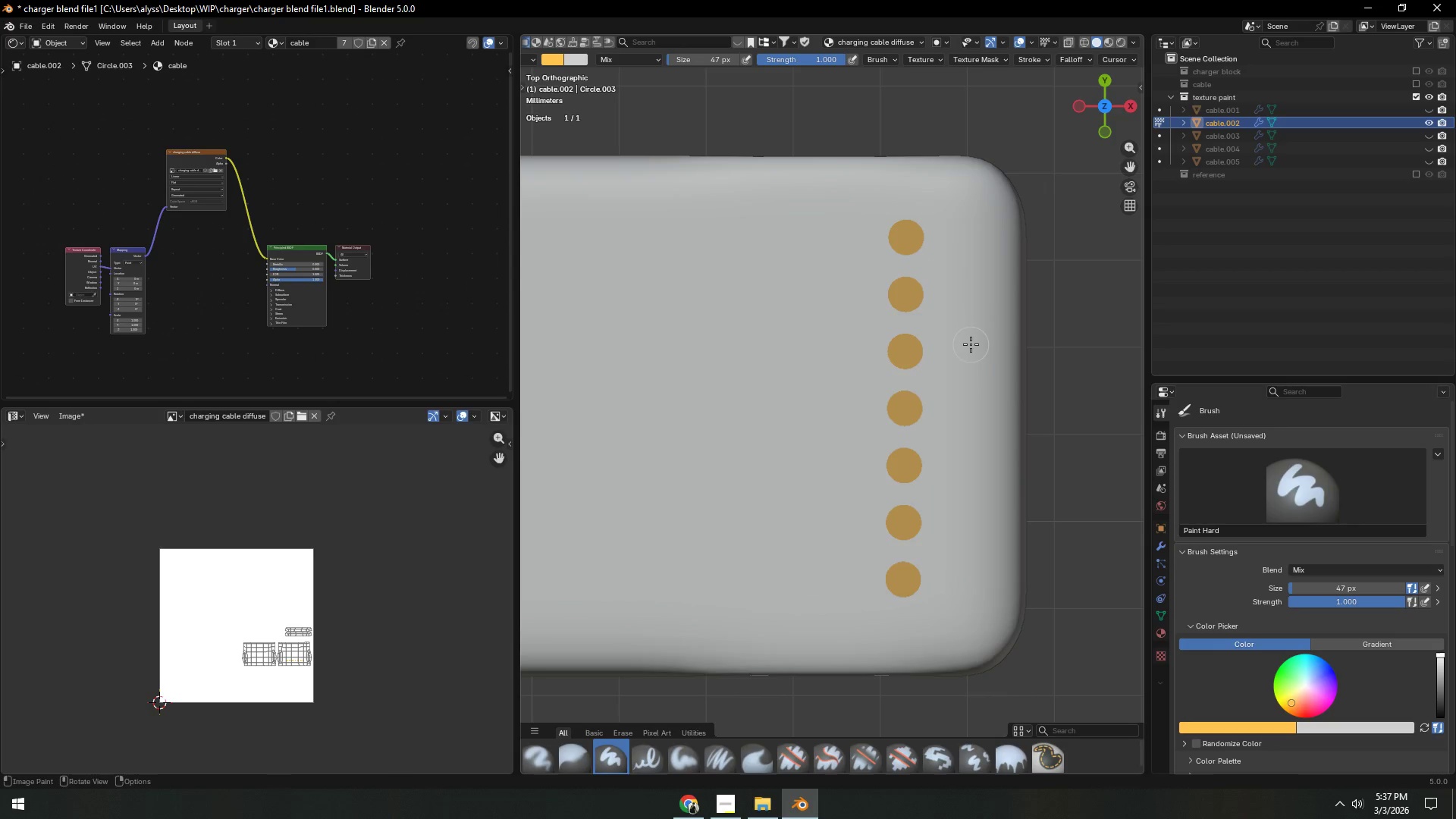 
key(Control+ControlLeft)
 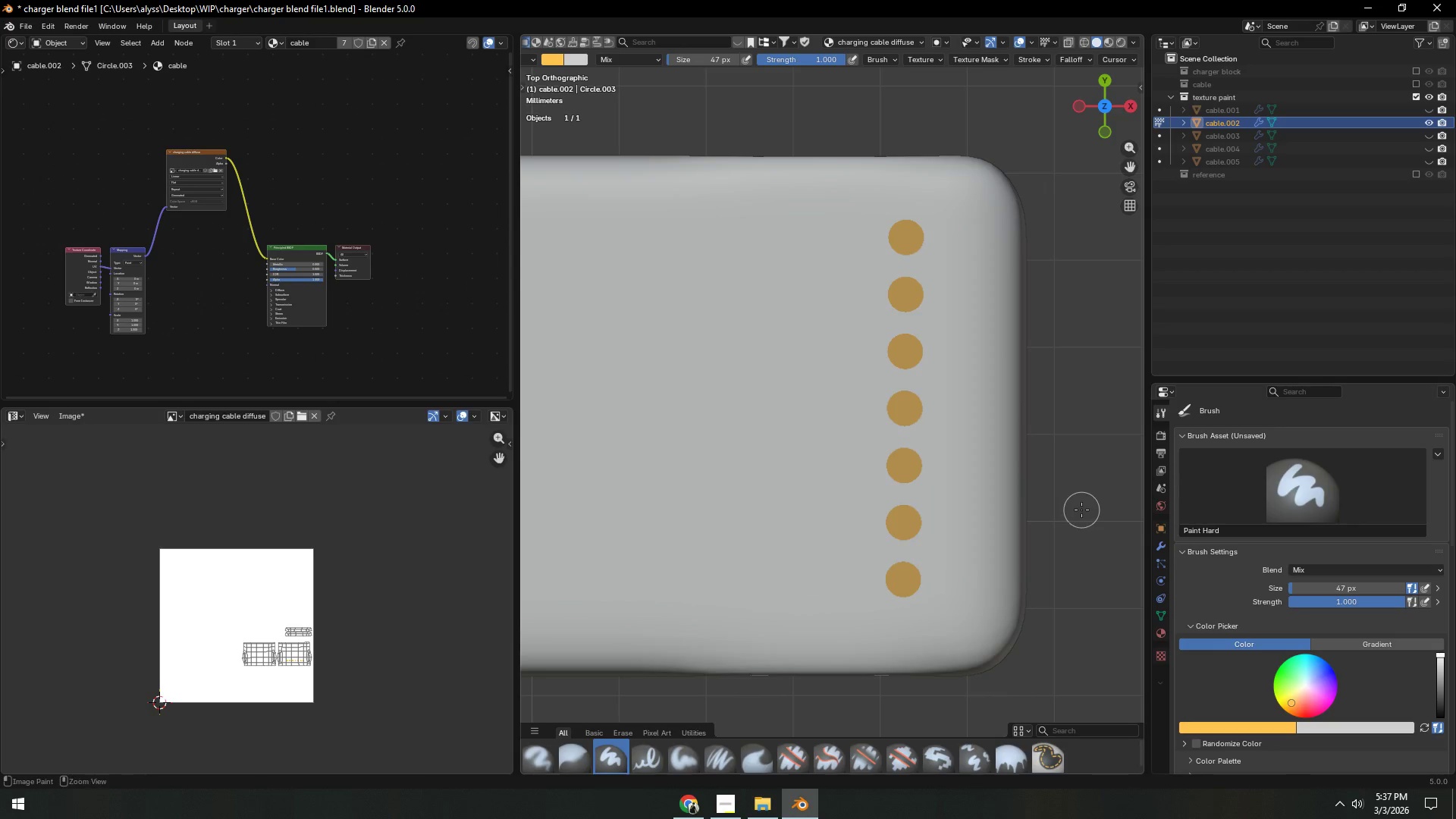 
key(Control+Z)
 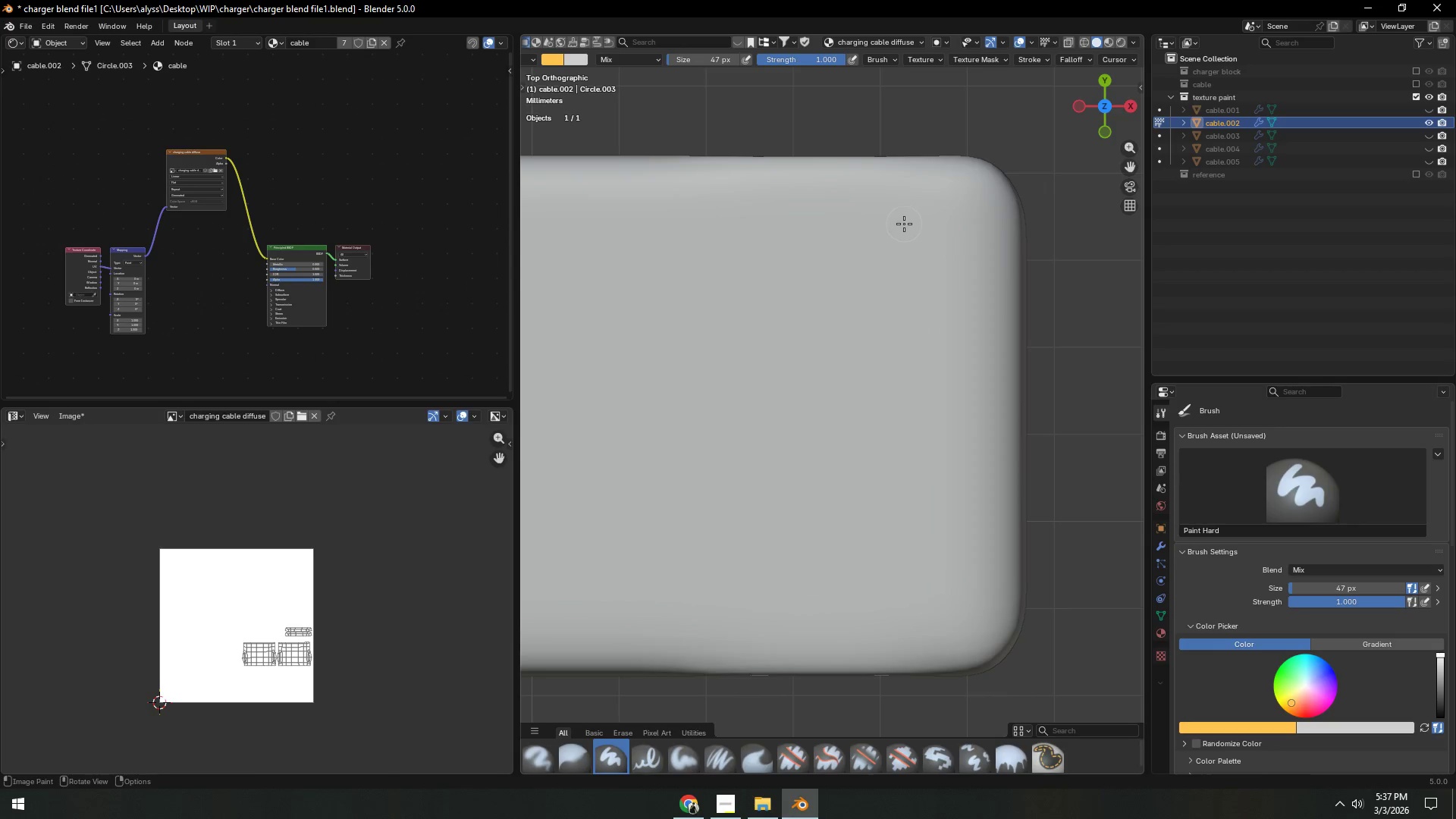 
left_click_drag(start_coordinate=[905, 224], to_coordinate=[905, 613])
 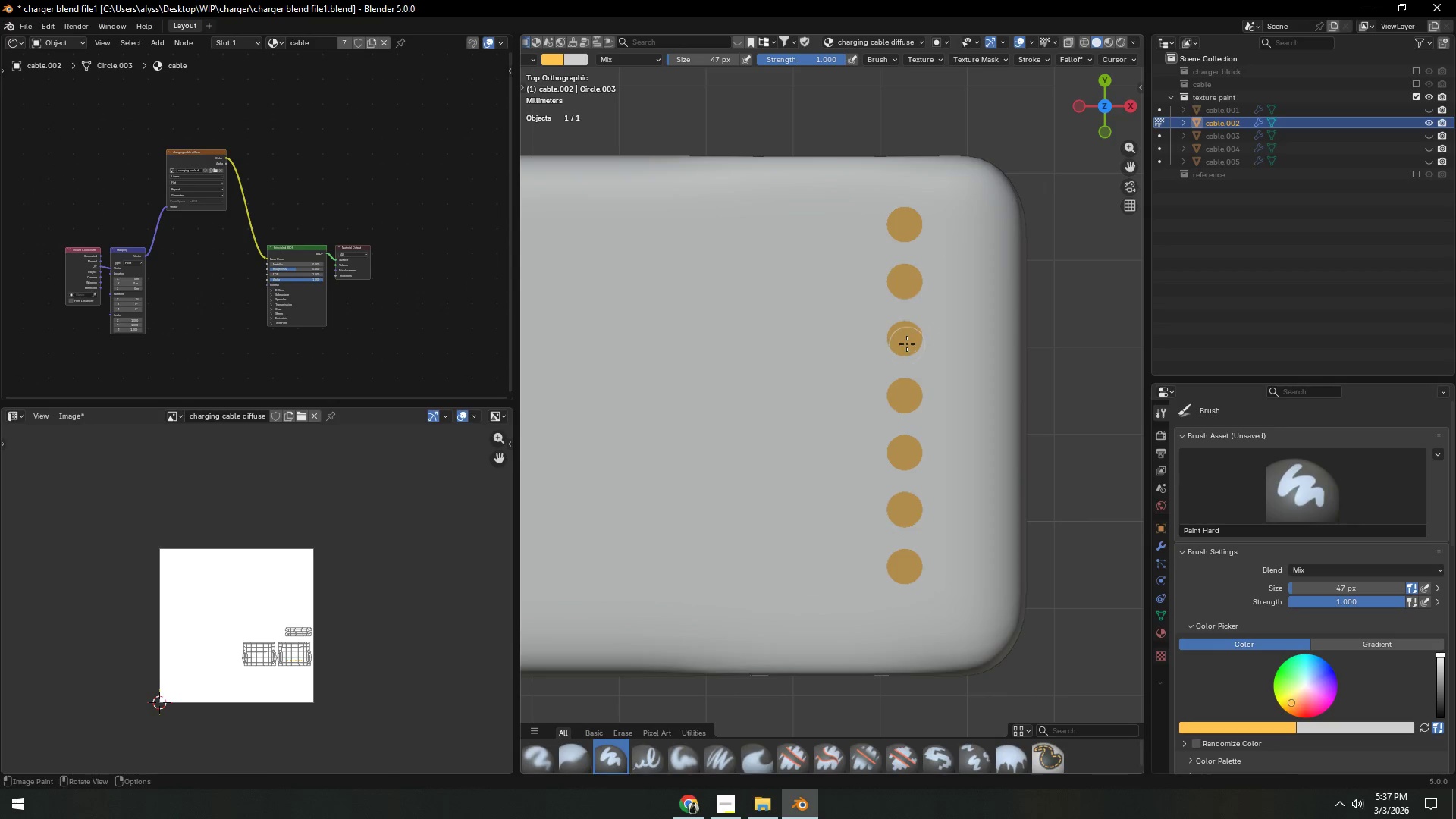 
key(Control+ControlLeft)
 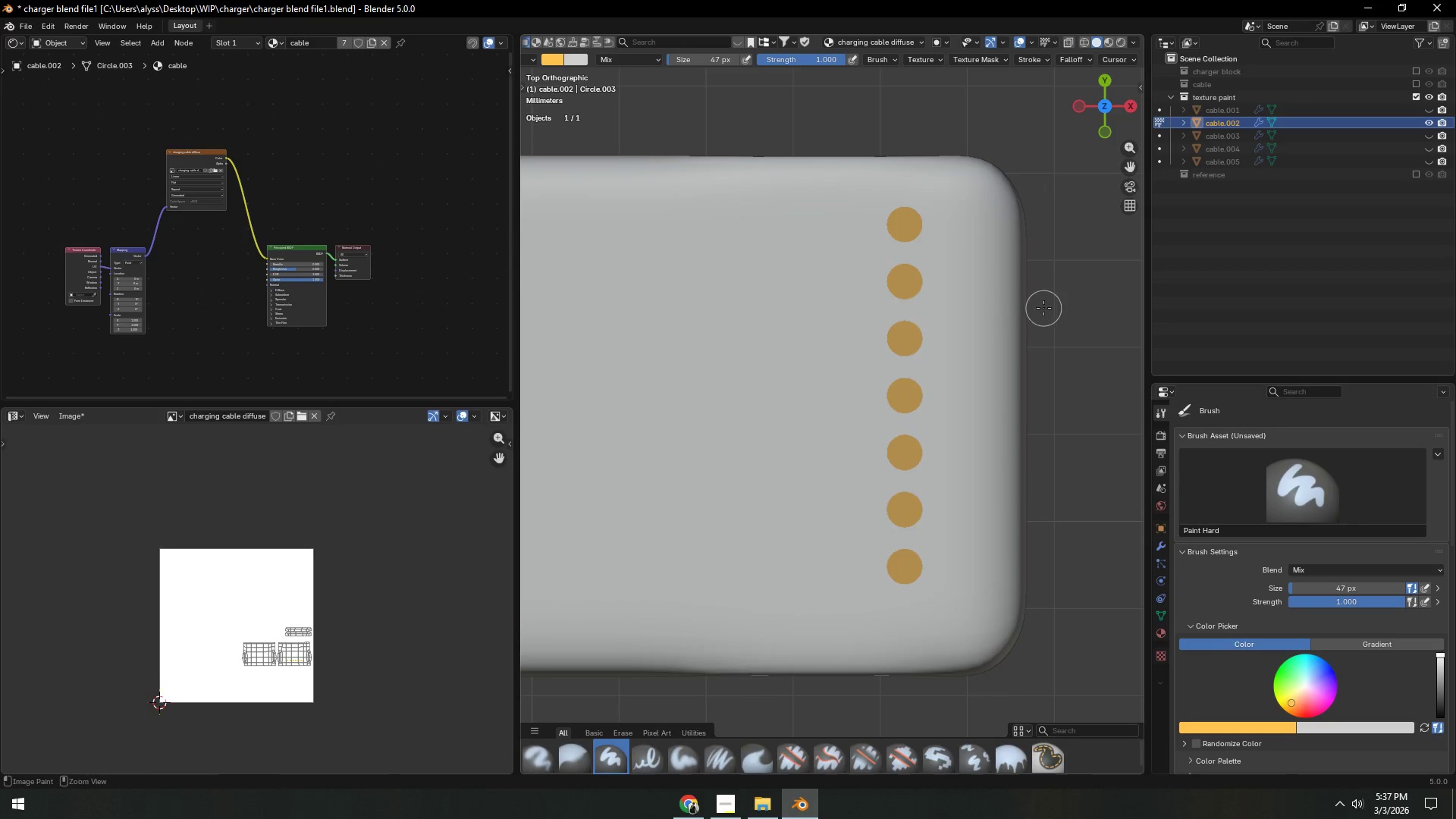 
key(Control+Z)
 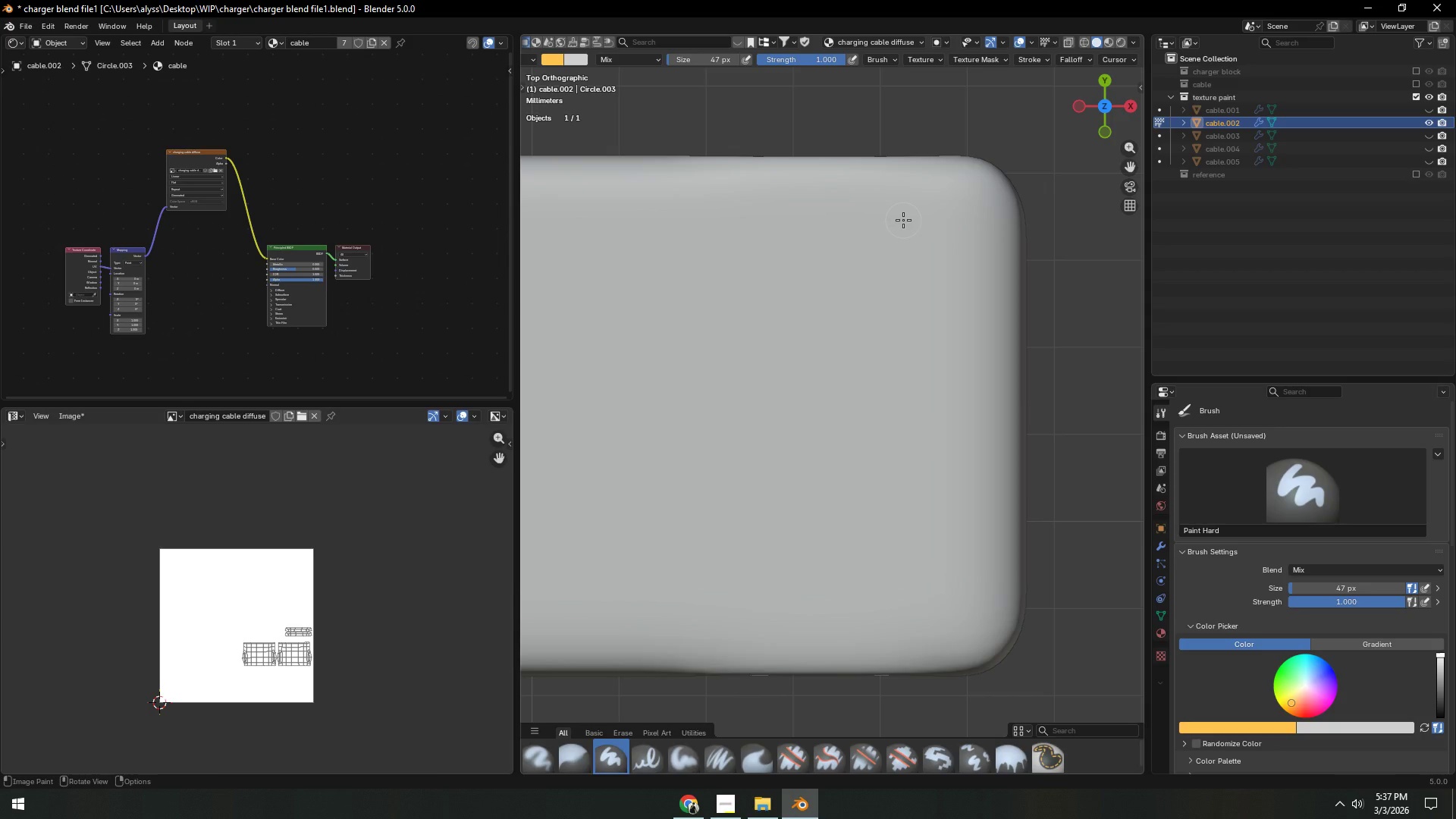 
left_click_drag(start_coordinate=[903, 220], to_coordinate=[902, 633])
 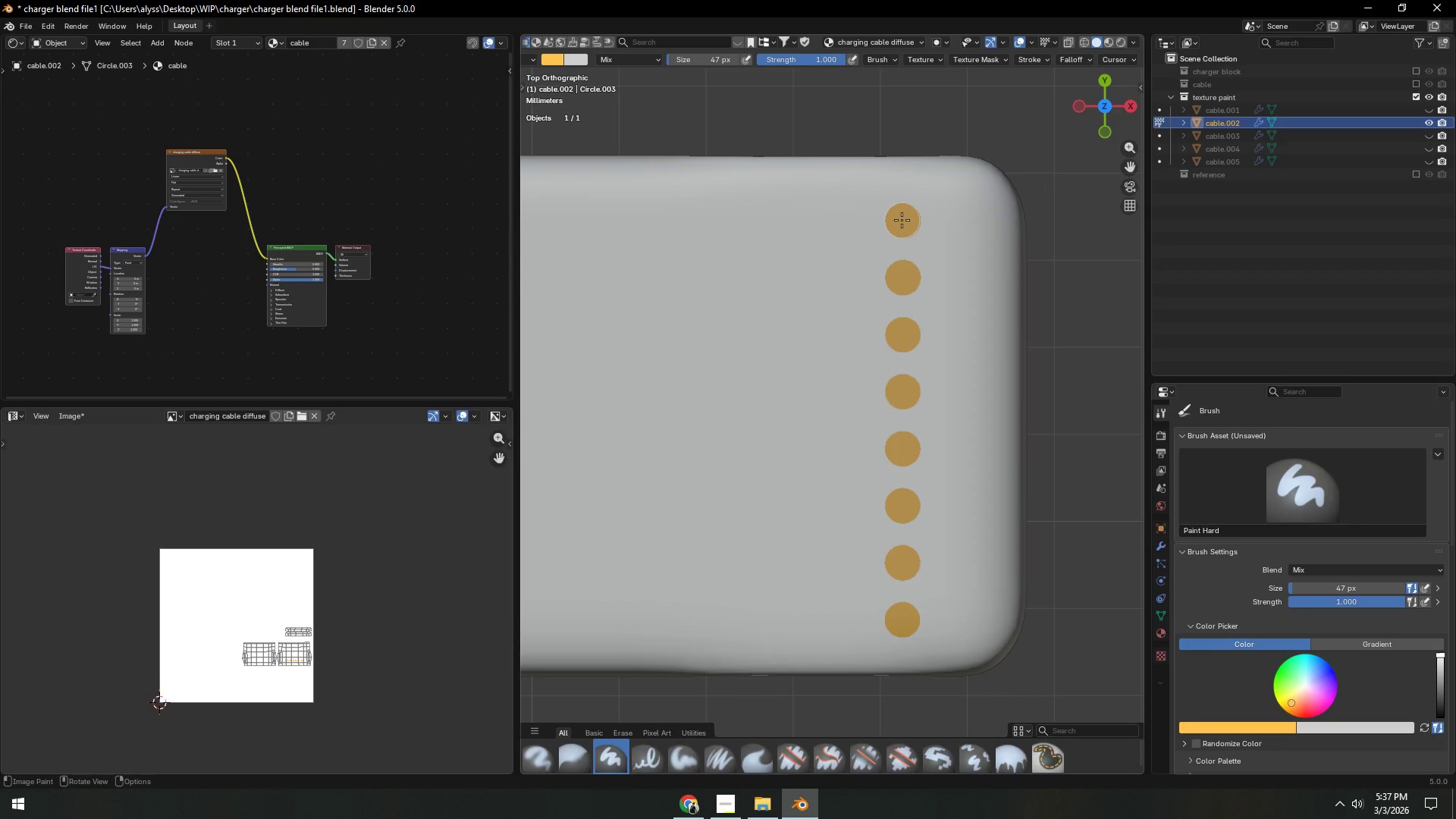 
wait(6.31)
 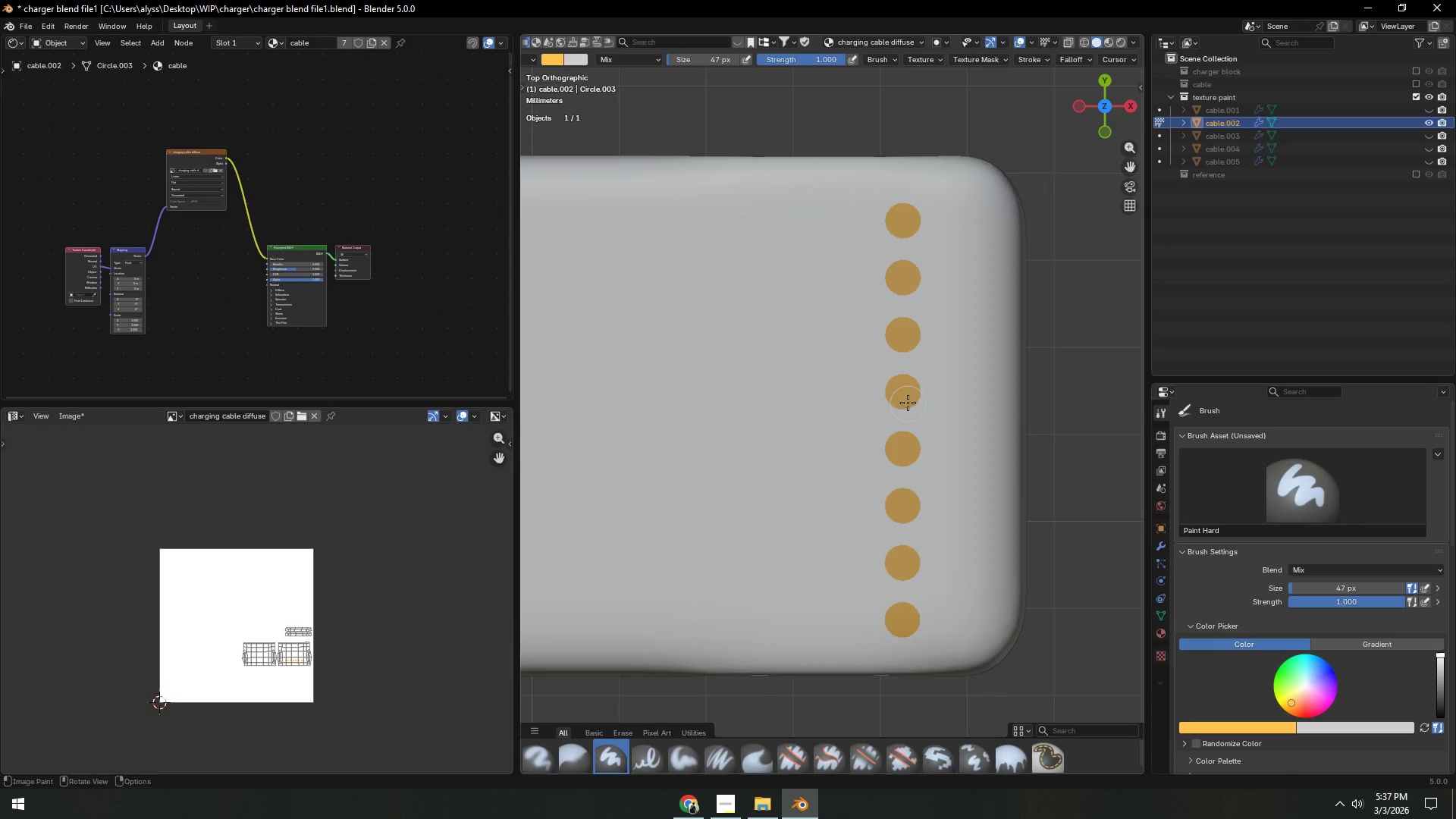 
left_click_drag(start_coordinate=[902, 220], to_coordinate=[765, 220])
 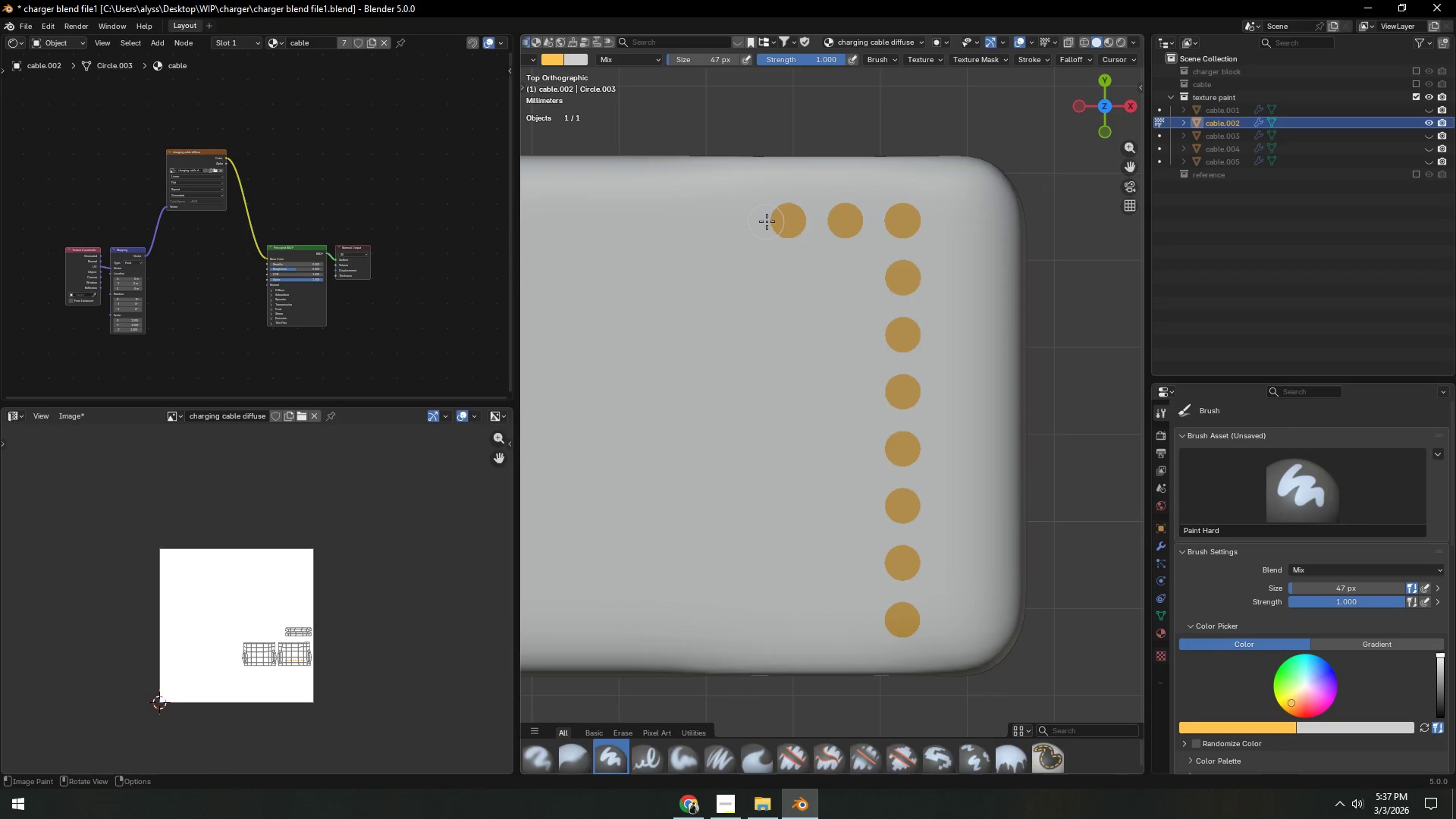 
key(Control+ControlLeft)
 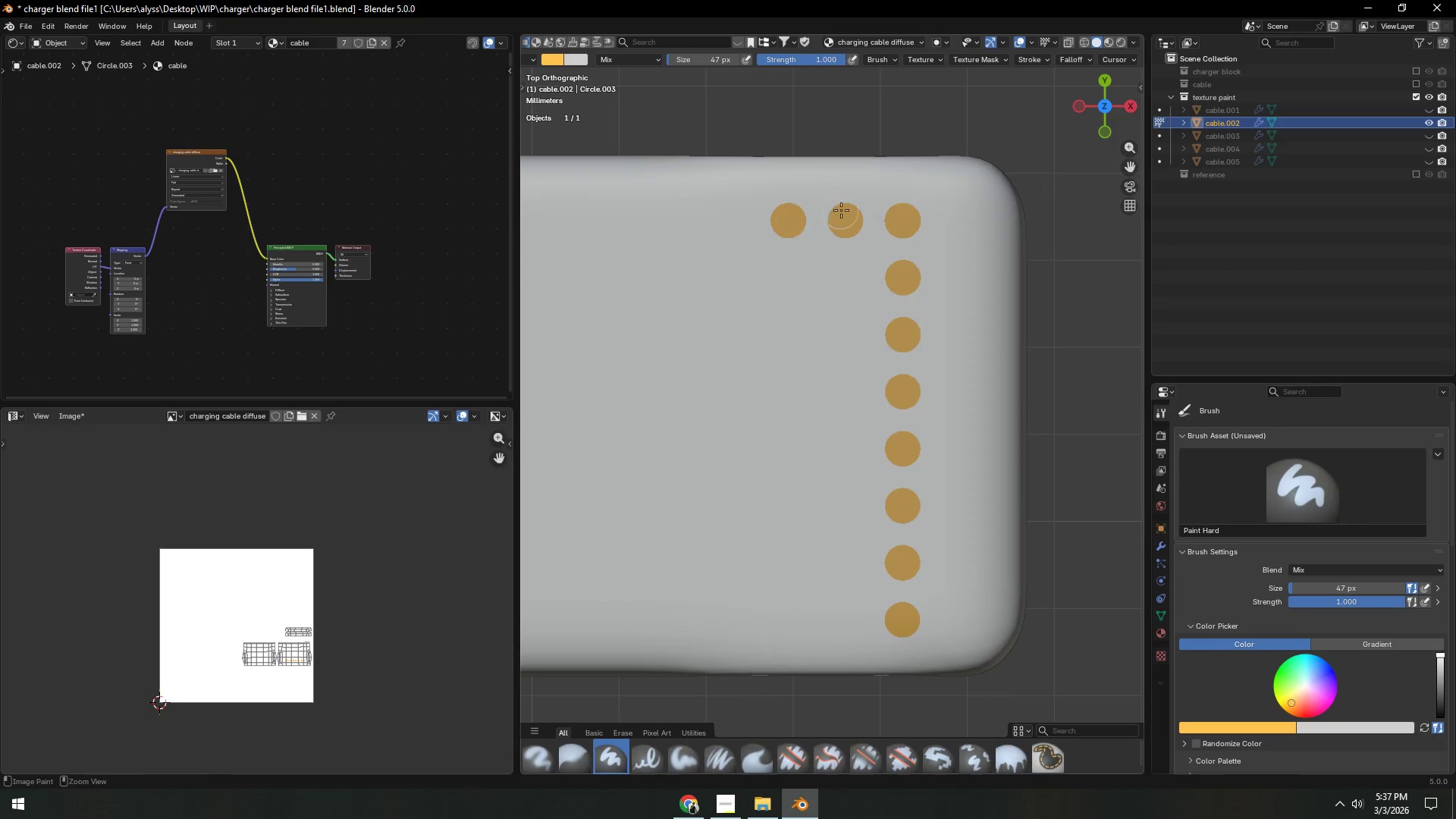 
key(Control+Z)
 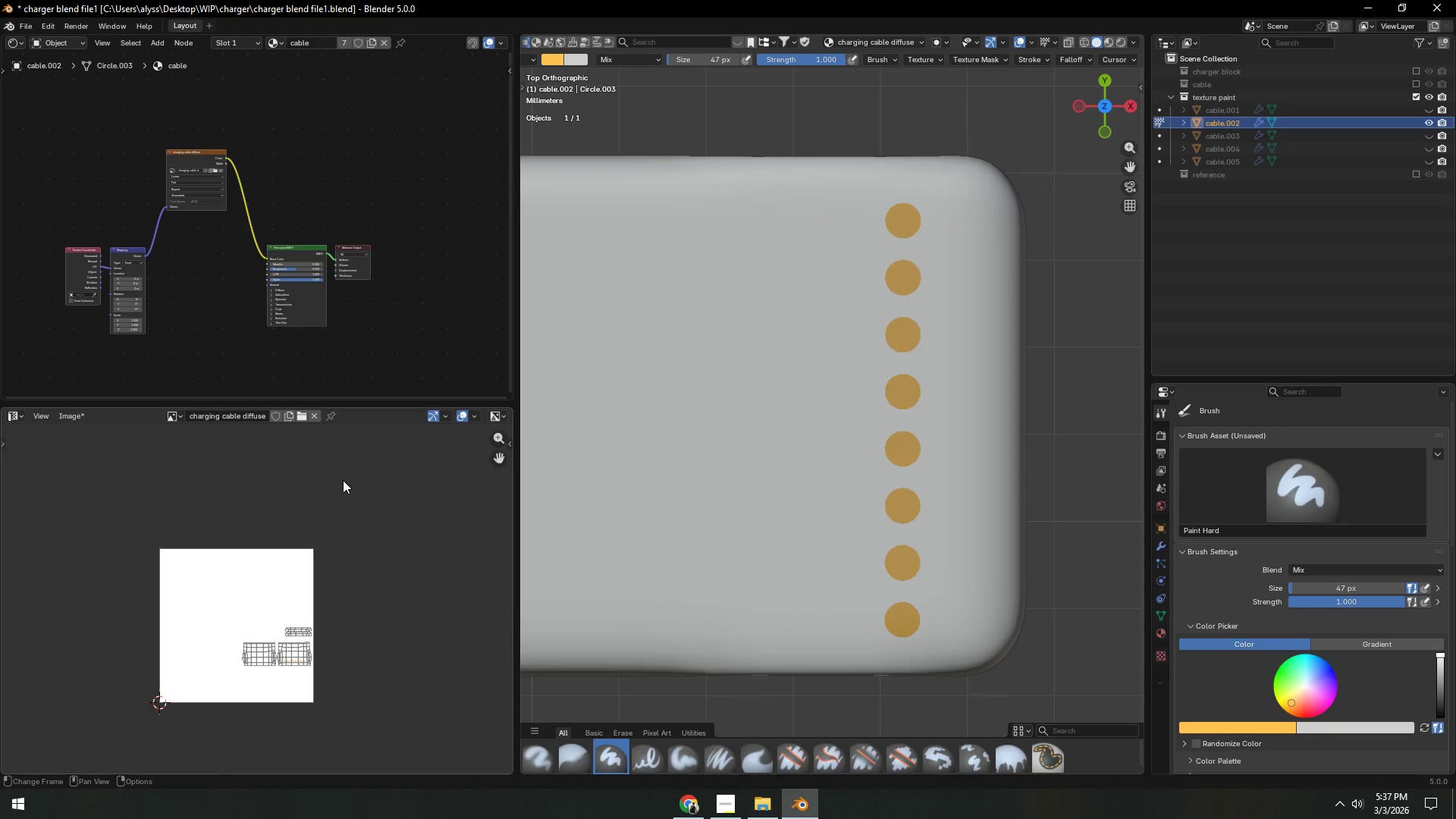 
left_click([67, 411])
 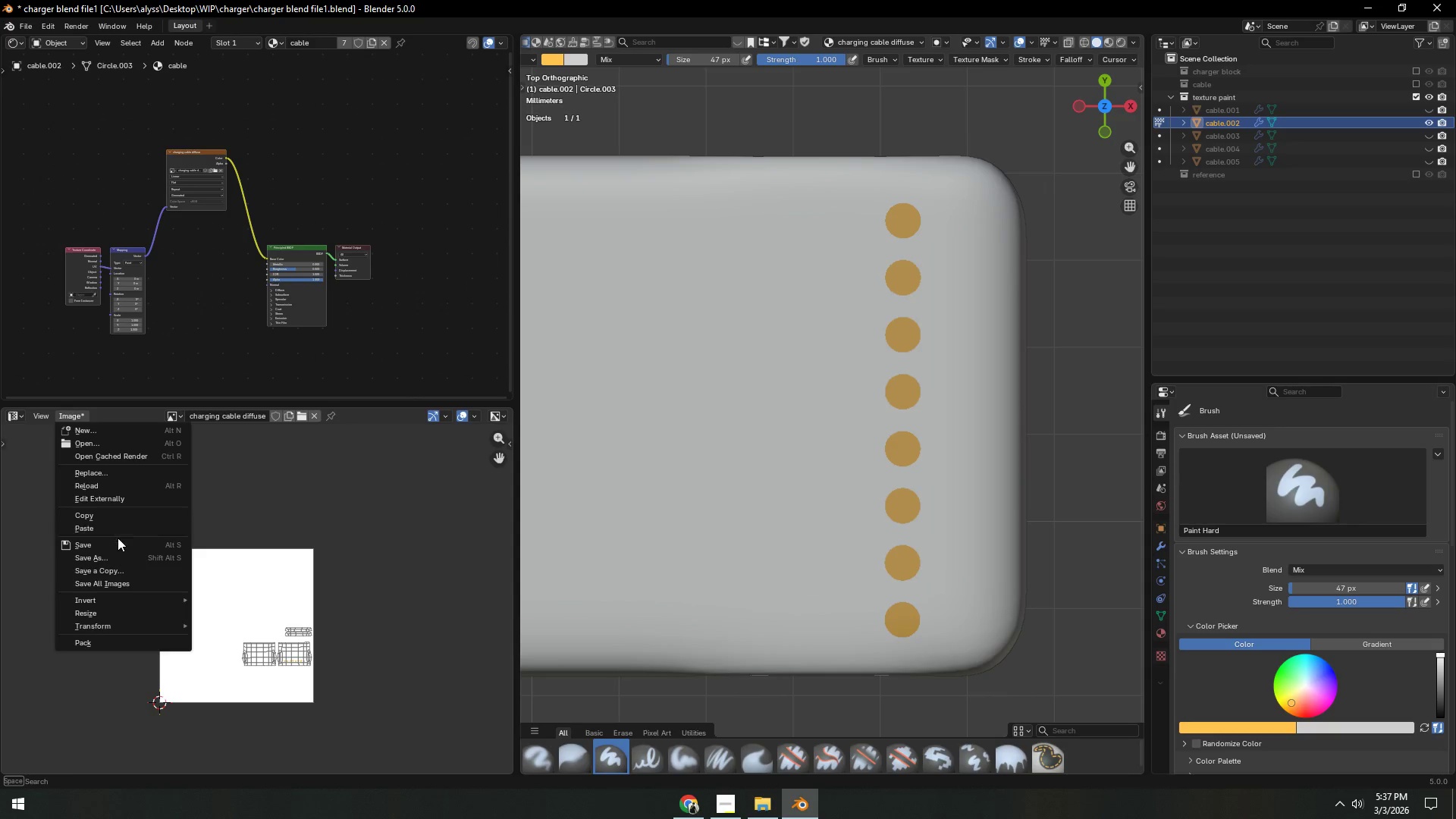 
left_click([115, 545])
 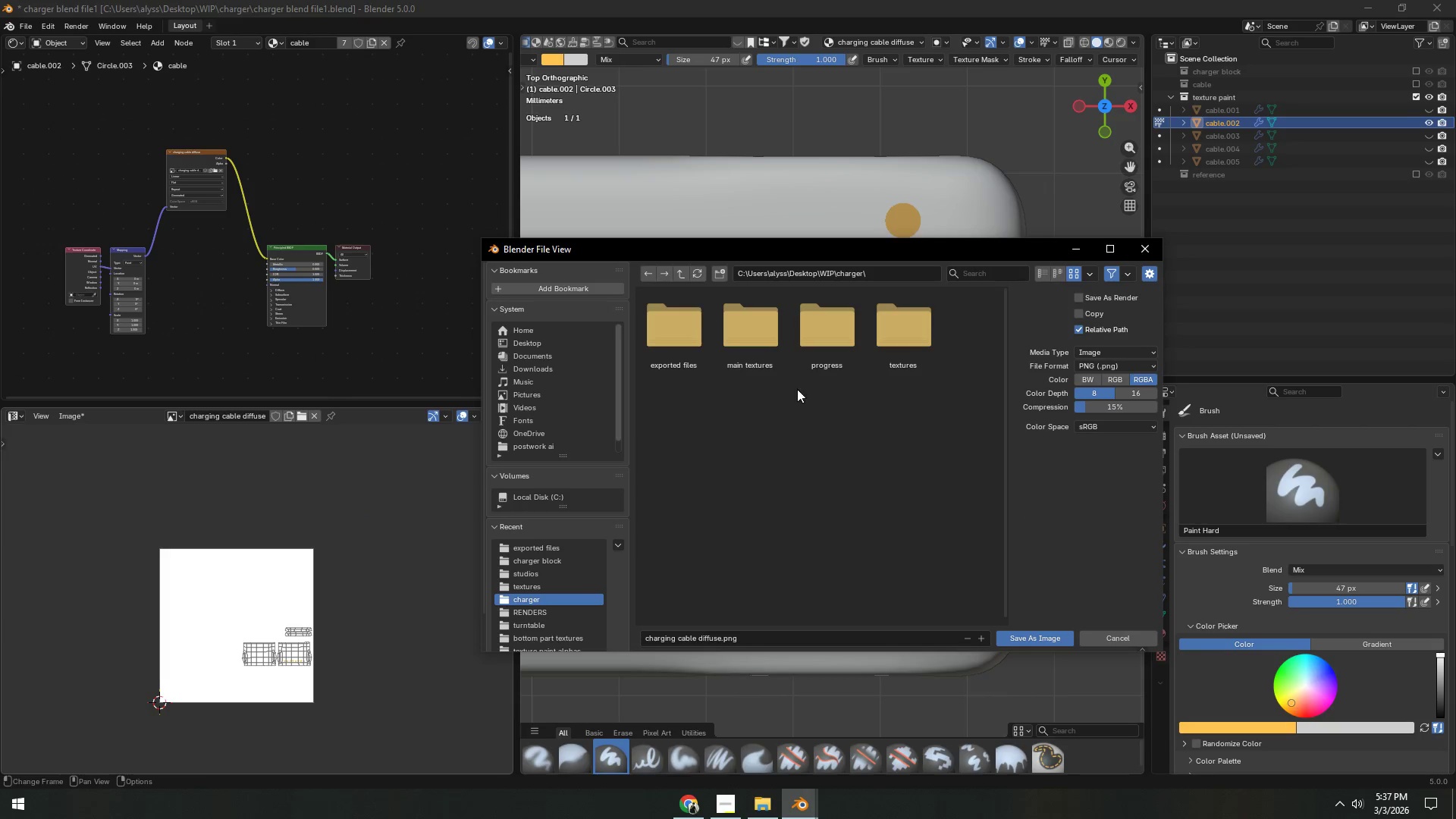 
left_click([763, 356])
 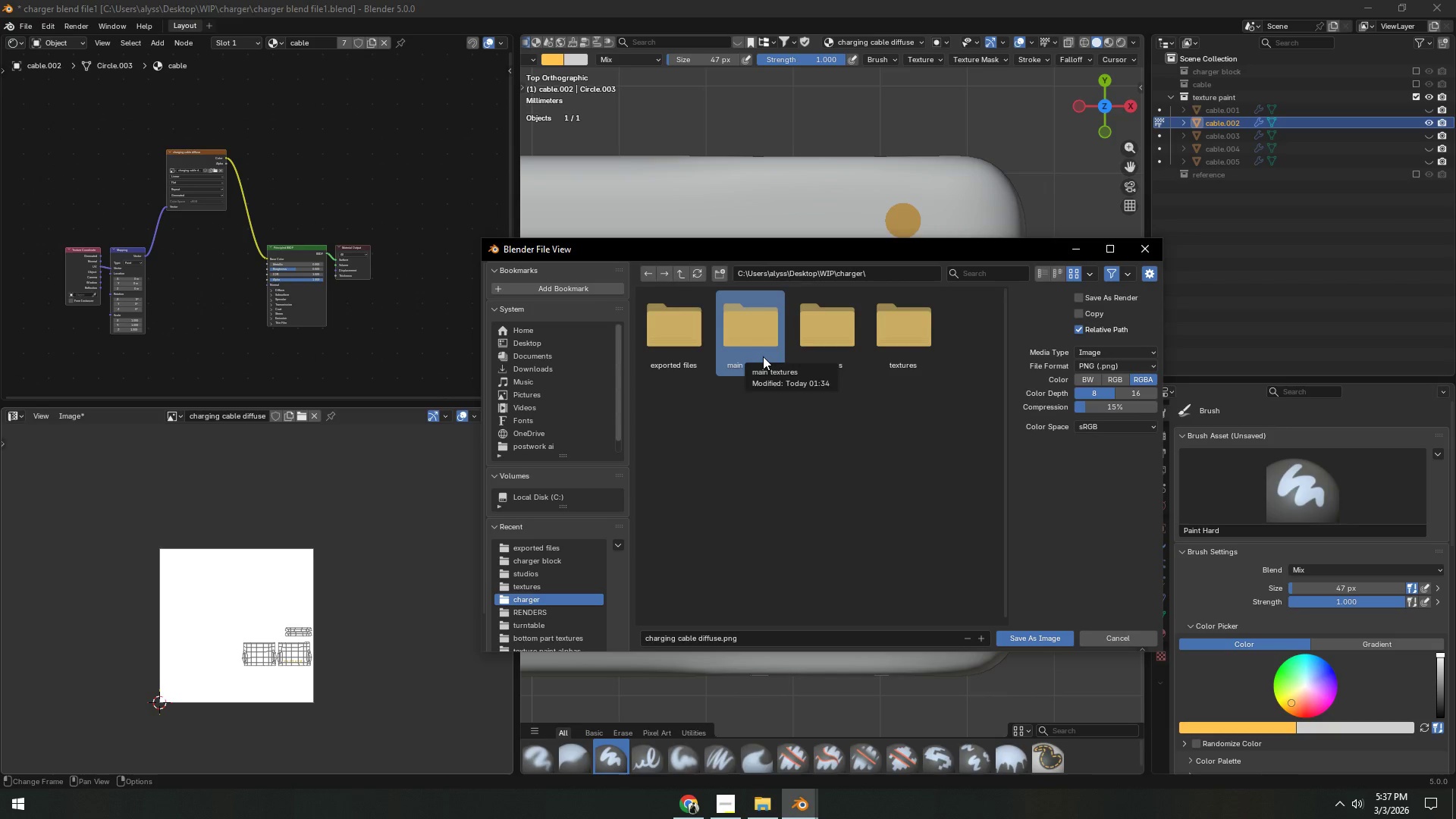 
double_click([763, 356])
 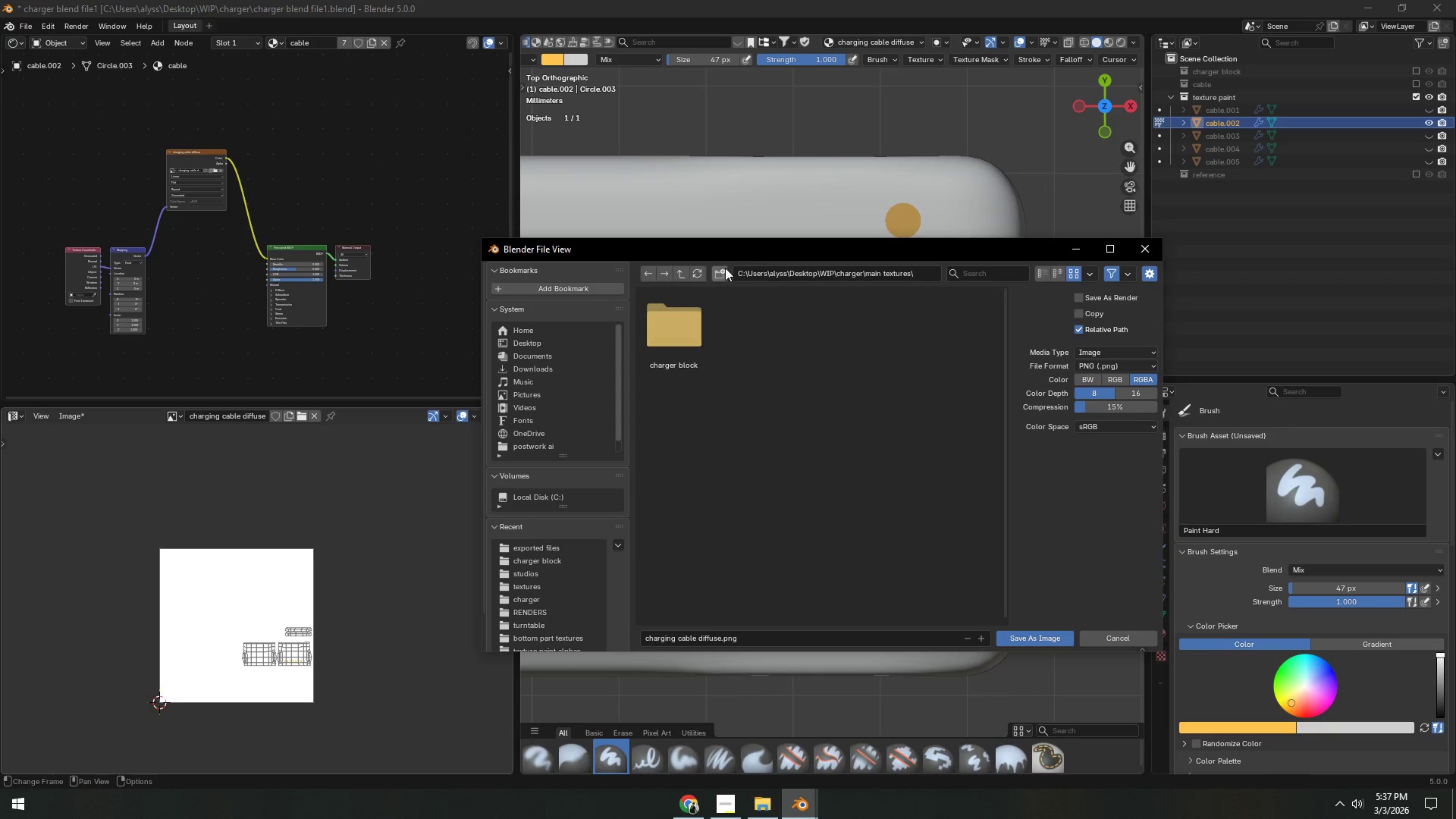 
left_click([722, 274])
 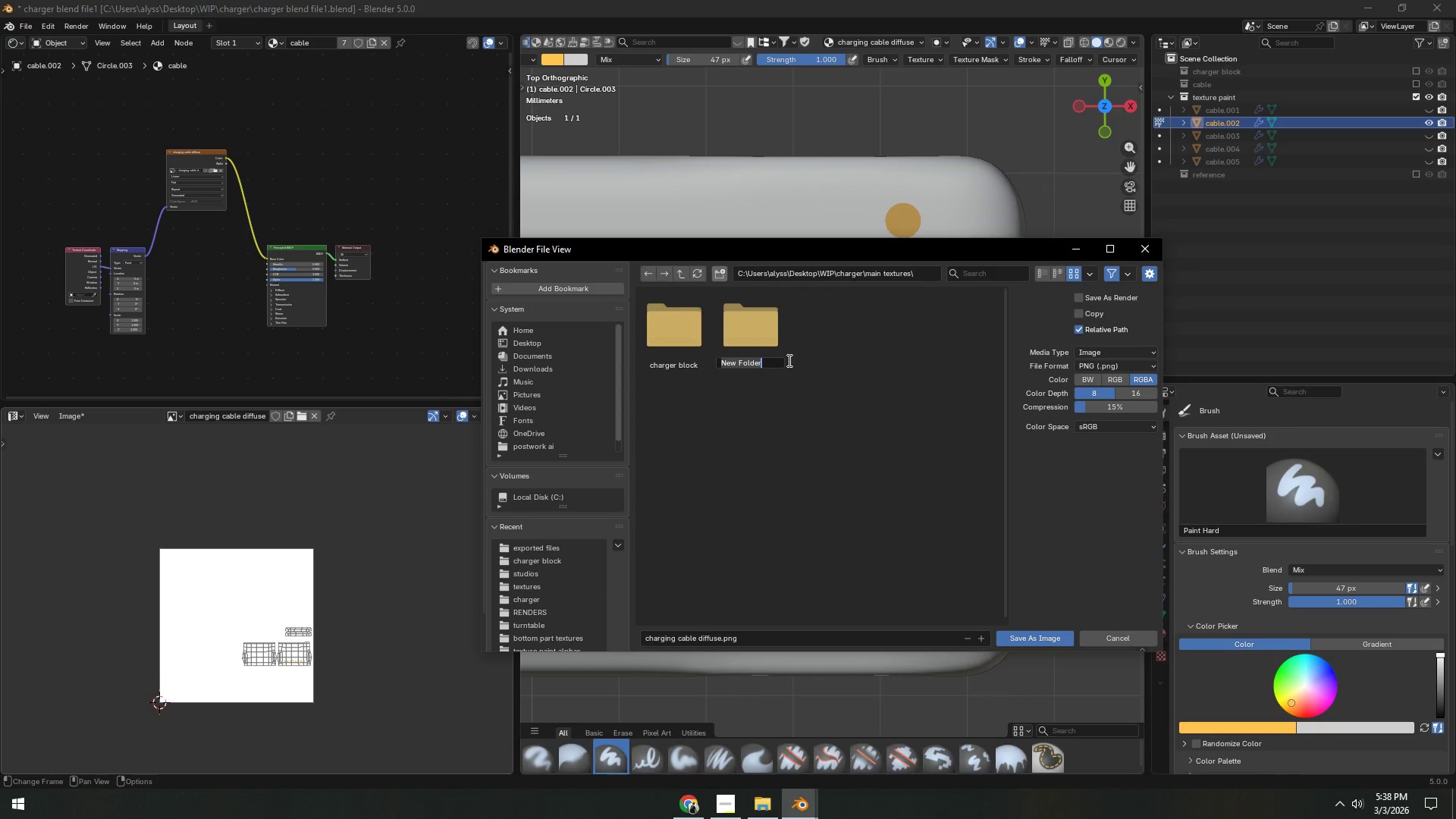 
type(chargin)
 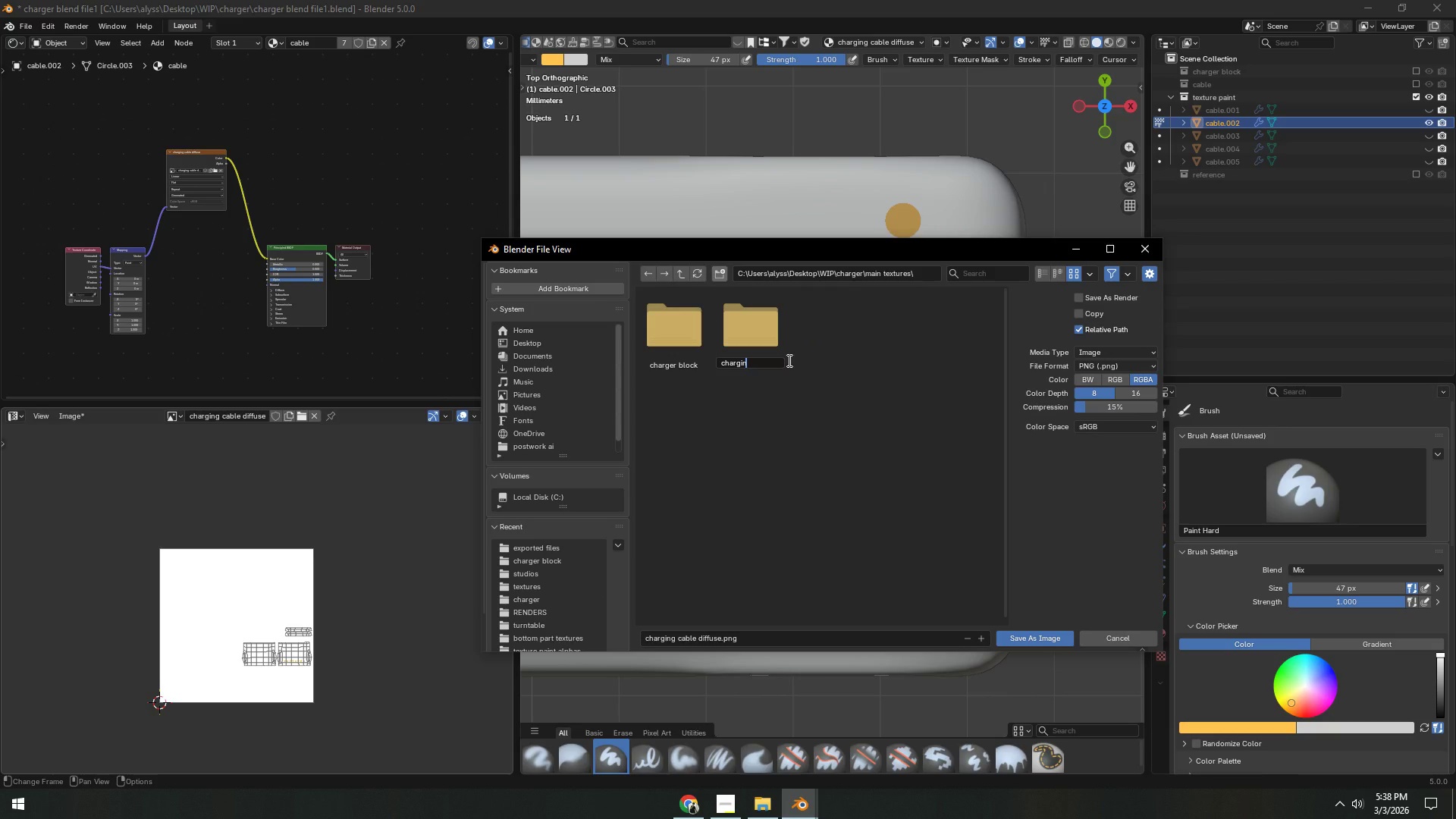 
type(g cable)
 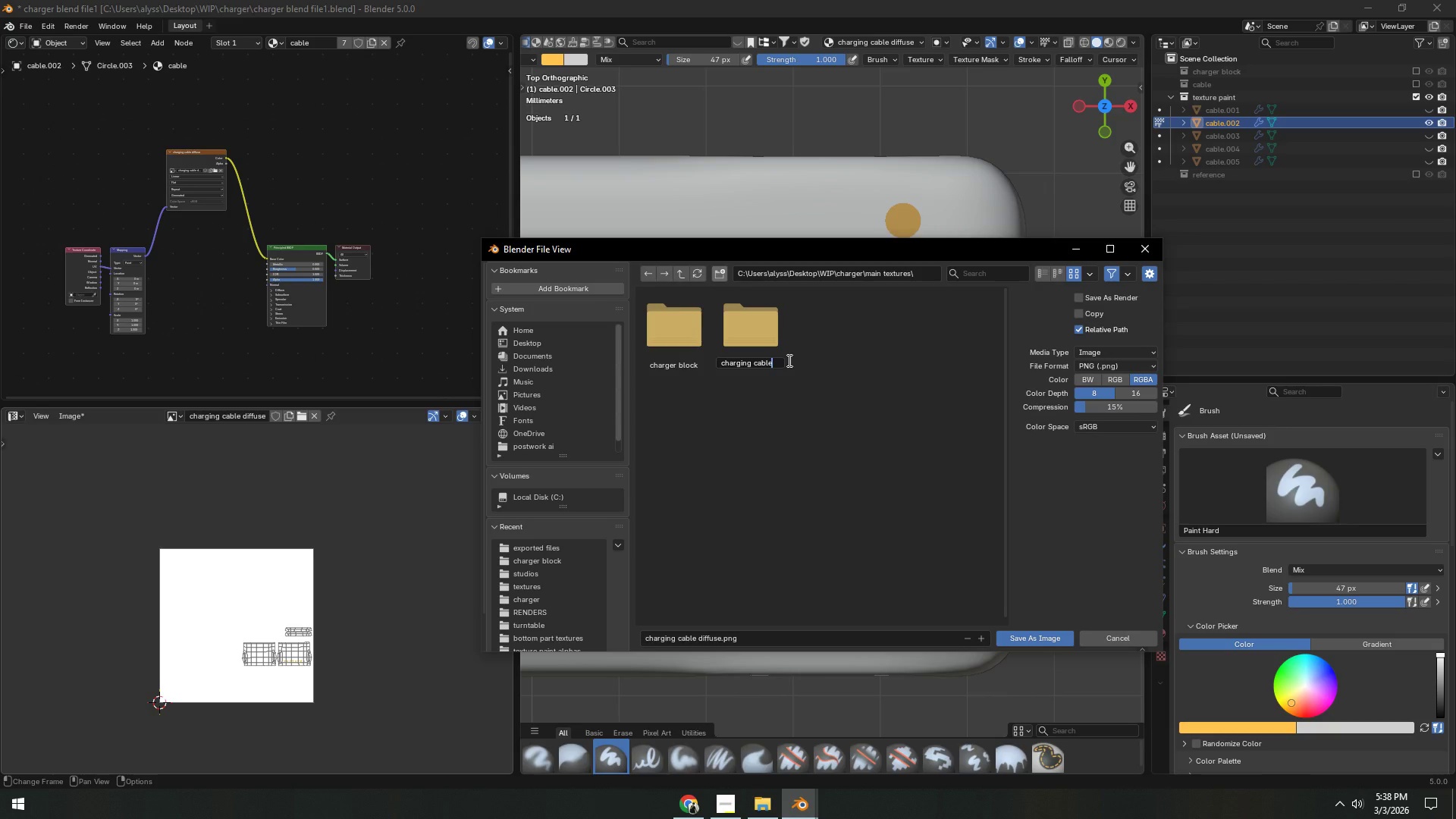 
key(Enter)
 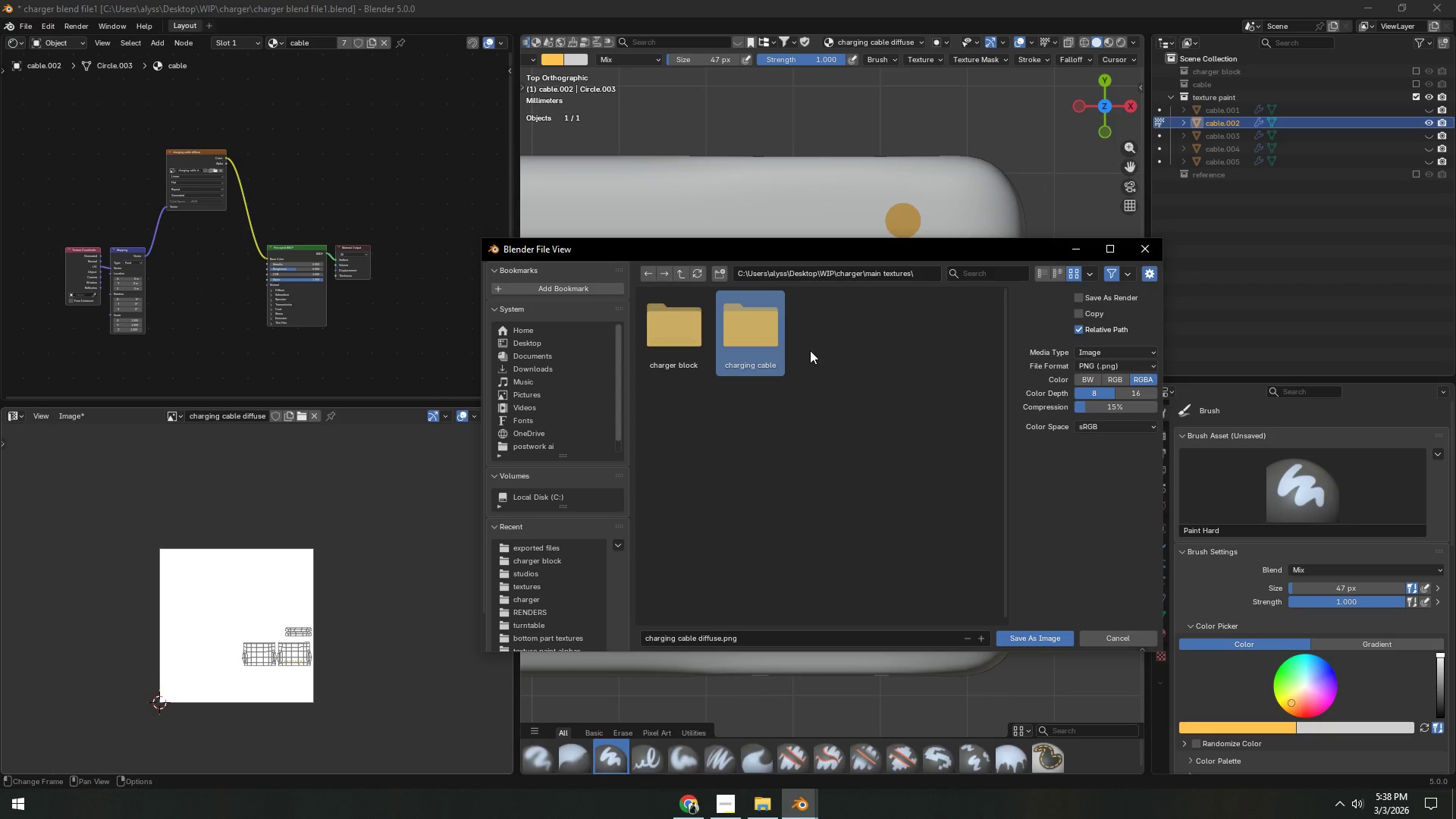 
double_click([781, 342])
 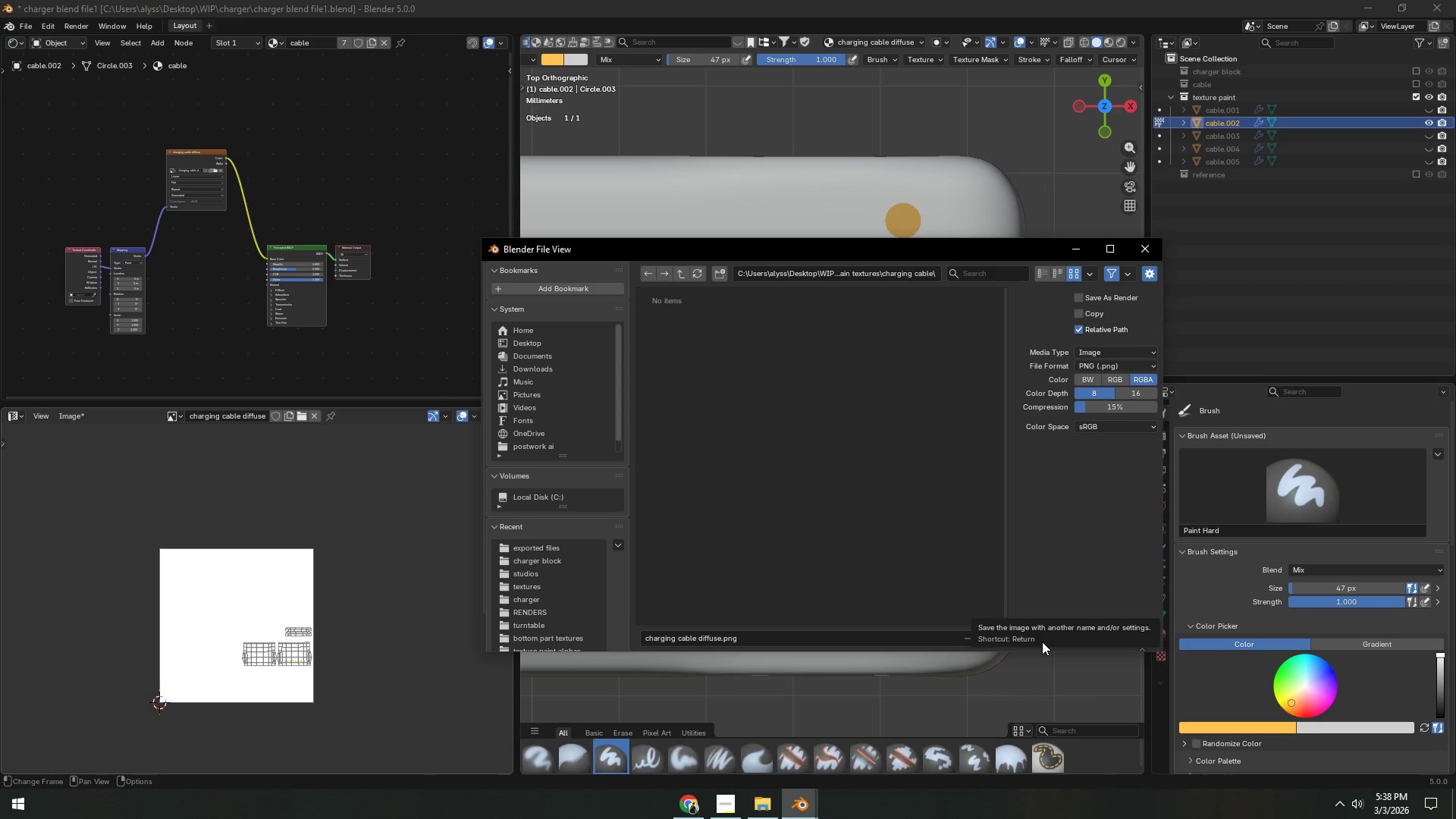 
left_click([1042, 642])
 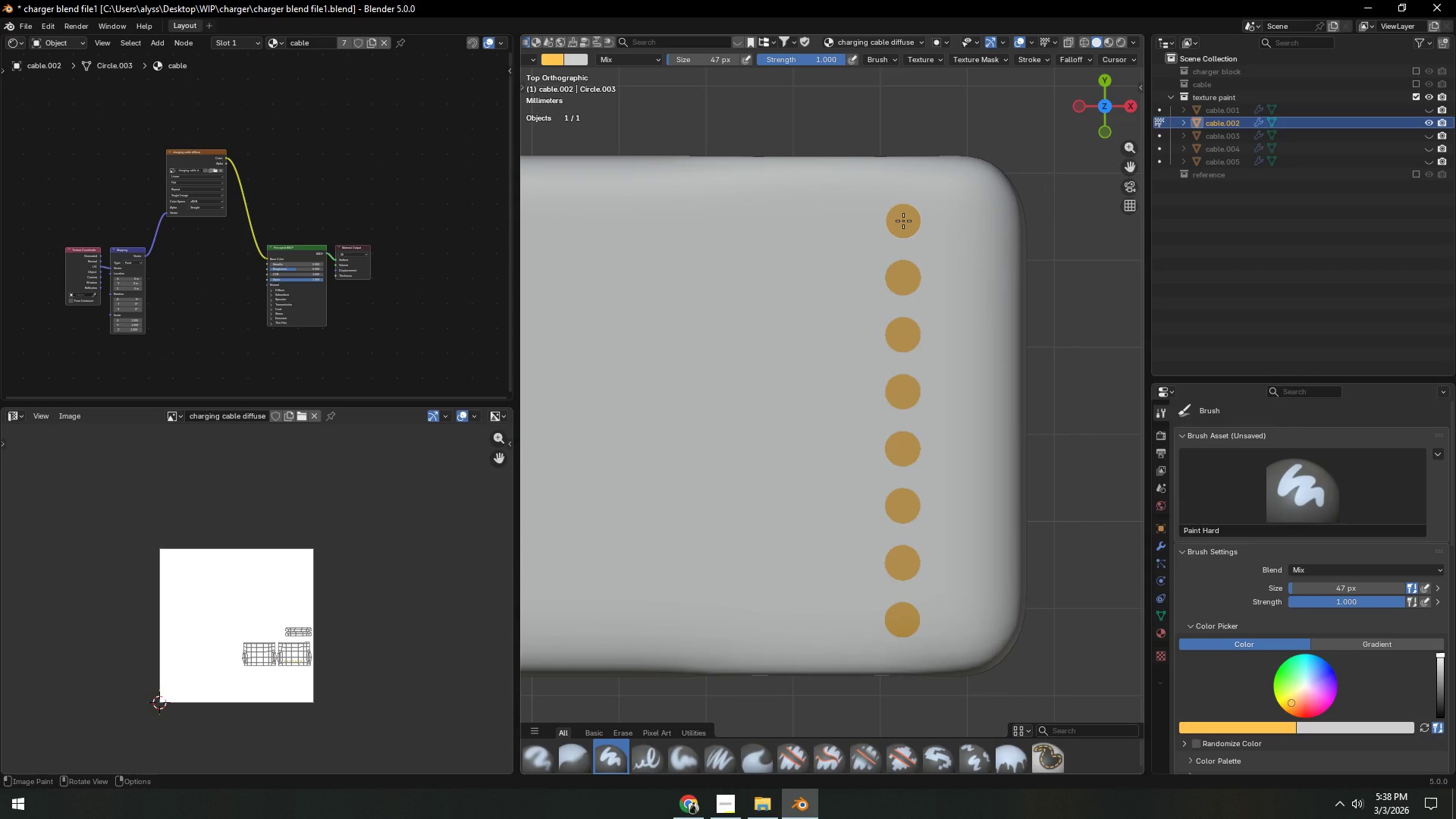 
wait(5.83)
 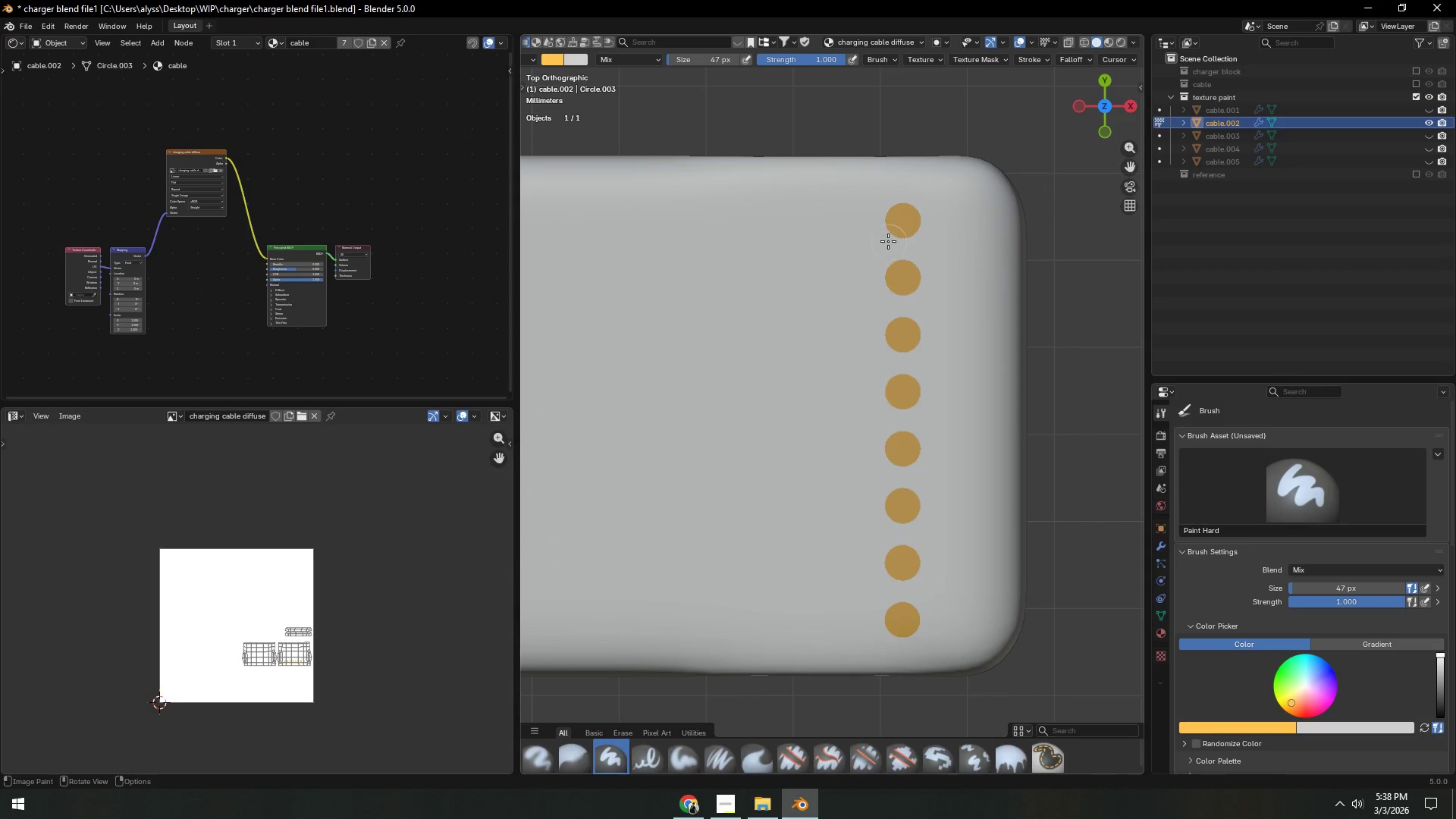 
left_click_drag(start_coordinate=[903, 221], to_coordinate=[757, 220])
 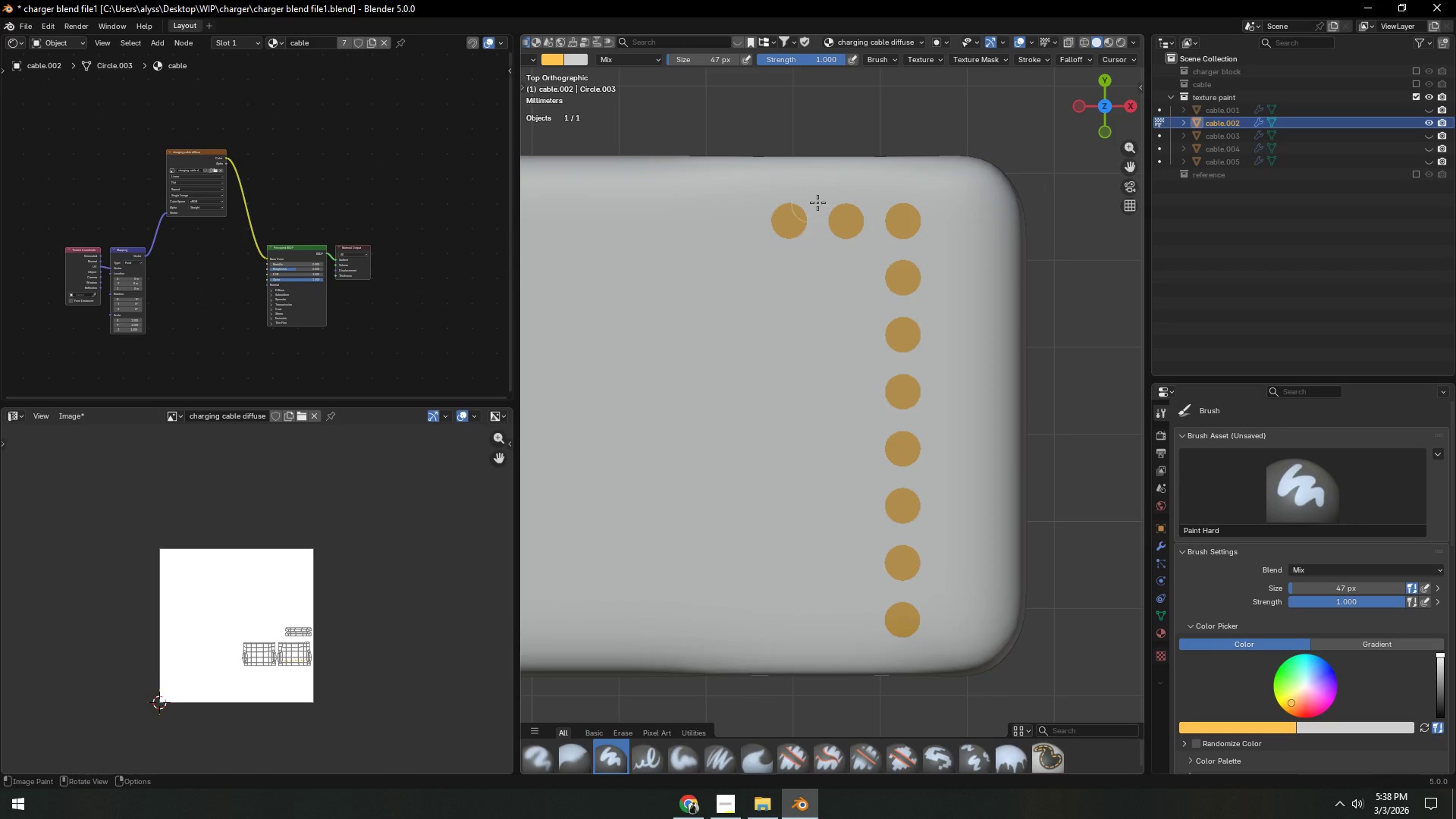 
key(Control+Z)
 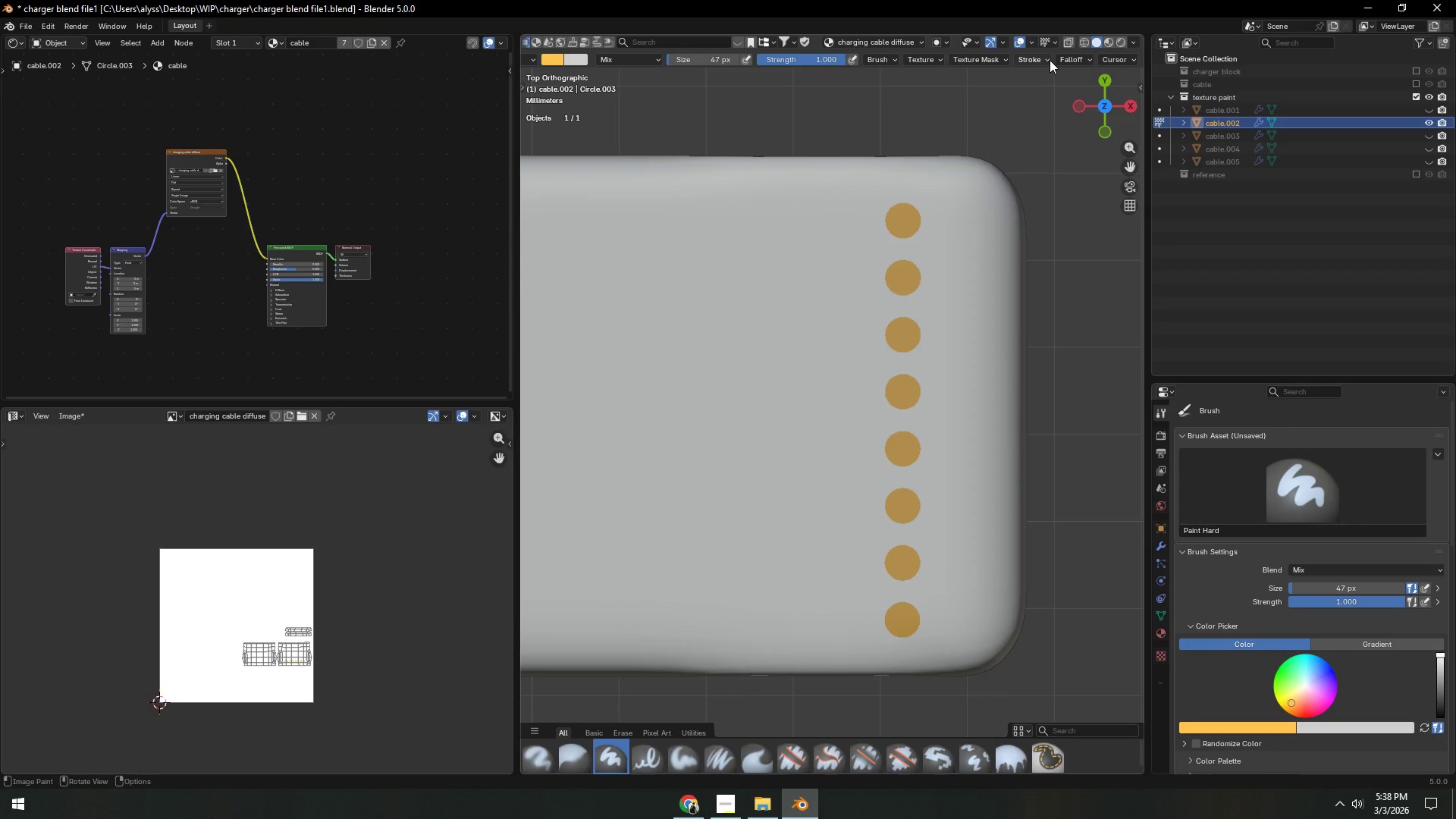 
left_click([1046, 60])
 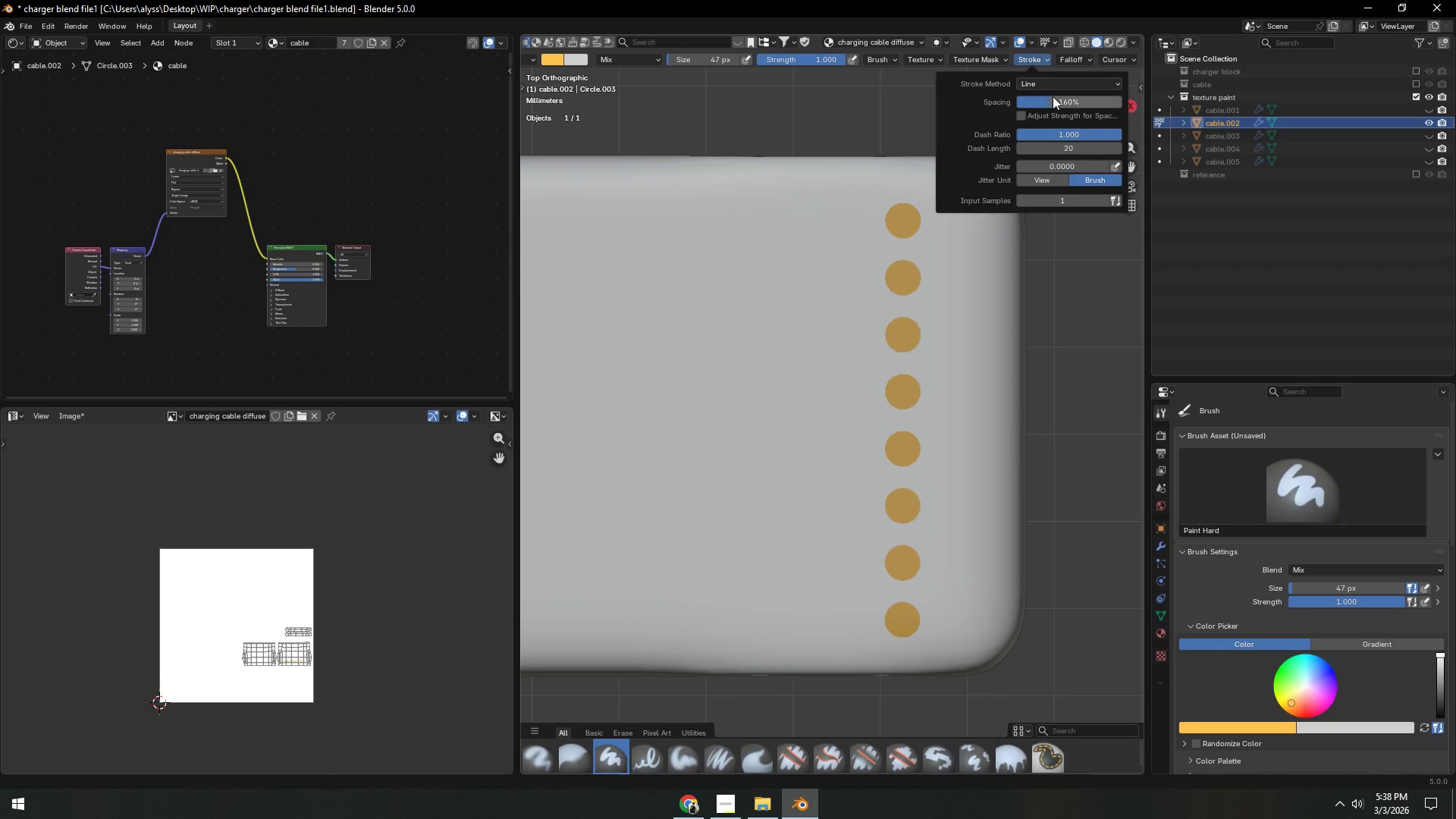 
left_click_drag(start_coordinate=[1054, 100], to_coordinate=[1021, 585])
 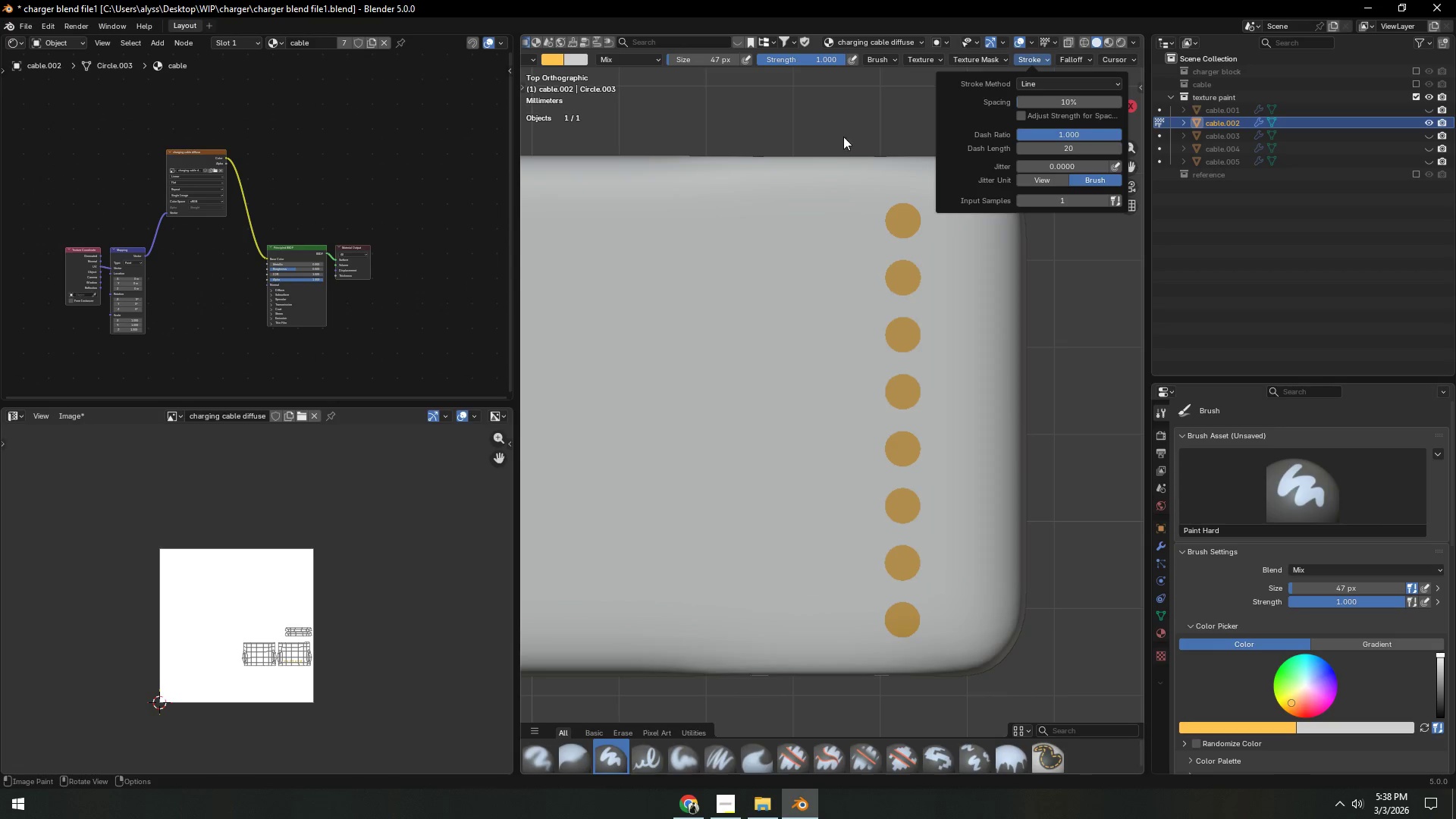 
hold_key(key=ControlLeft, duration=1.5)
 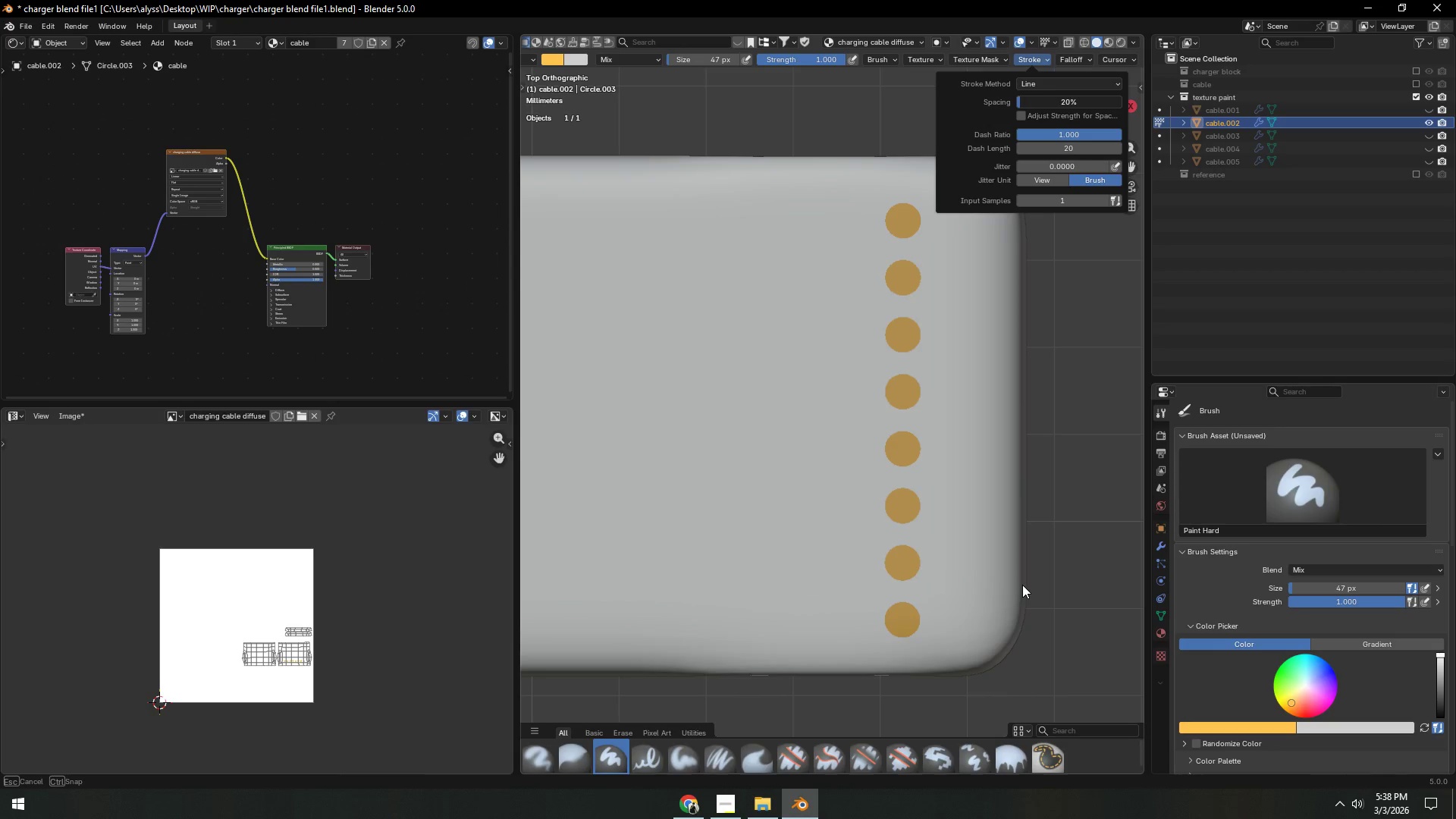 
hold_key(key=ControlLeft, duration=1.53)
 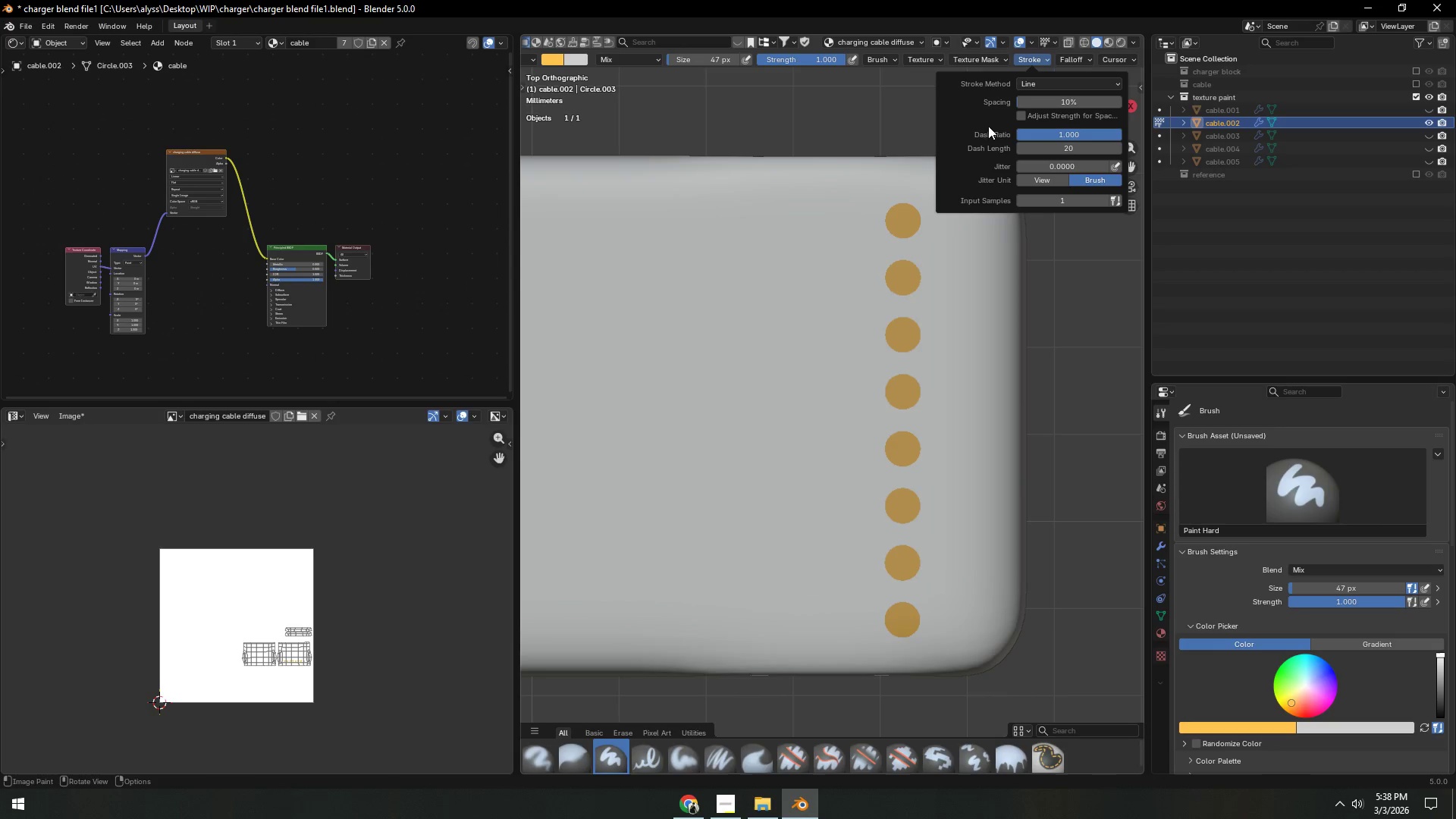 
hold_key(key=ControlLeft, duration=0.42)
 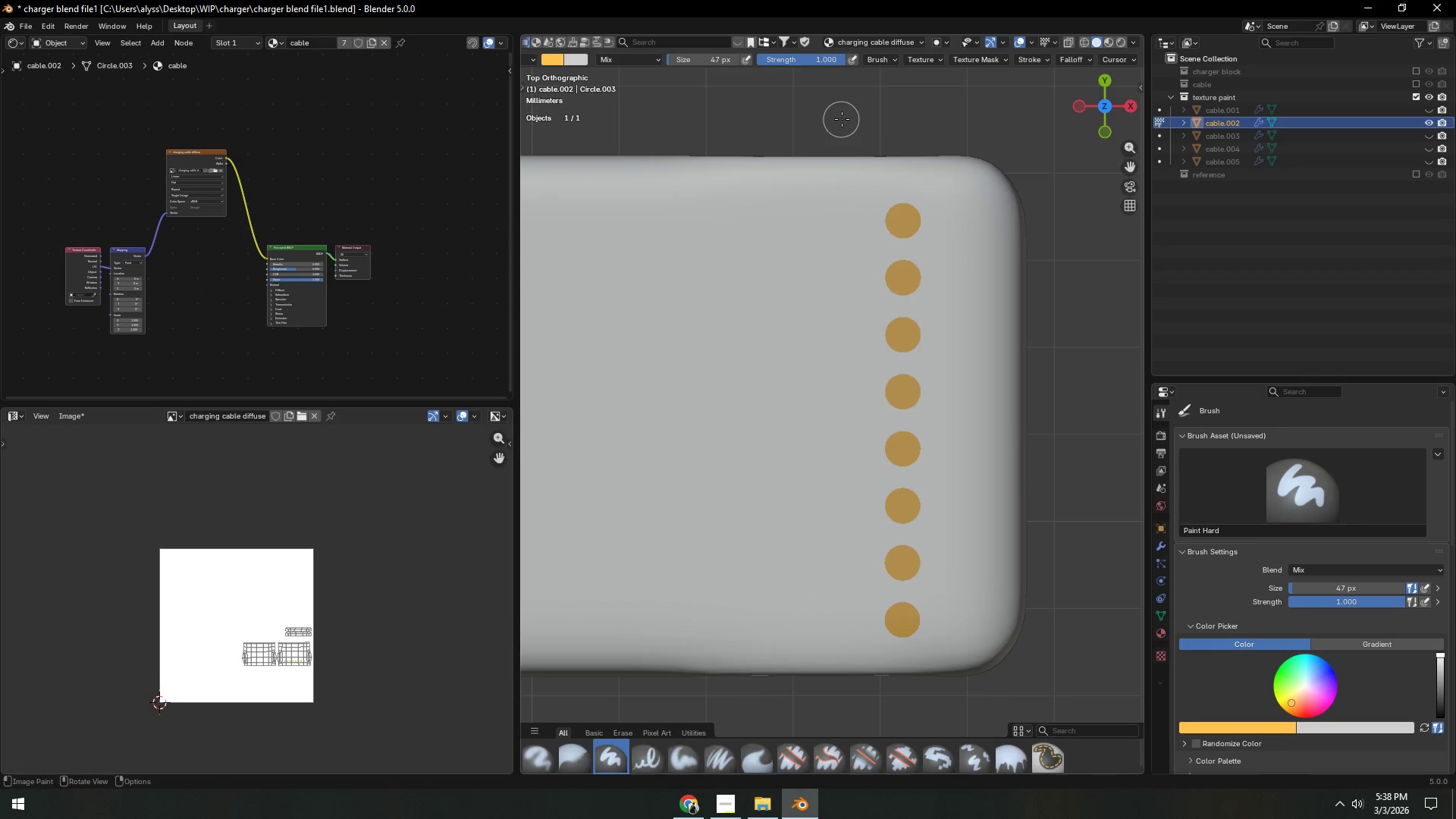 
left_click([841, 119])
 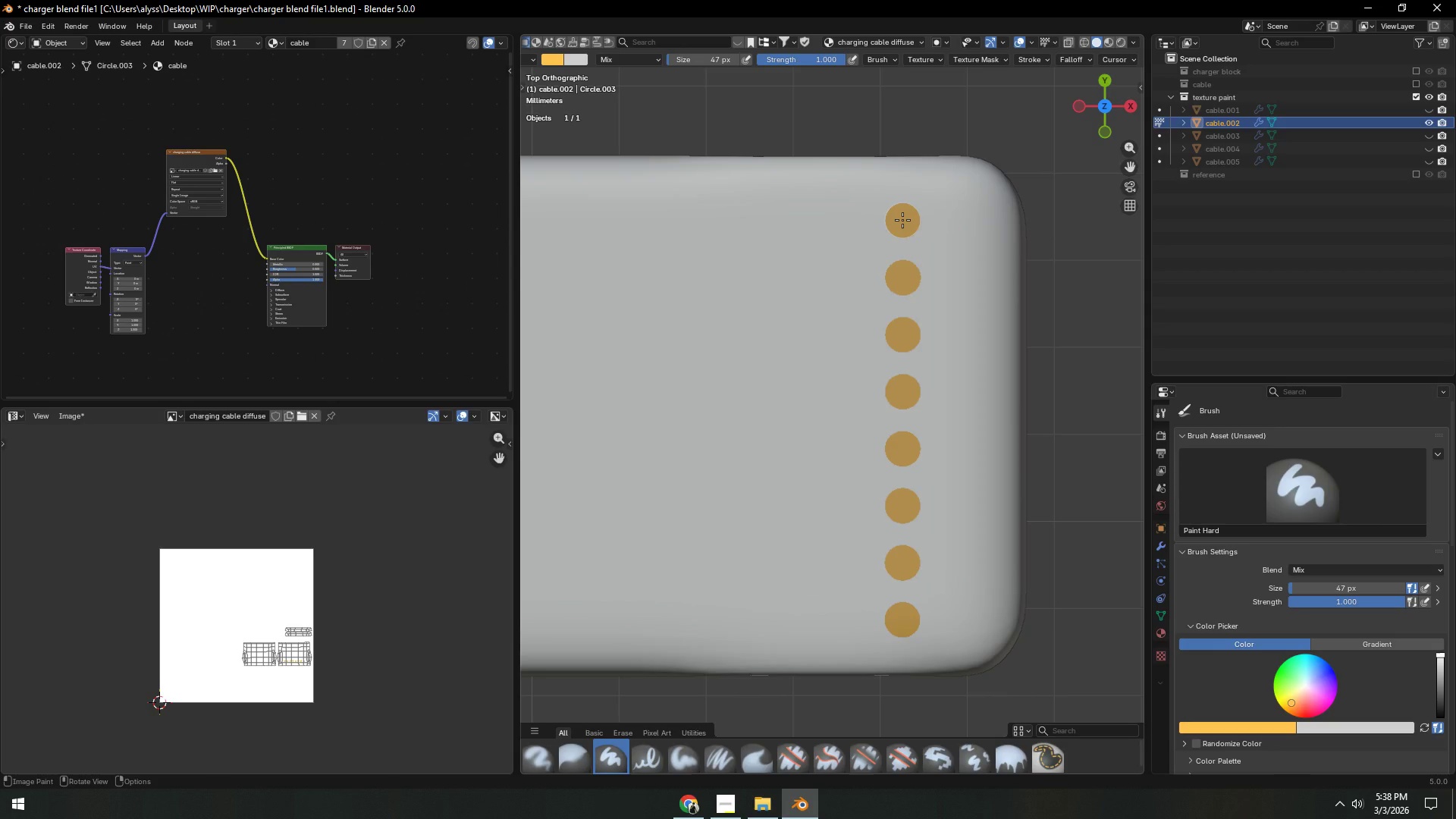 
left_click_drag(start_coordinate=[902, 220], to_coordinate=[748, 219])
 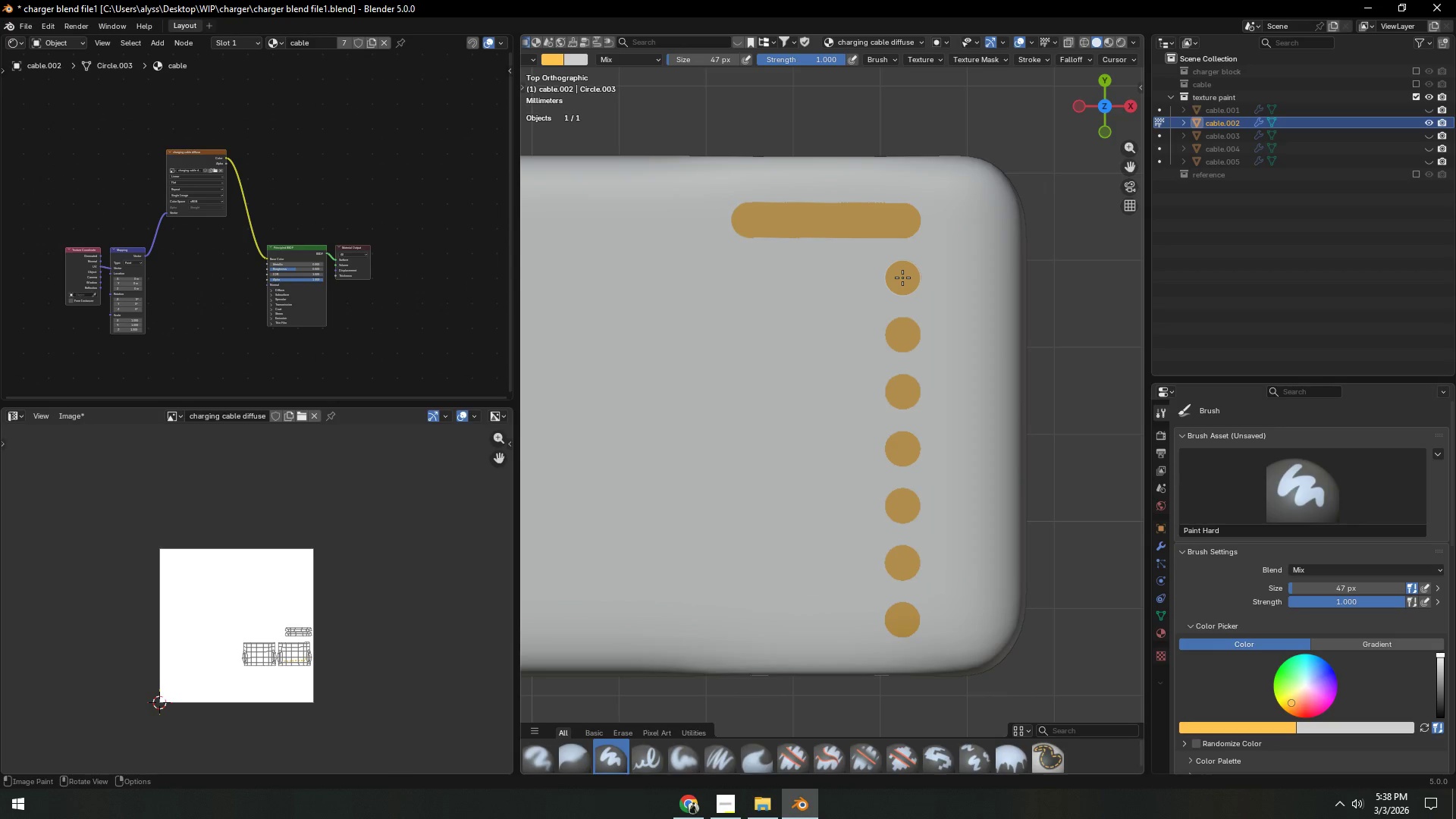 
left_click_drag(start_coordinate=[903, 278], to_coordinate=[748, 278])
 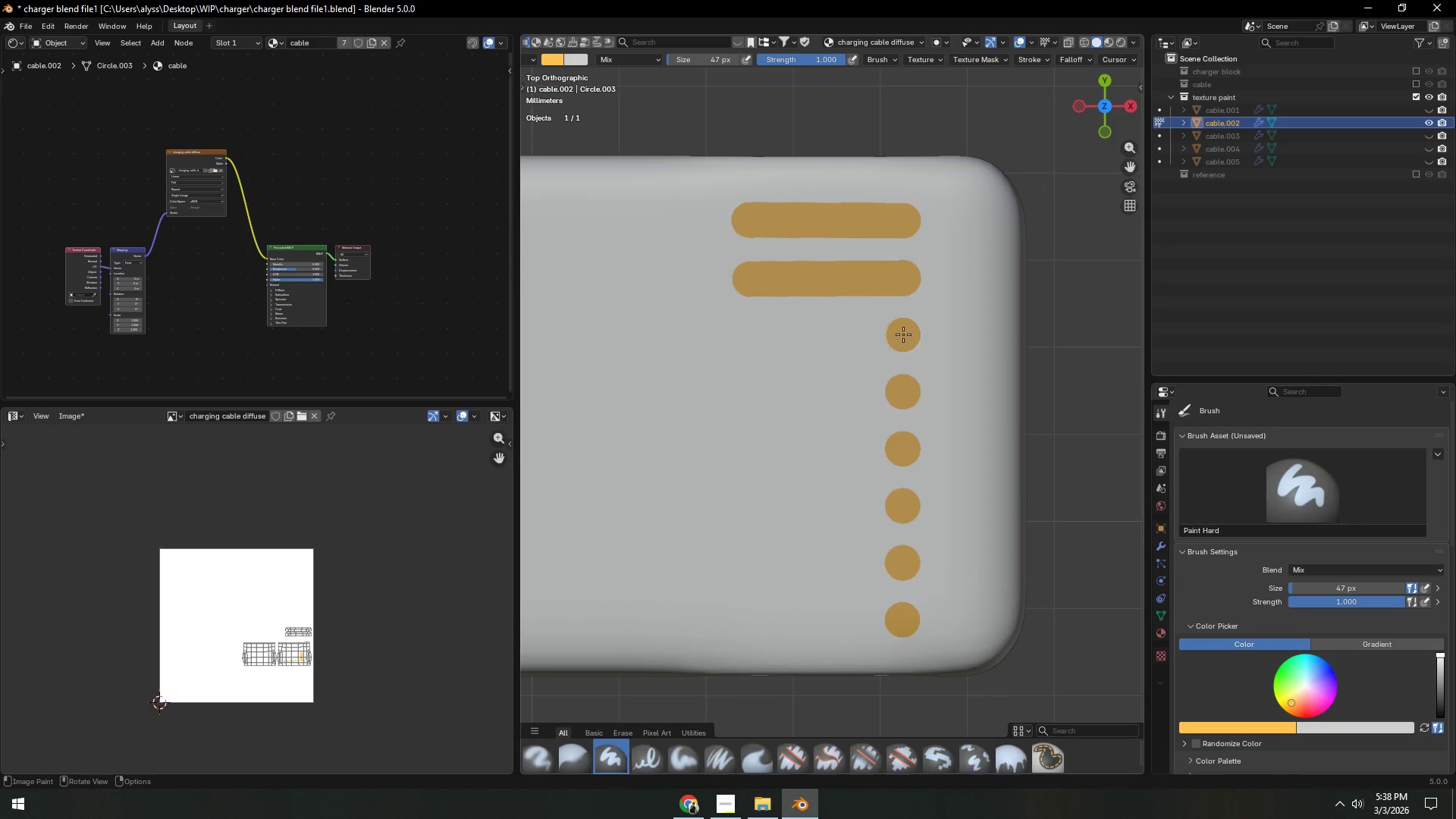 
left_click_drag(start_coordinate=[903, 334], to_coordinate=[748, 334])
 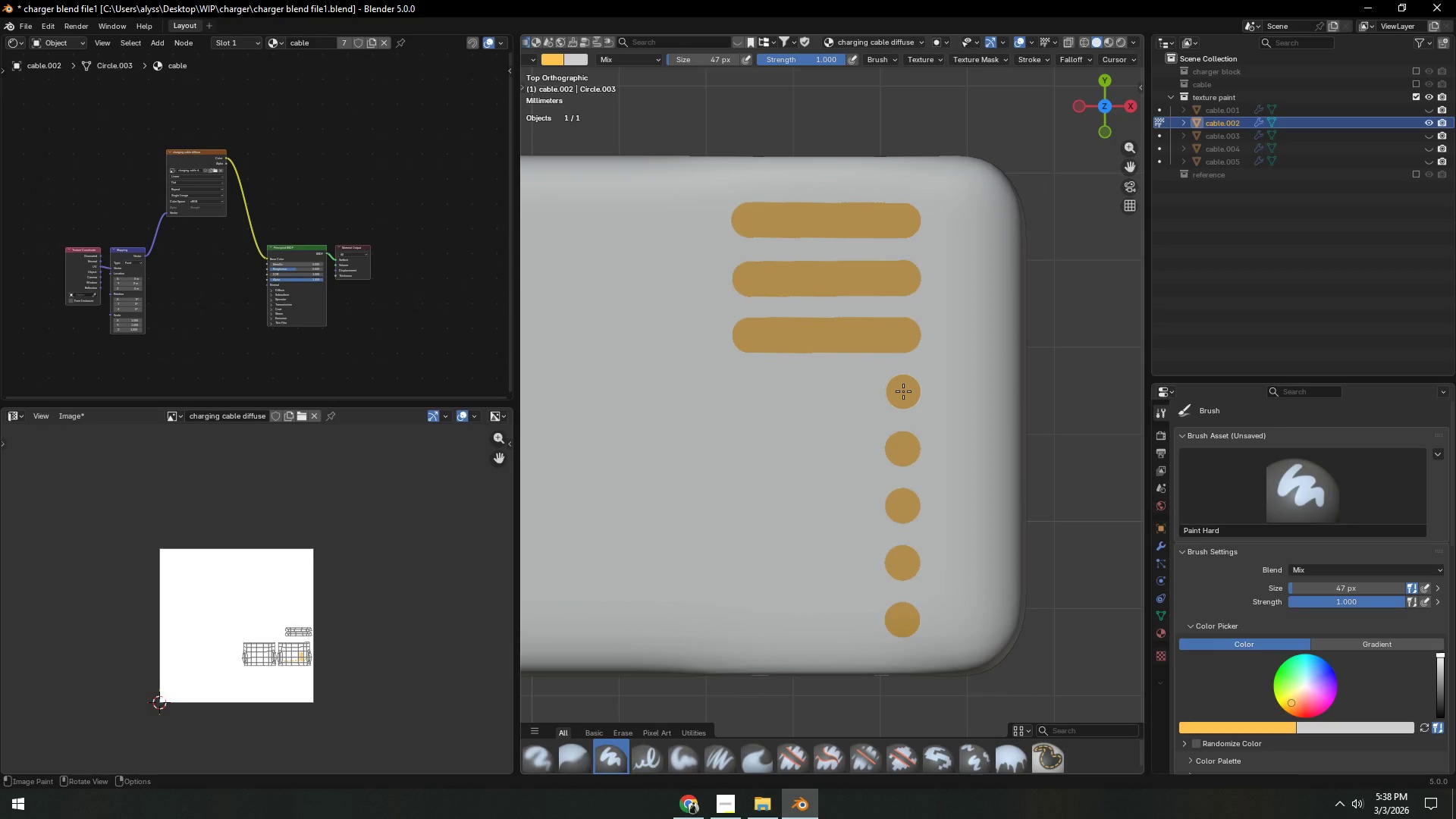 
left_click_drag(start_coordinate=[903, 391], to_coordinate=[749, 391])
 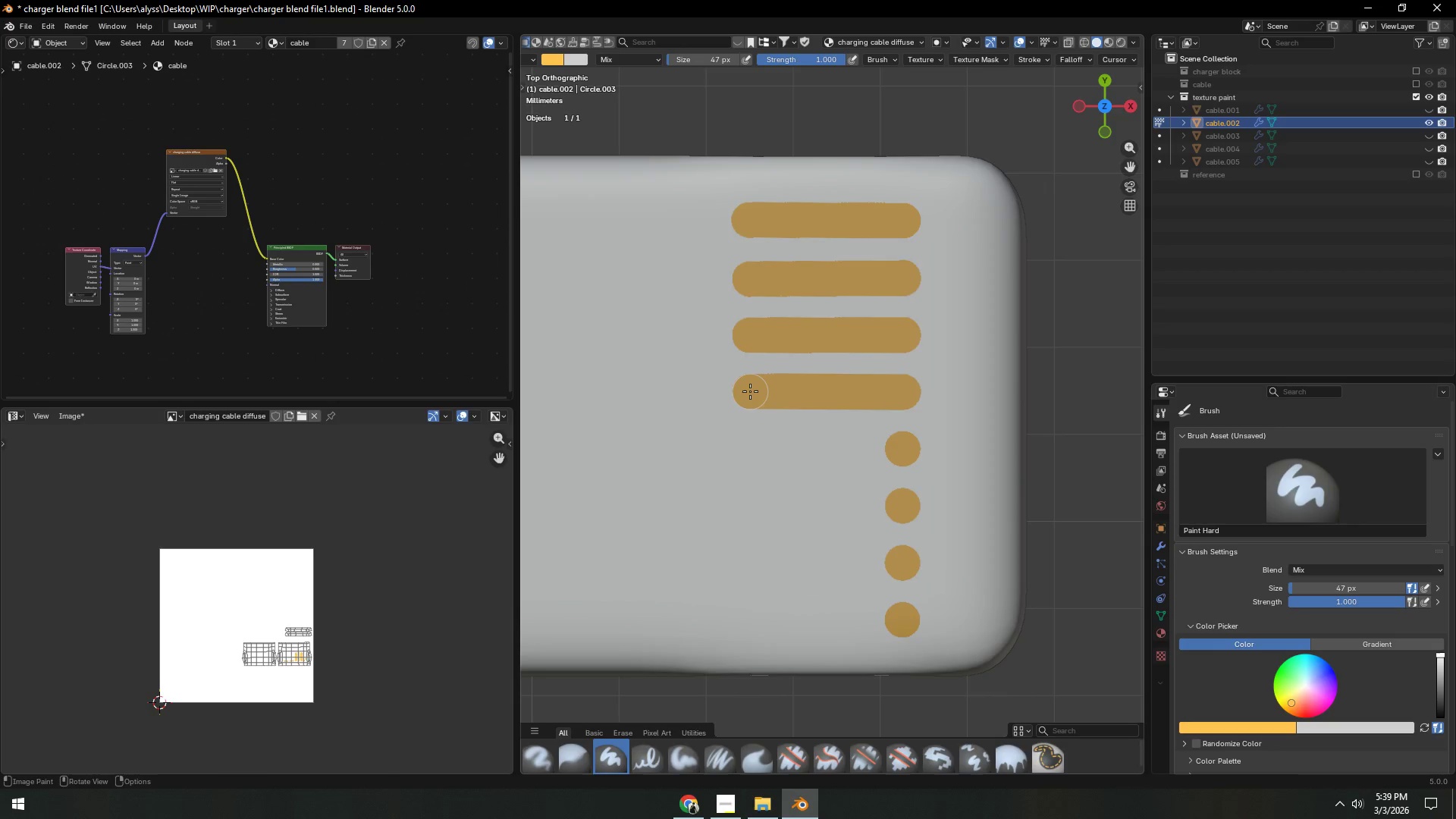 
key(Alt+AltLeft)
 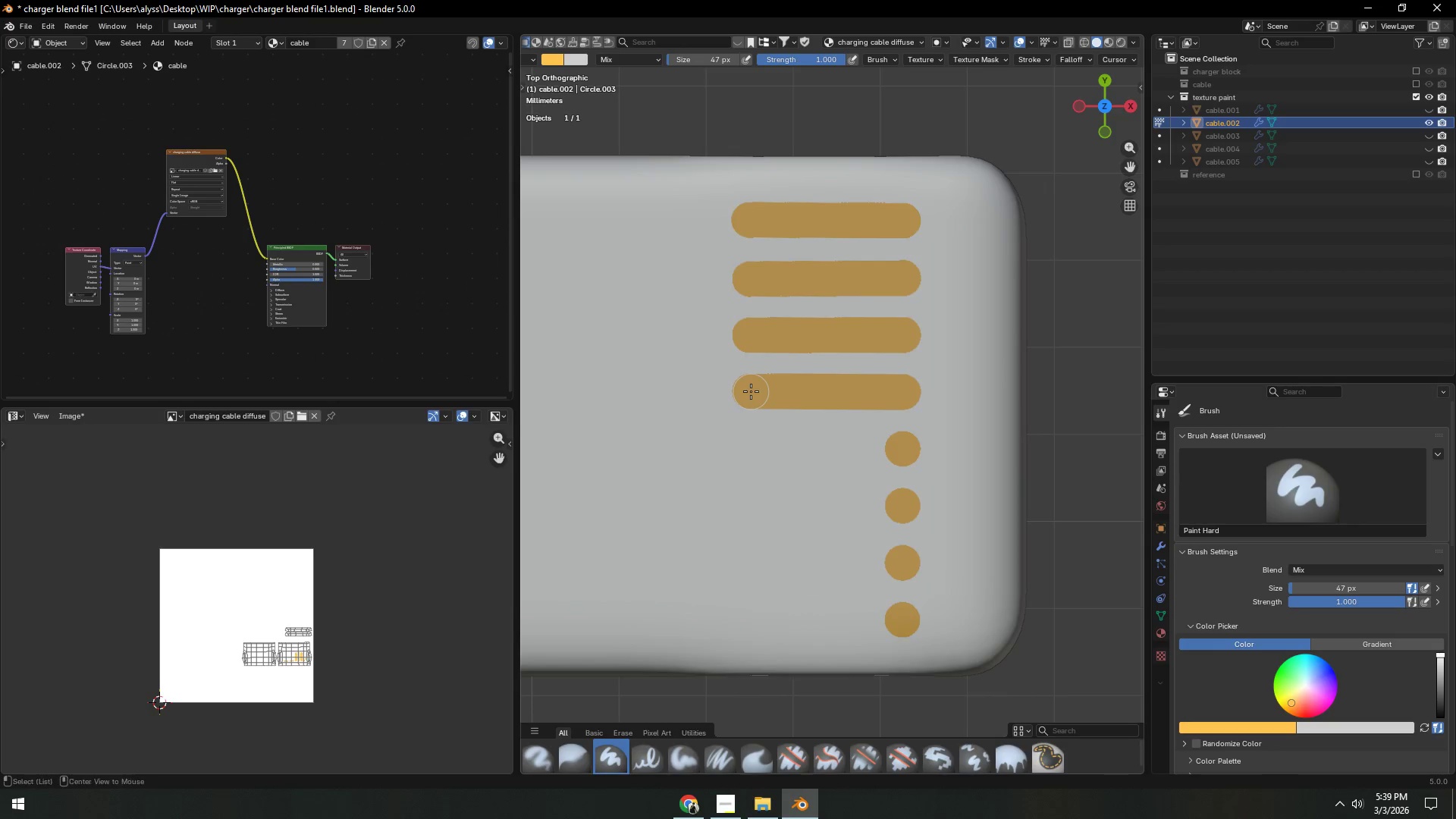 
key(Alt+Z)
 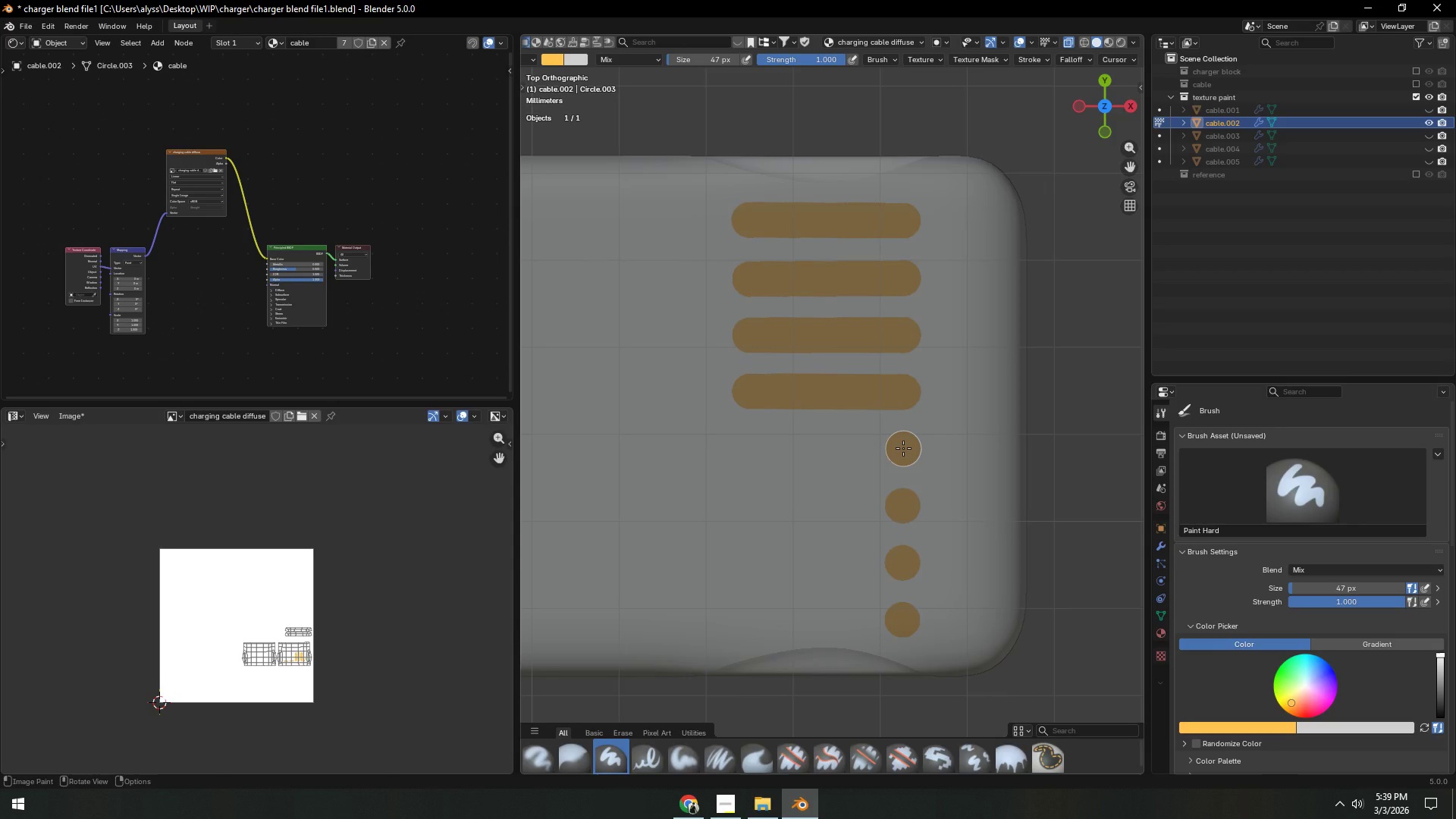 
left_click_drag(start_coordinate=[903, 448], to_coordinate=[749, 449])
 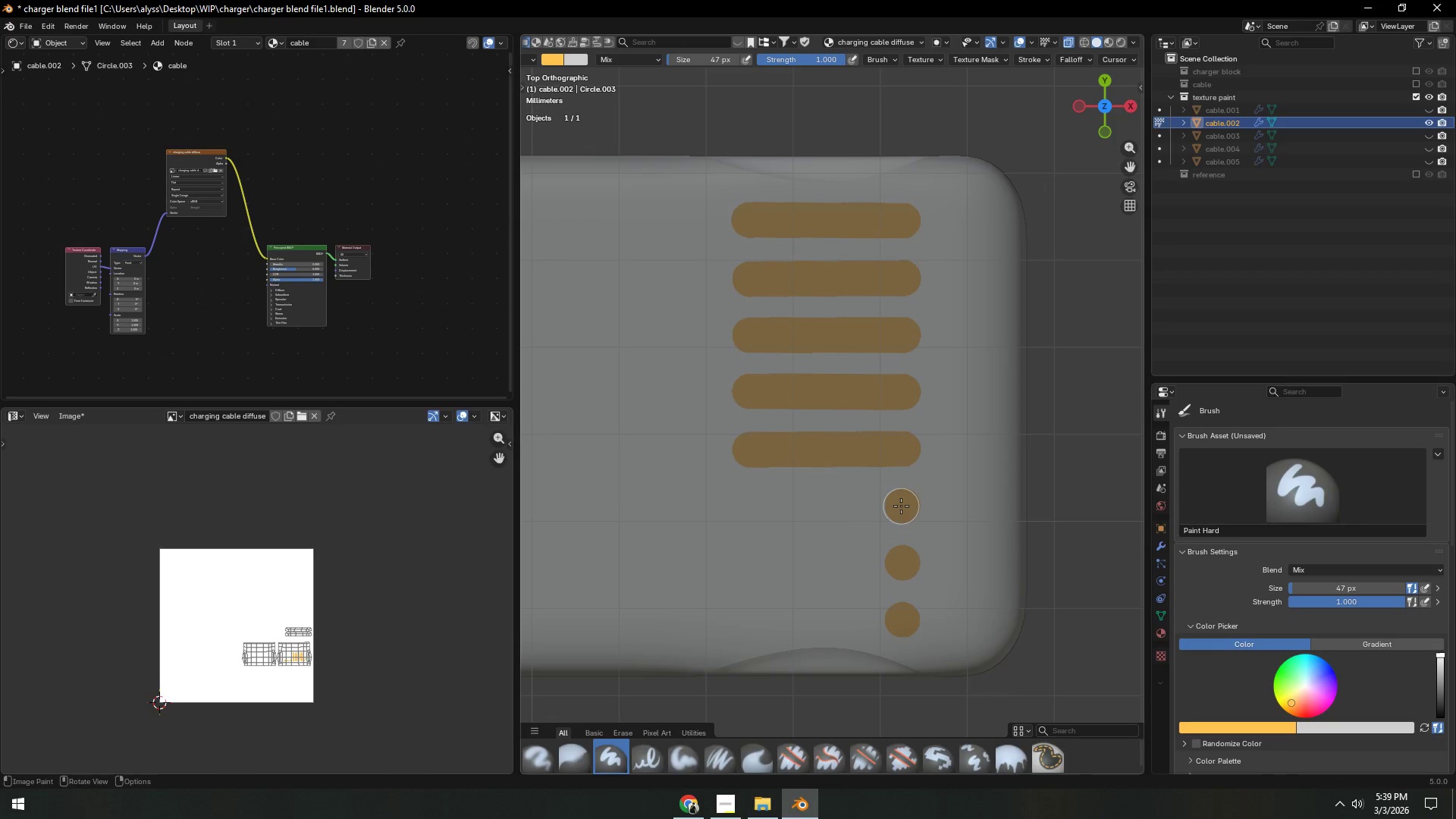 
wait(6.89)
 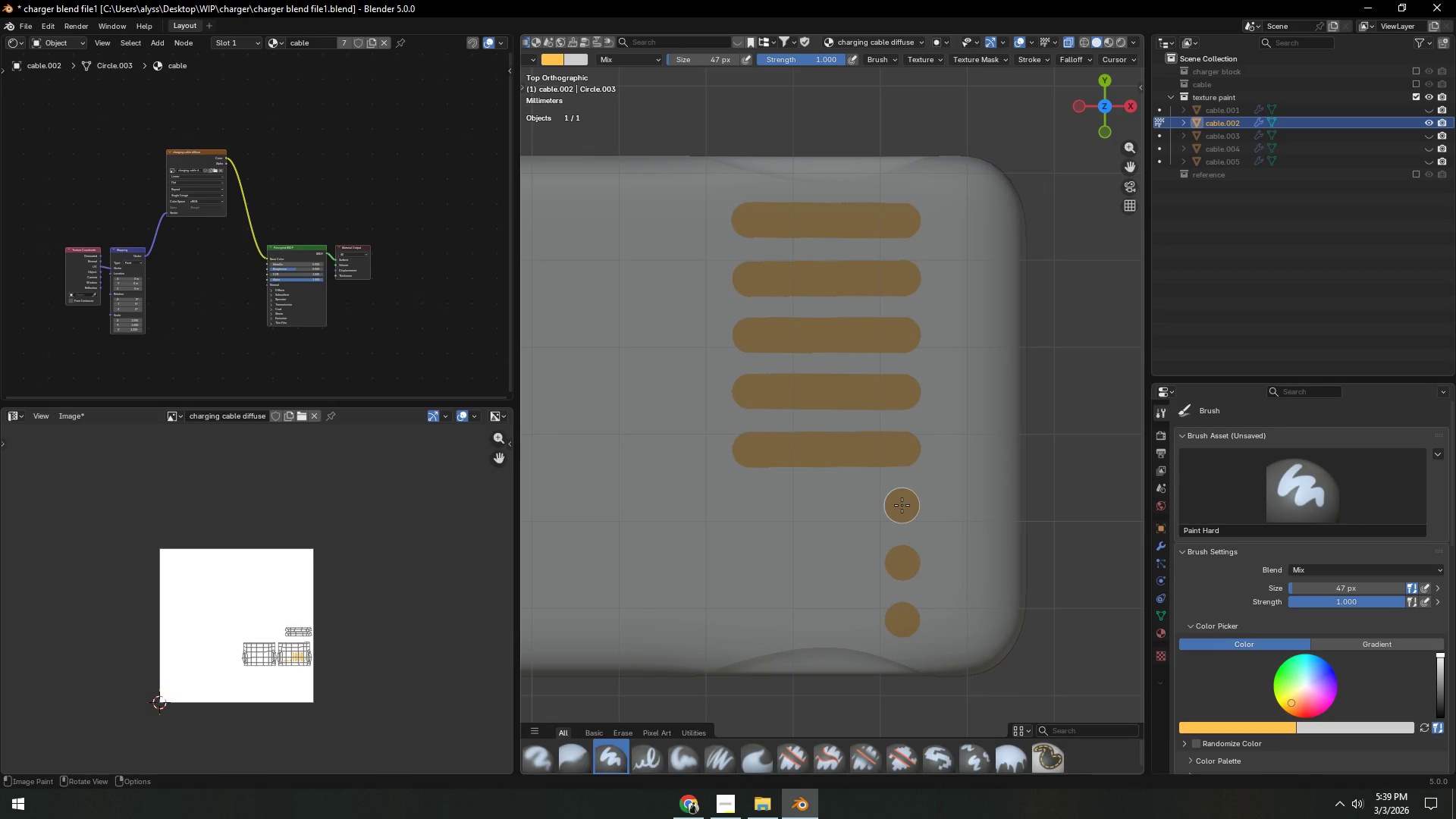 
left_click_drag(start_coordinate=[902, 506], to_coordinate=[752, 506])
 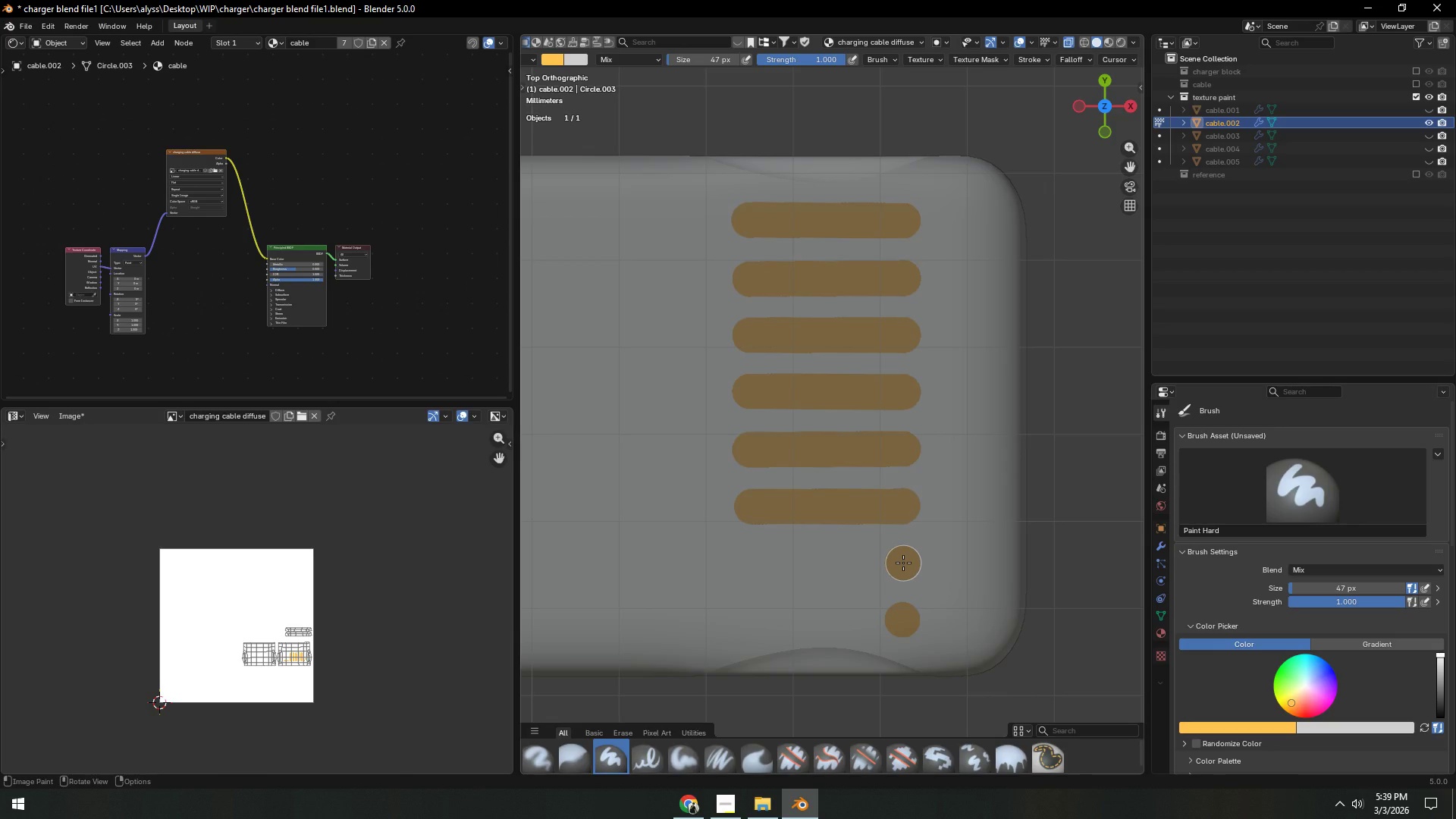 
left_click_drag(start_coordinate=[903, 563], to_coordinate=[753, 562])
 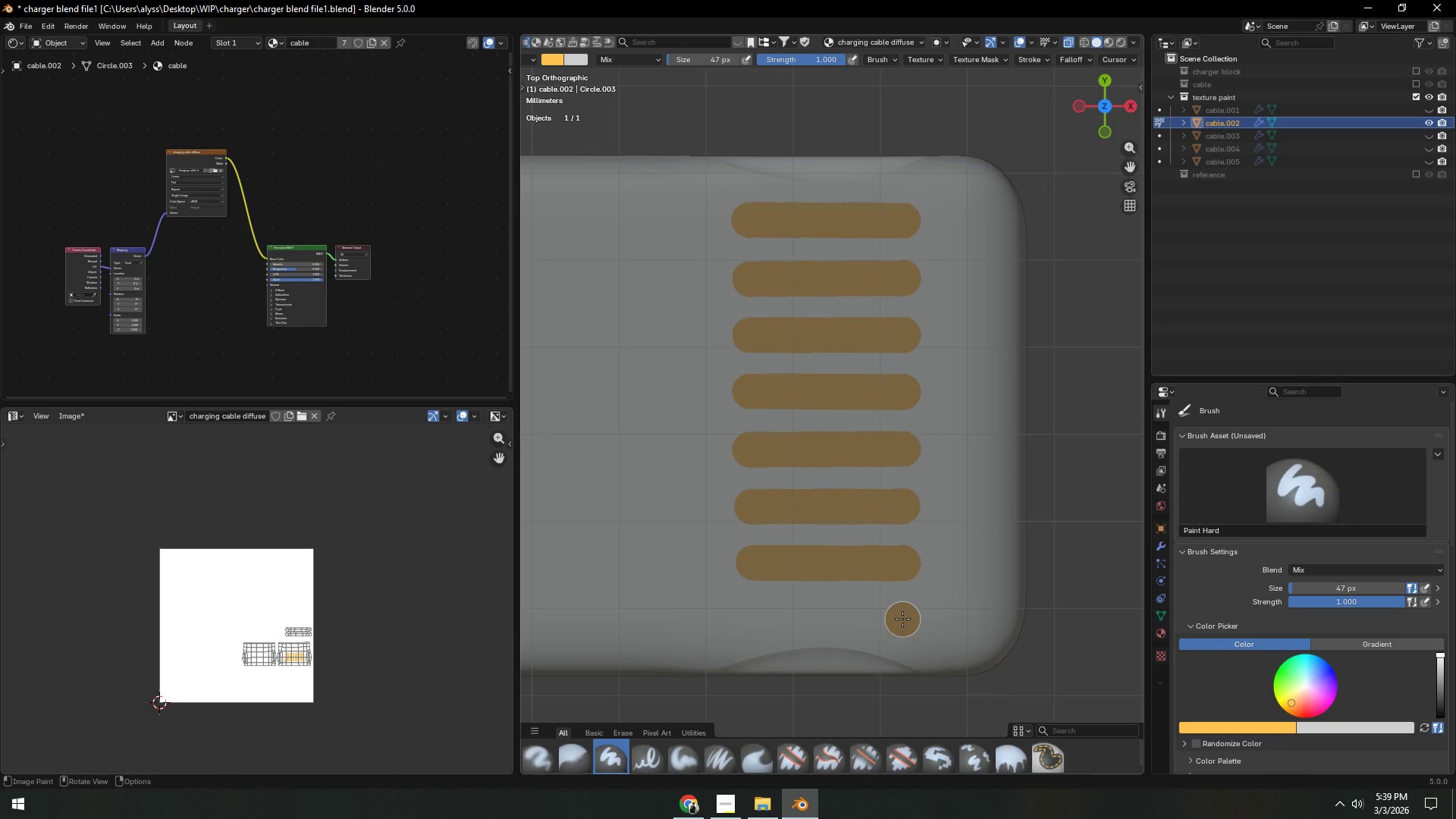 
left_click_drag(start_coordinate=[902, 619], to_coordinate=[755, 619])
 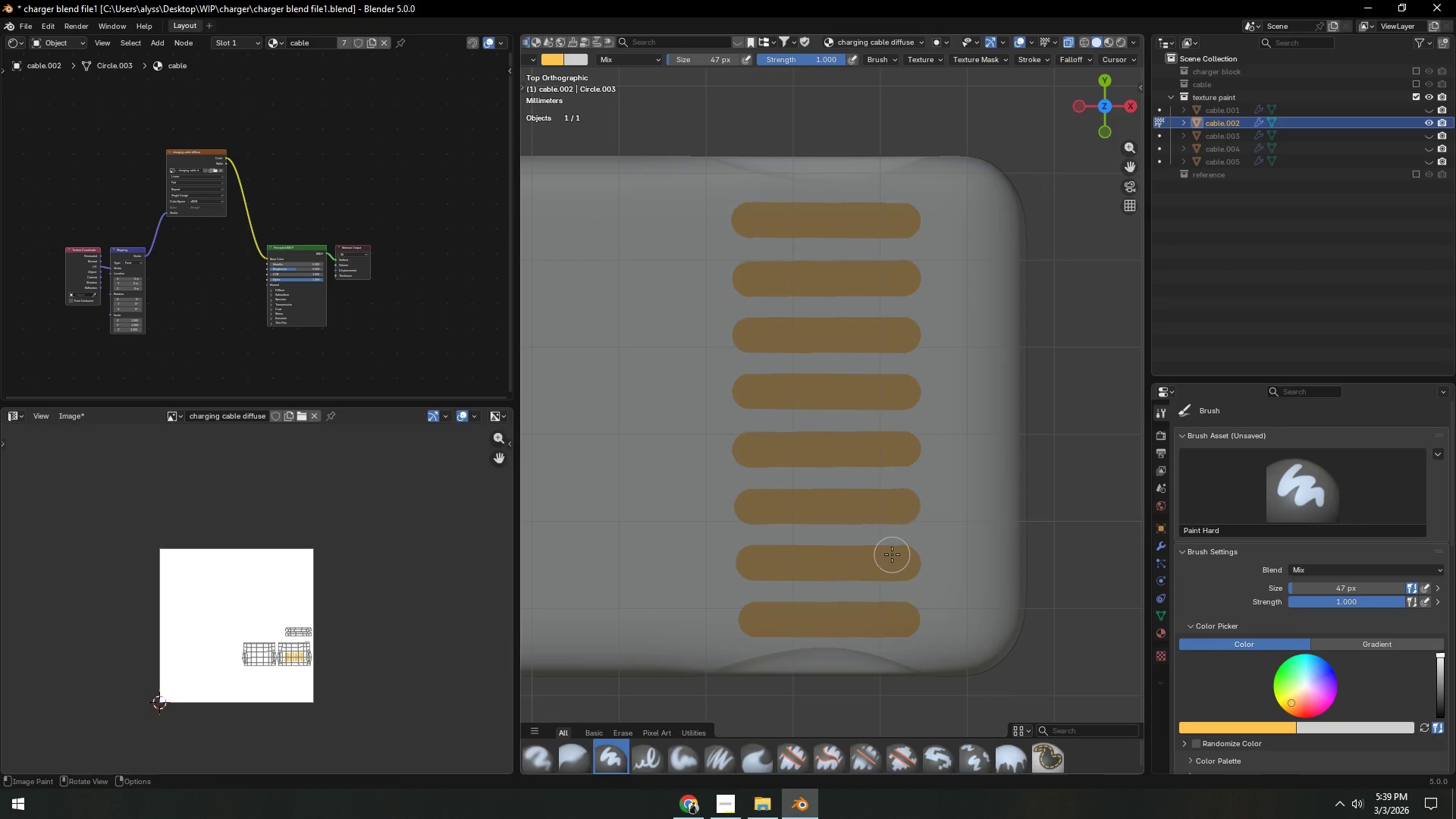 
wait(5.66)
 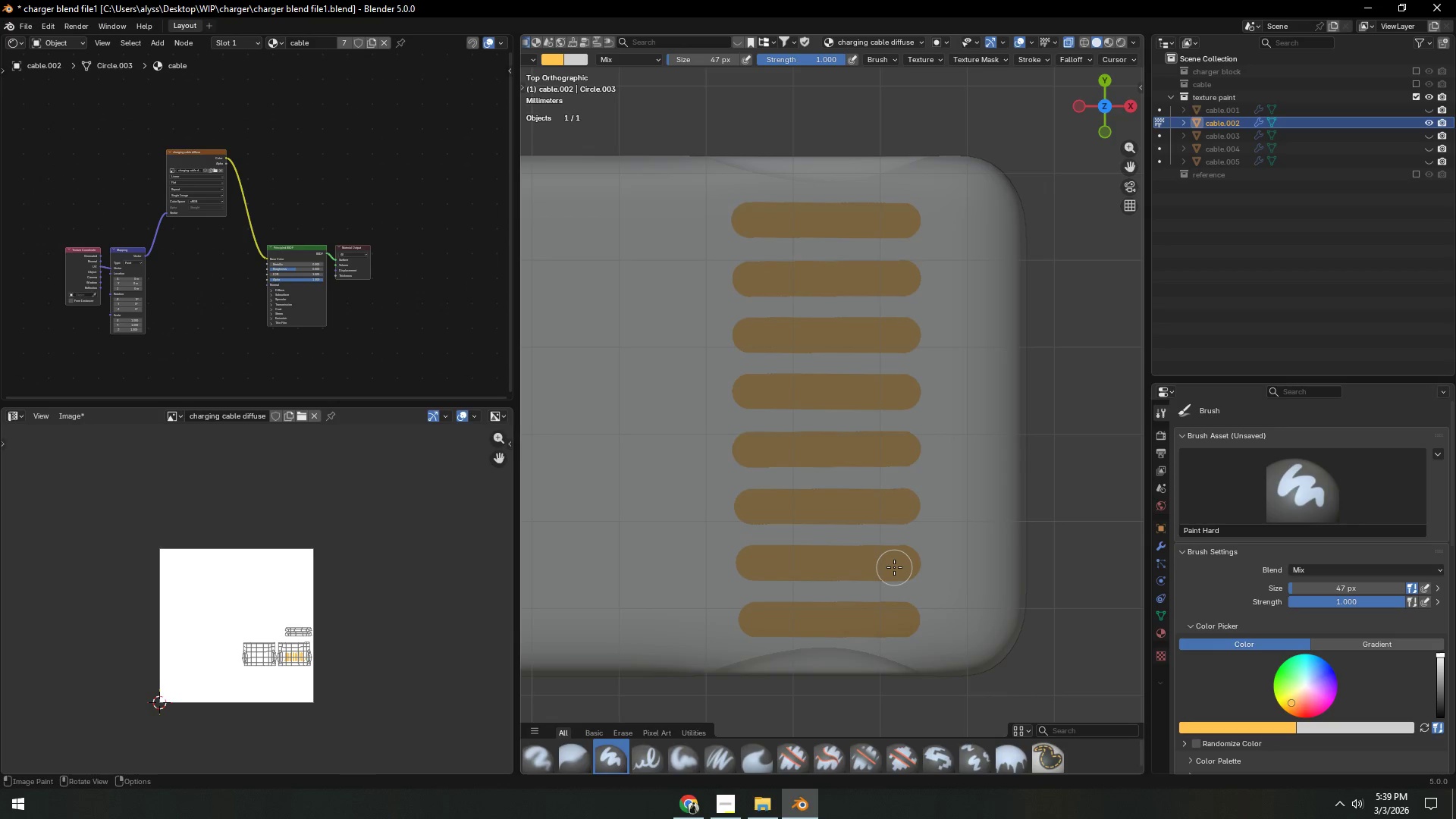 
hold_key(key=Backquote, duration=0.33)
 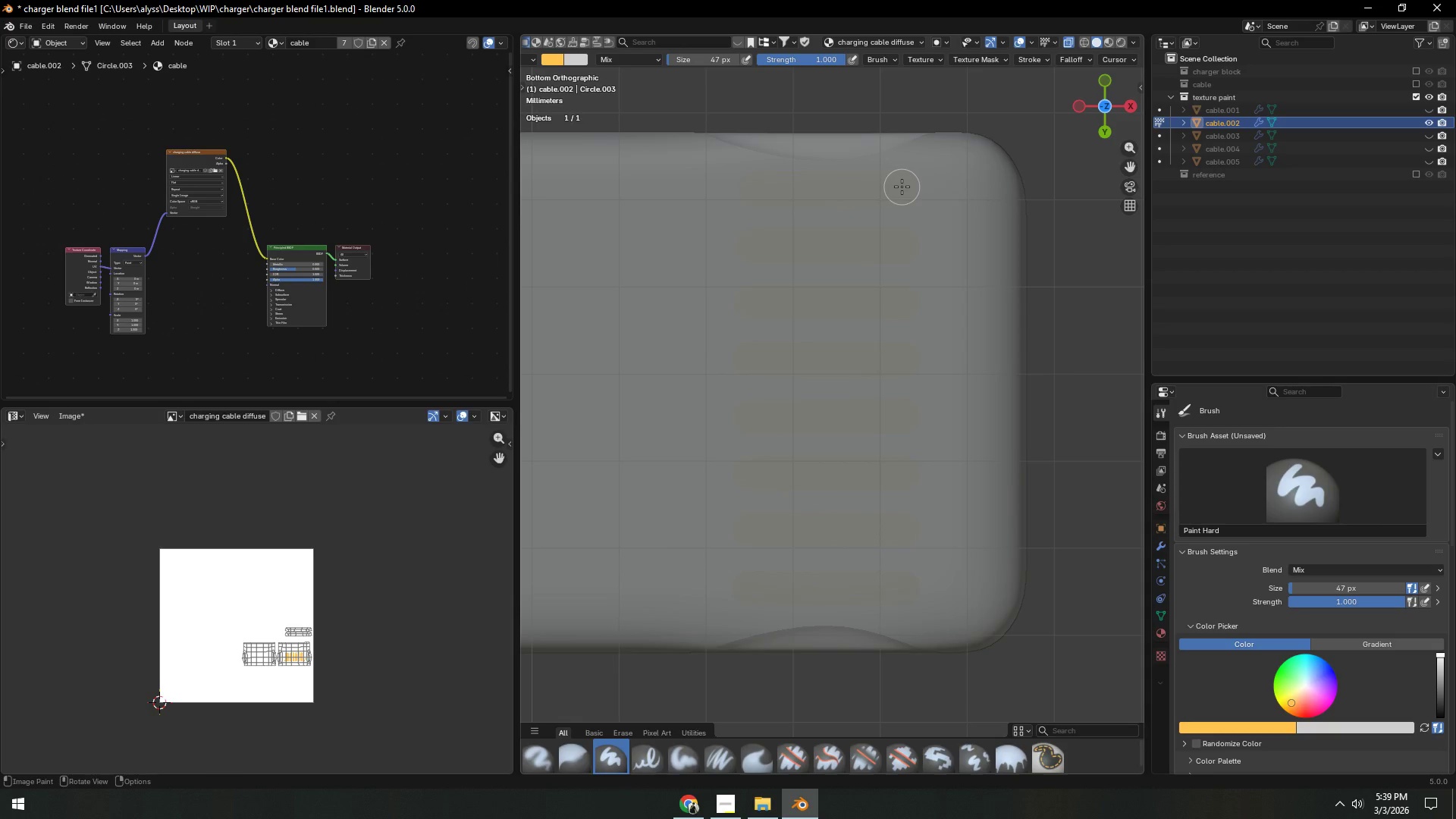 
wait(6.58)
 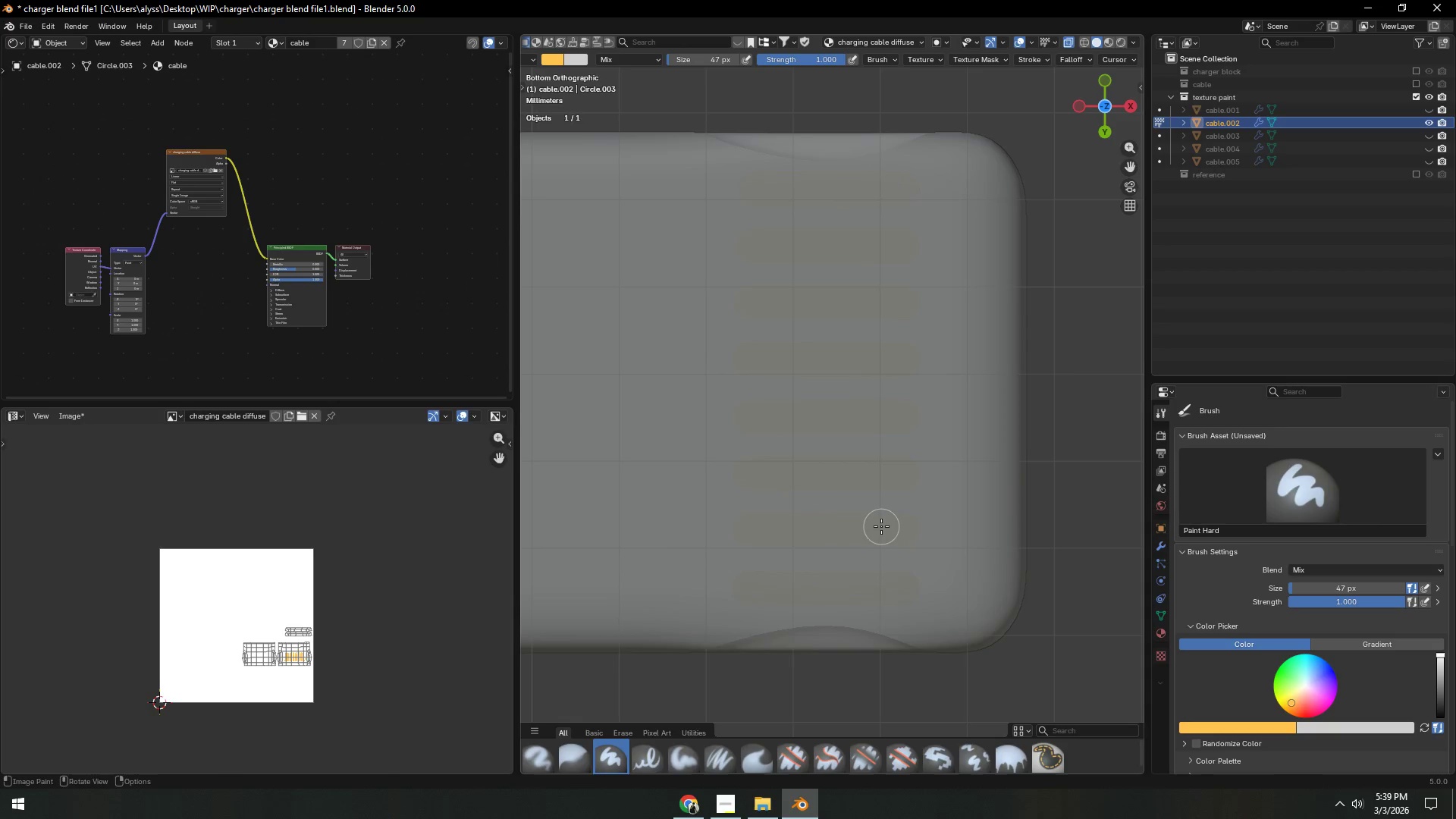 
left_click([1112, 42])
 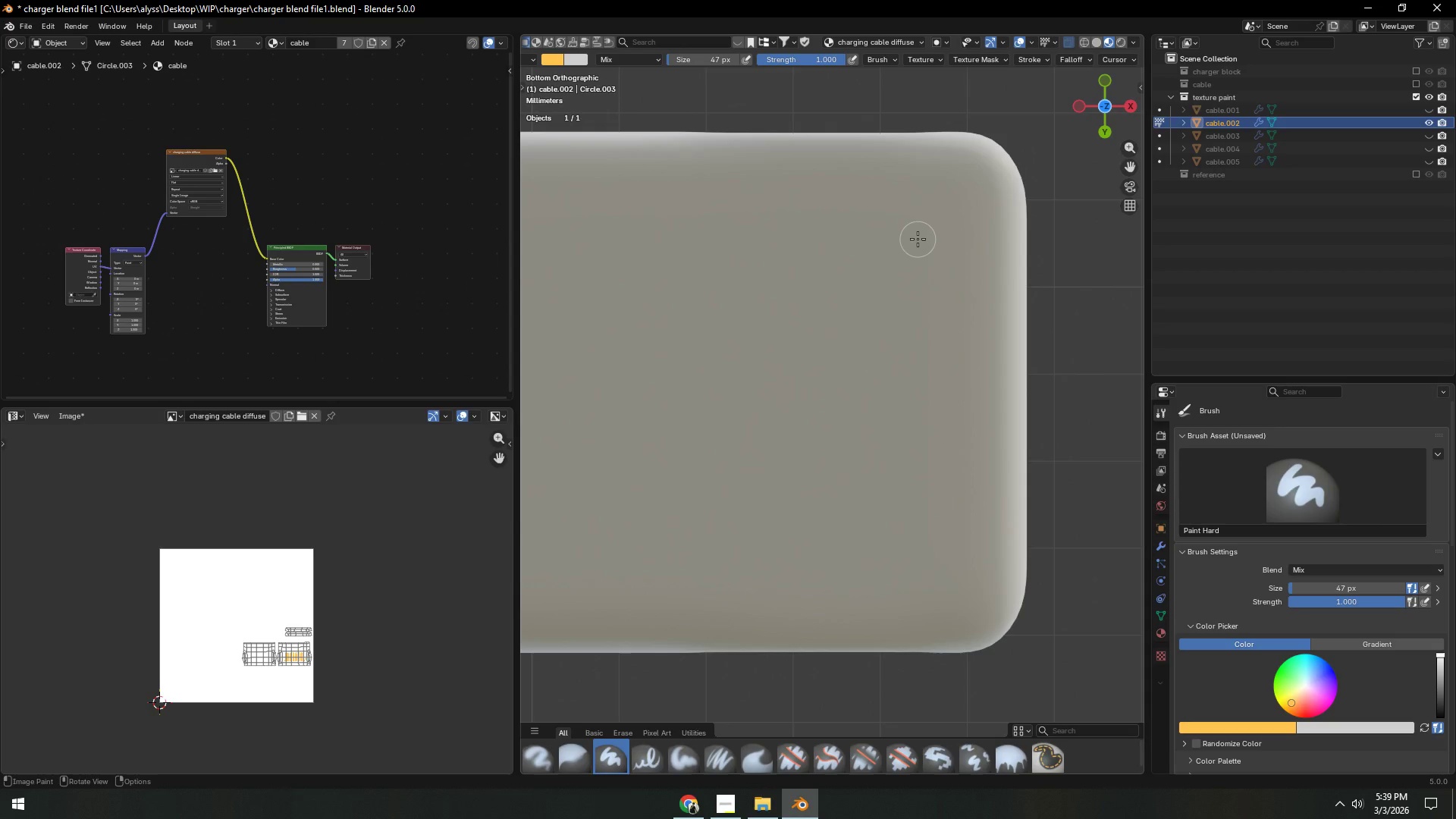 
key(Alt+Z)
 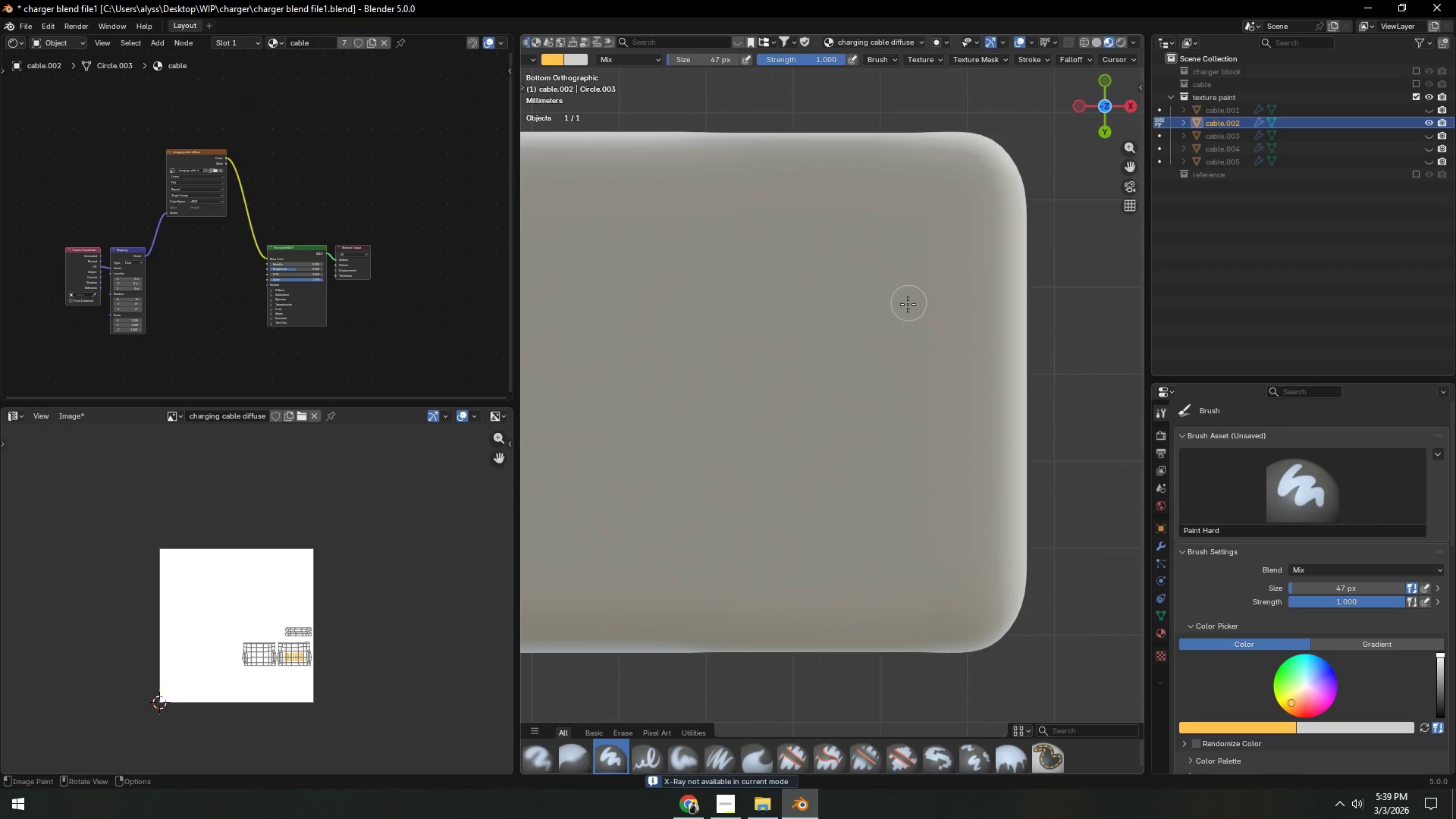 
key(Alt+Z)
 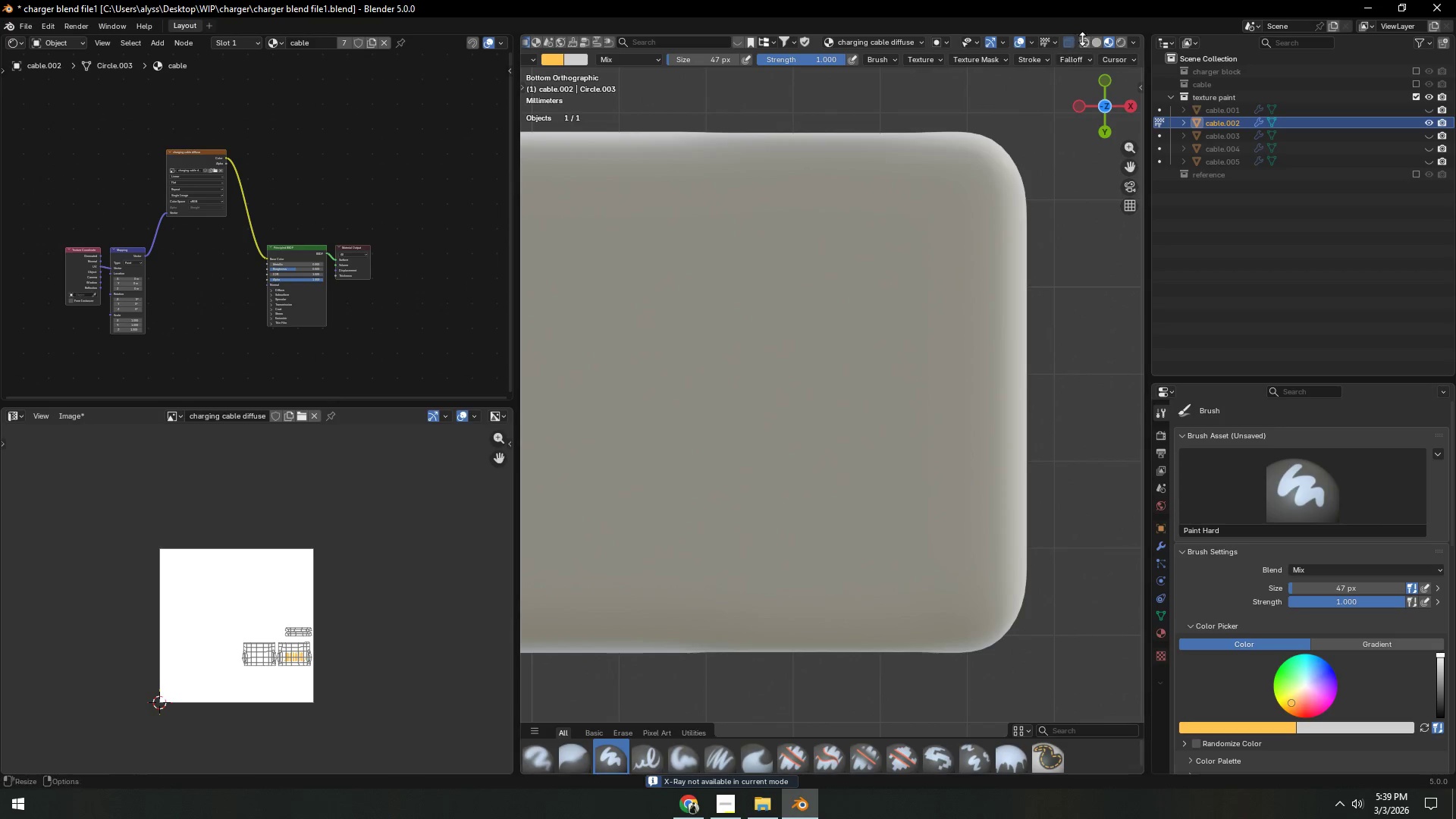 
left_click([1098, 45])
 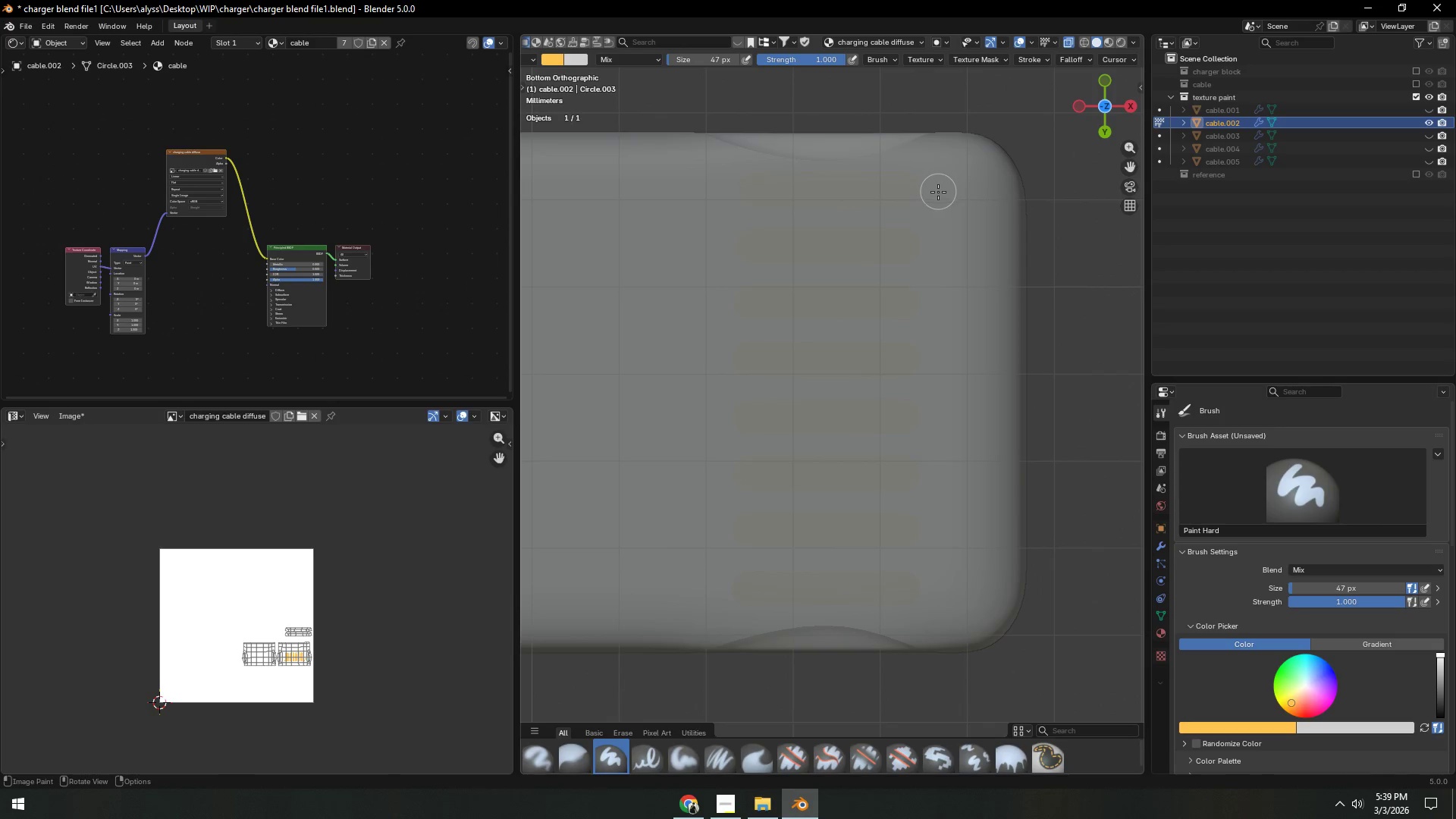 
wait(5.81)
 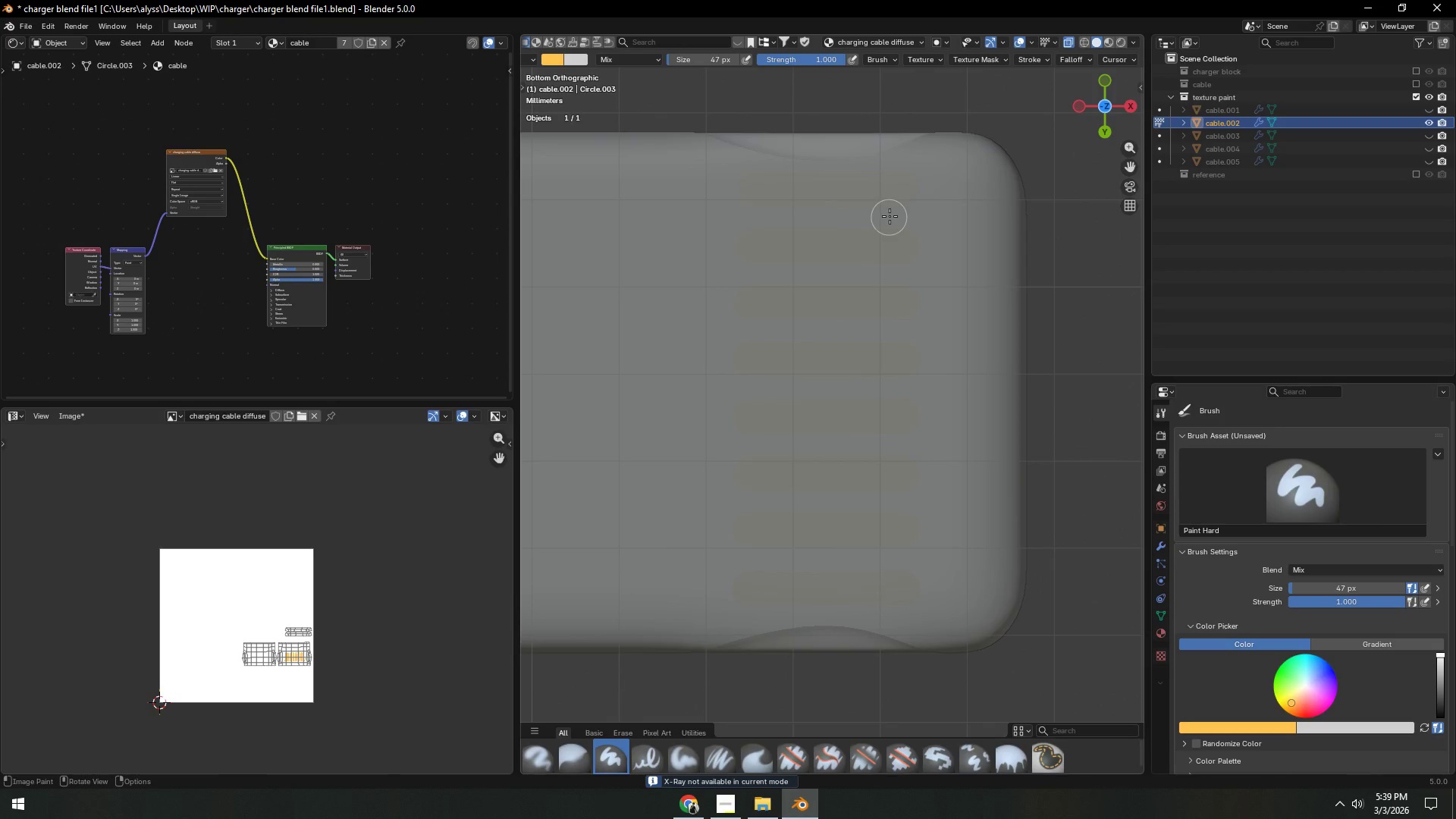 
scroll: coordinate [890, 231], scroll_direction: up, amount: 1.0
 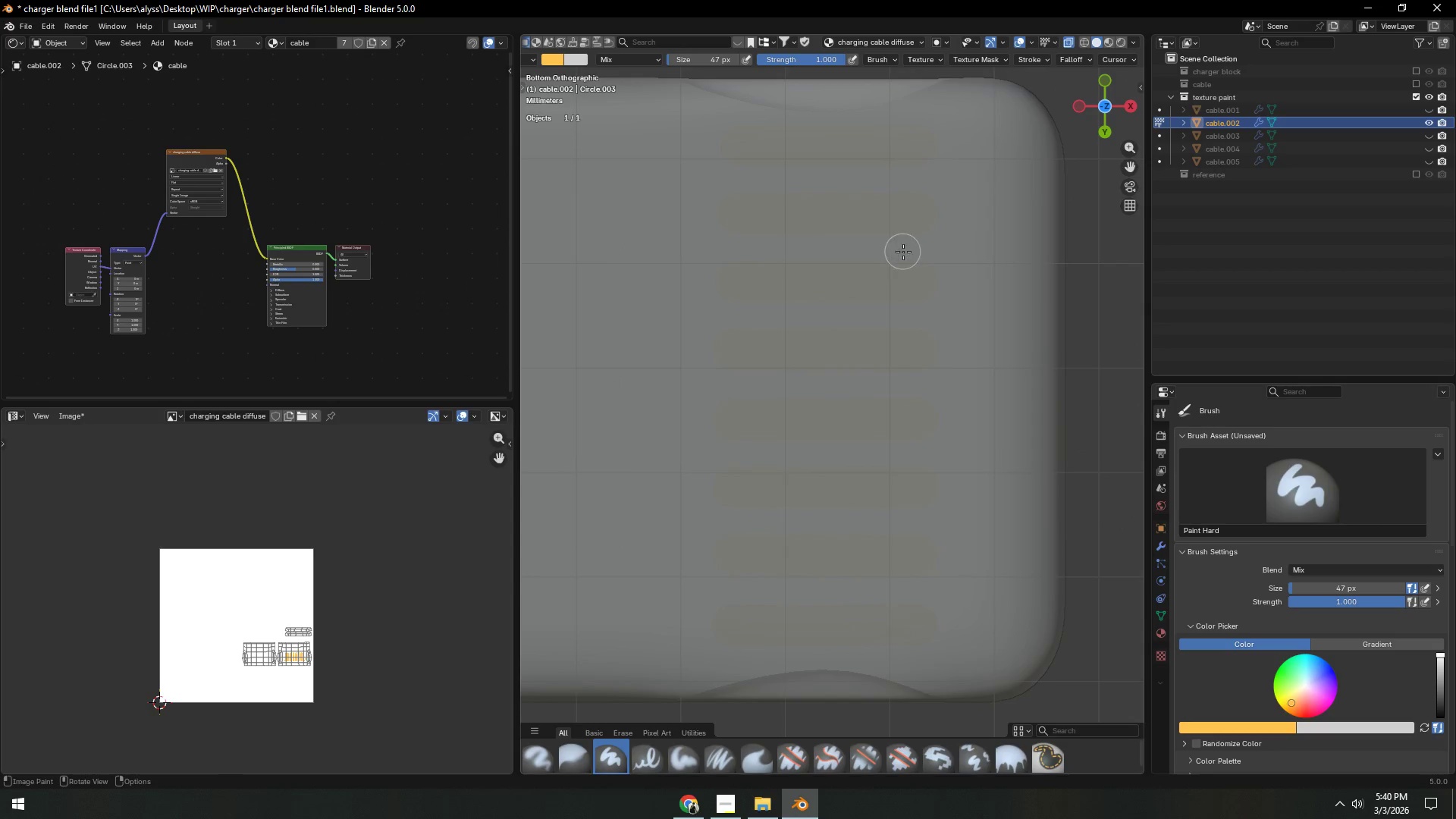 
hold_key(key=ControlLeft, duration=0.61)
 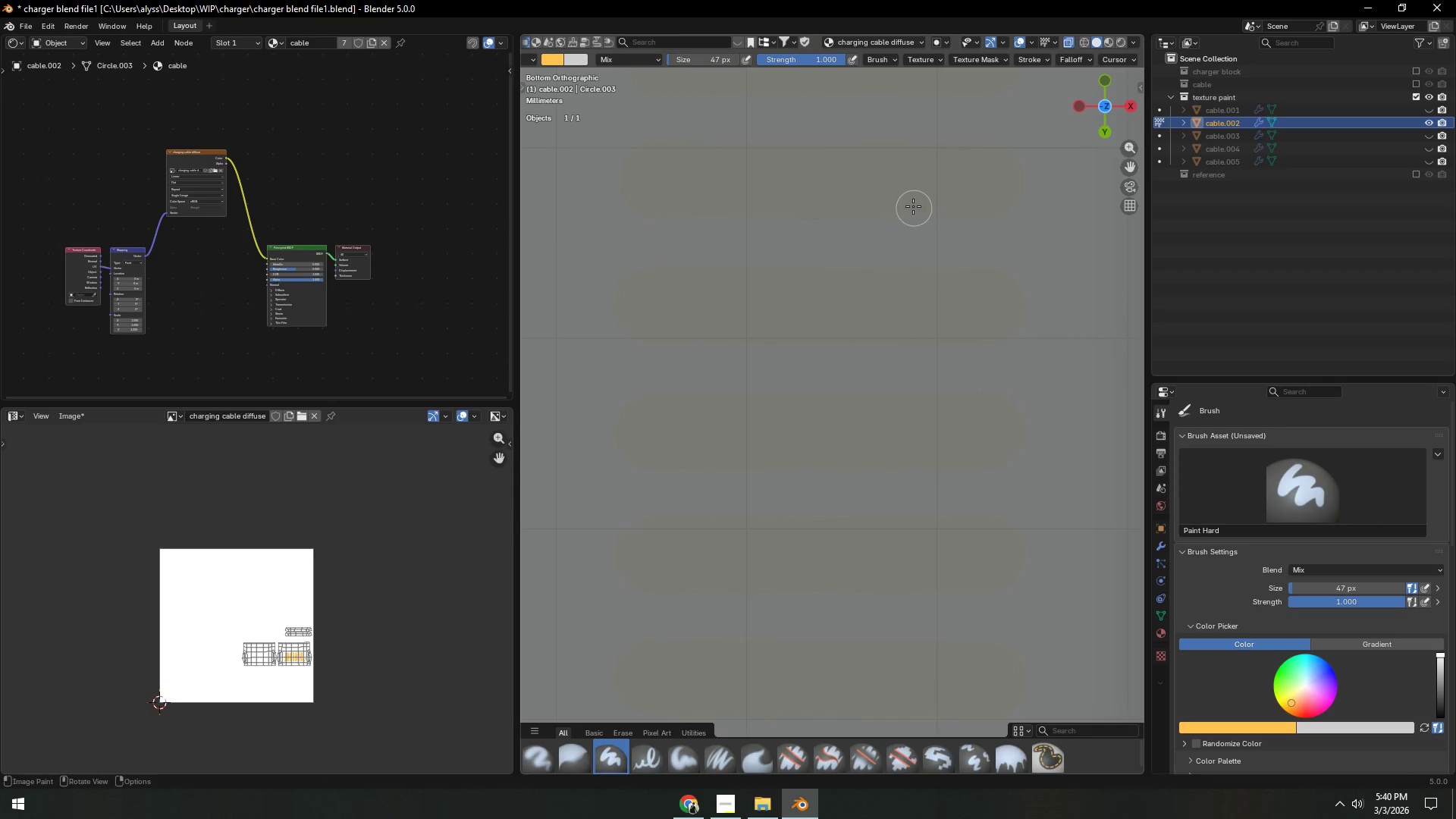 
hold_key(key=ShiftLeft, duration=0.88)
 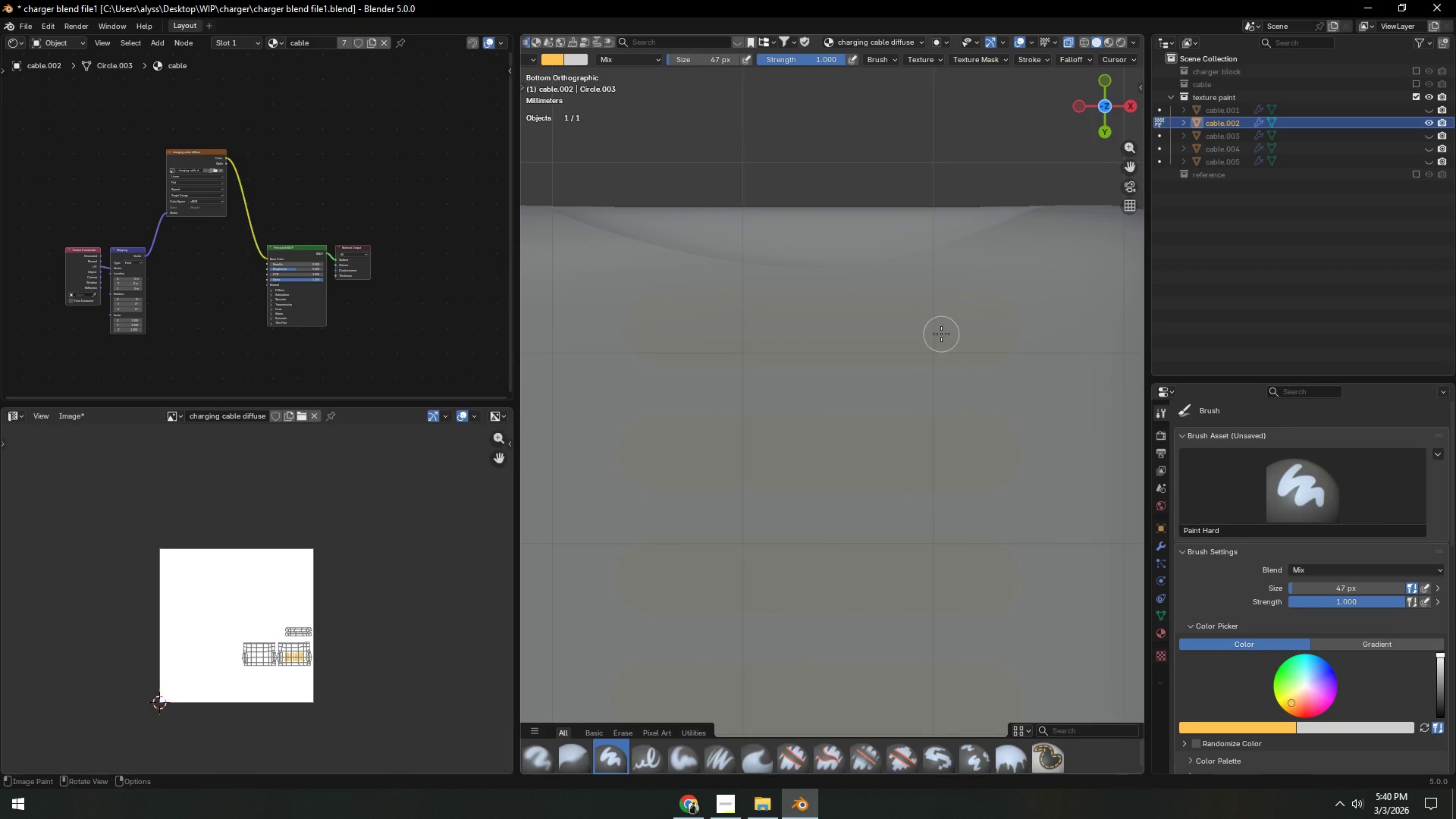 
key(F)
 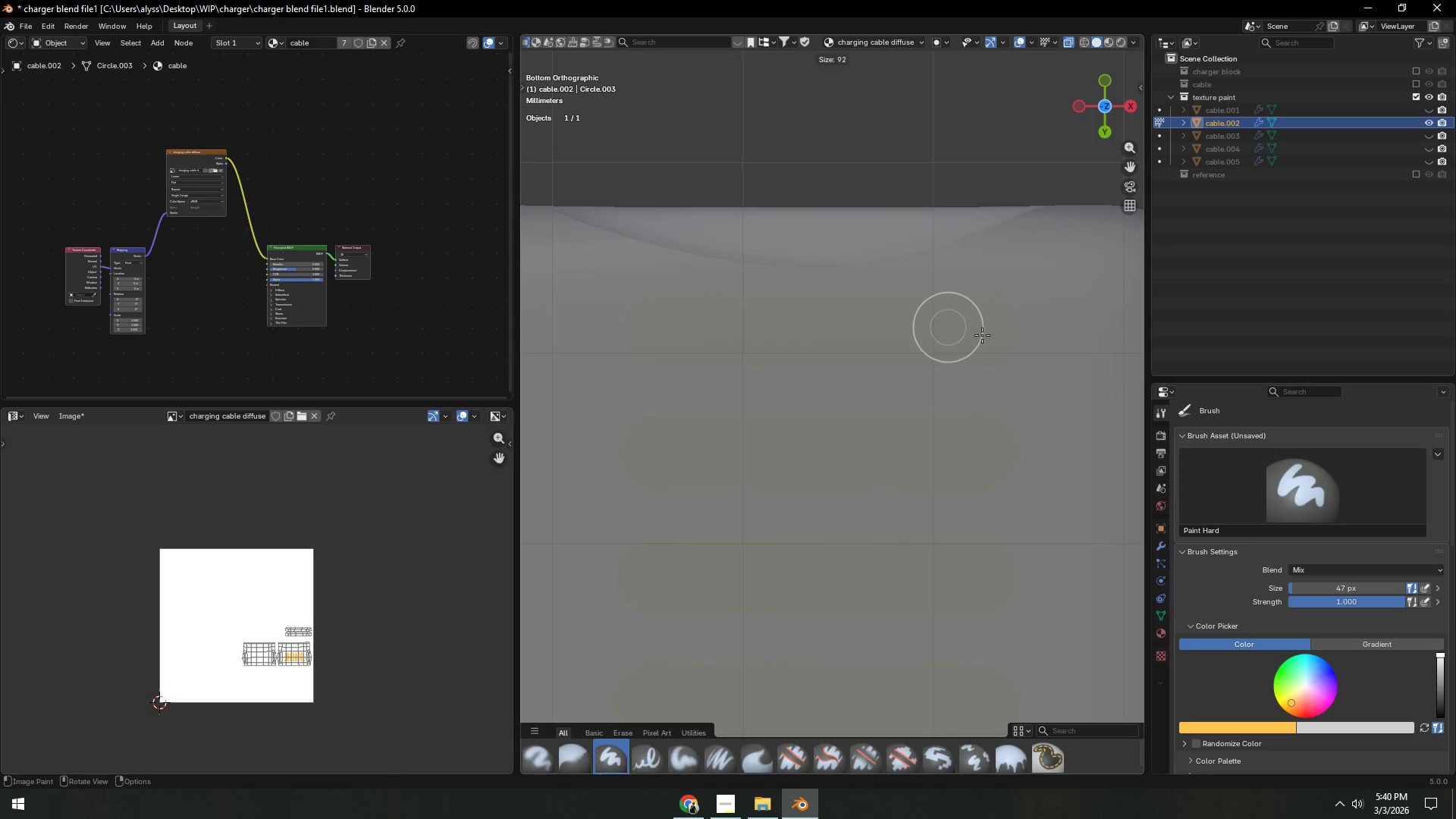 
left_click([982, 335])
 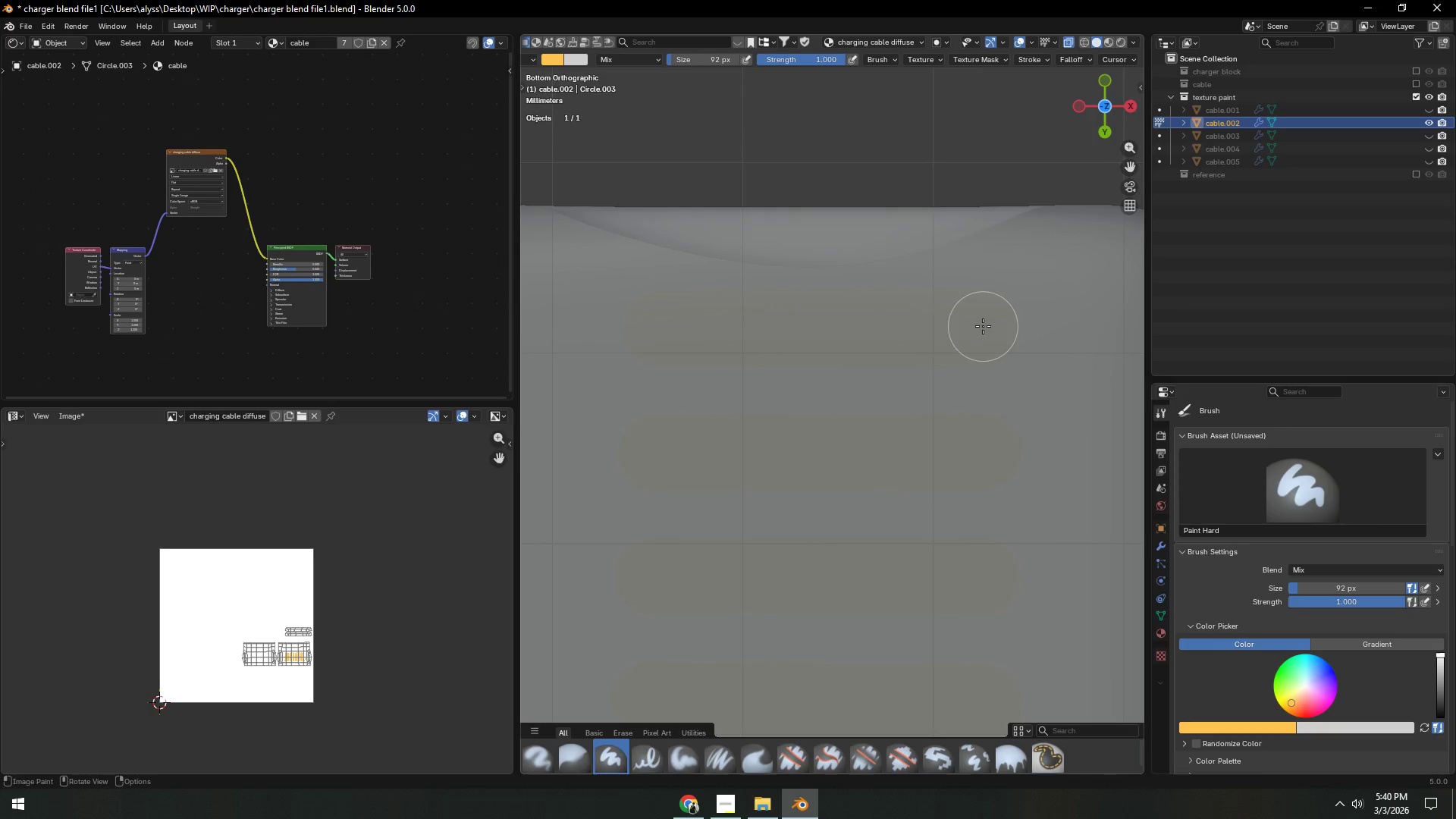 
key(F)
 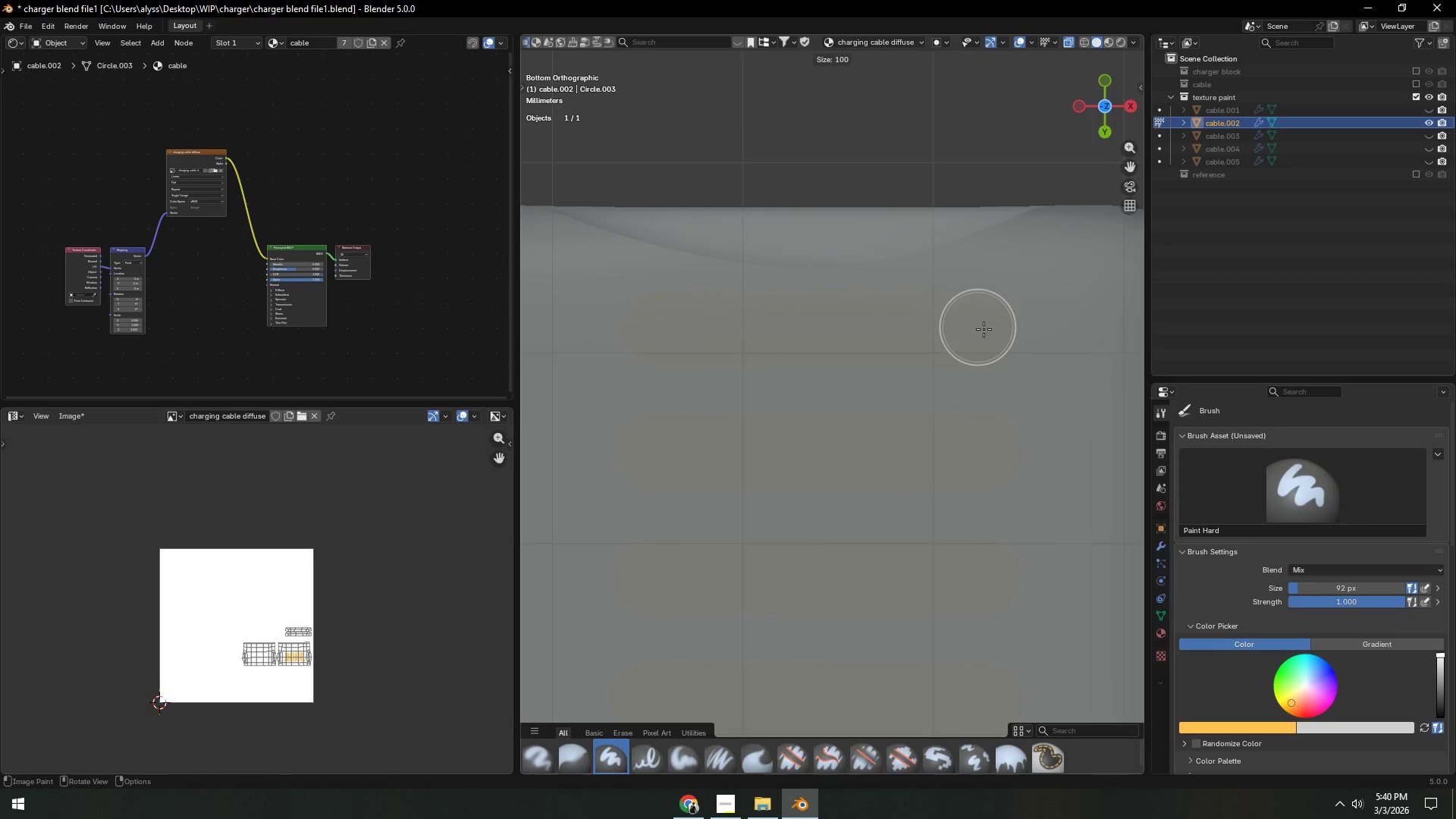 
left_click([984, 329])
 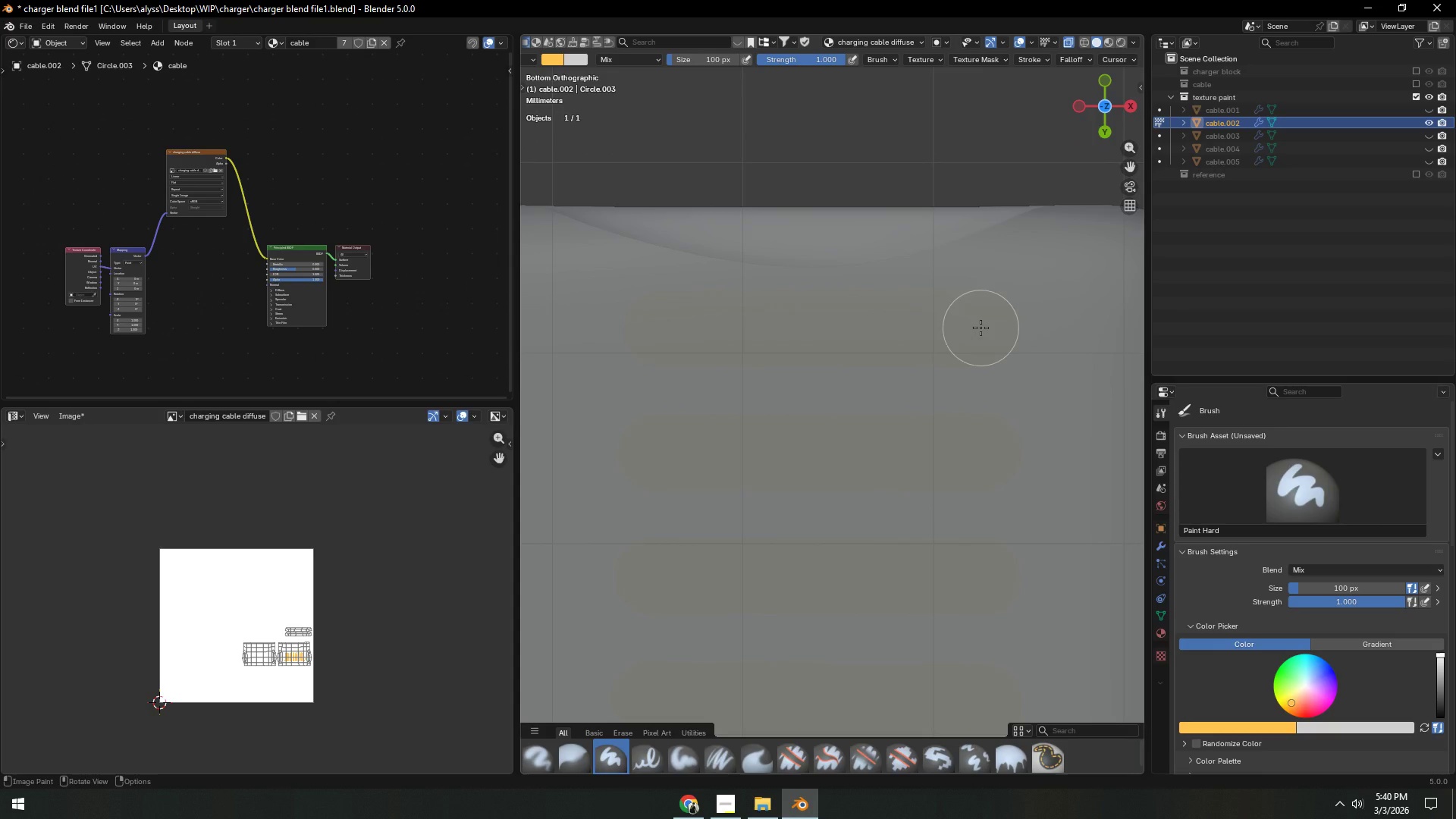 
left_click_drag(start_coordinate=[981, 328], to_coordinate=[662, 328])
 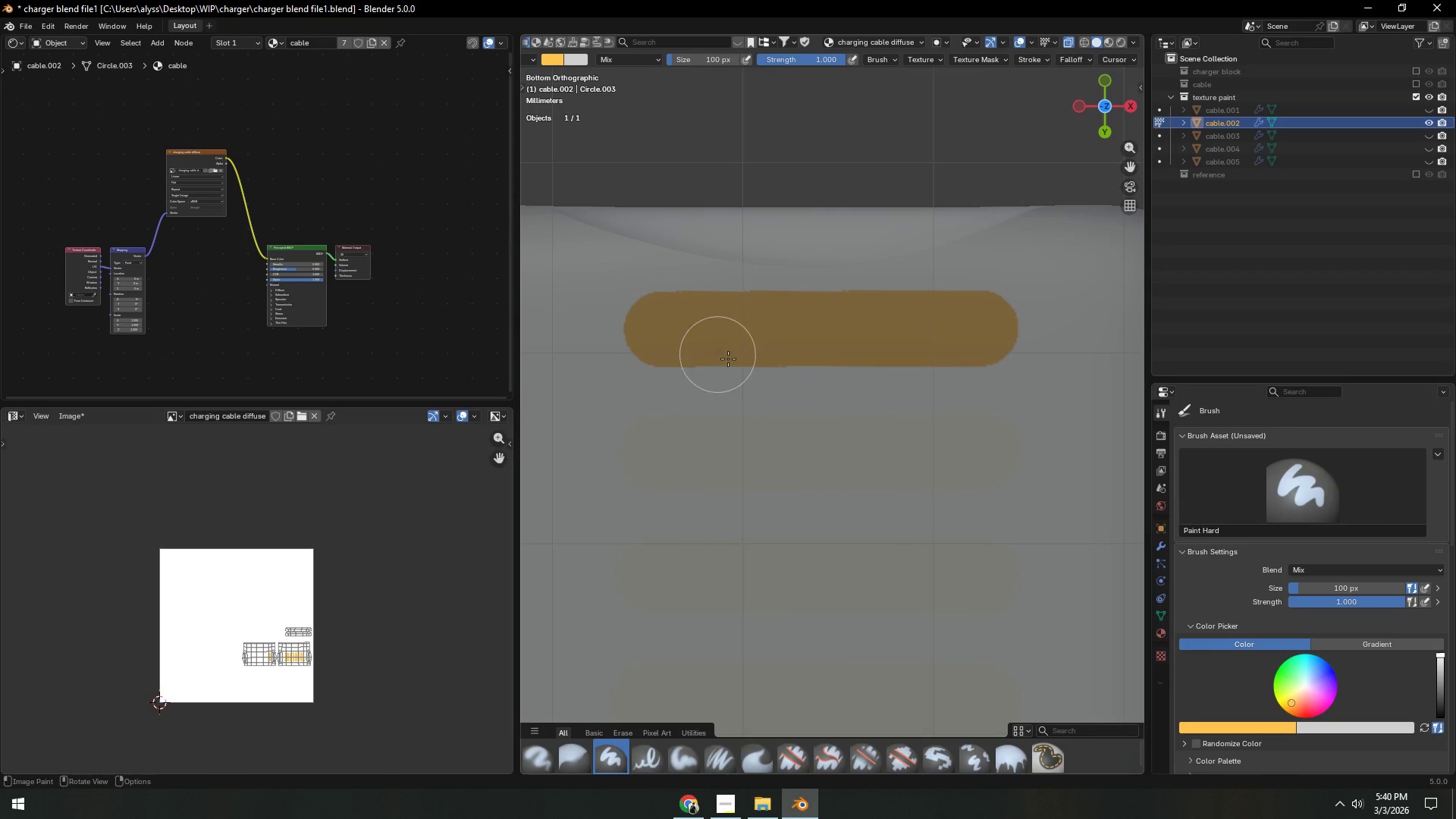 
hold_key(key=ShiftLeft, duration=0.5)
 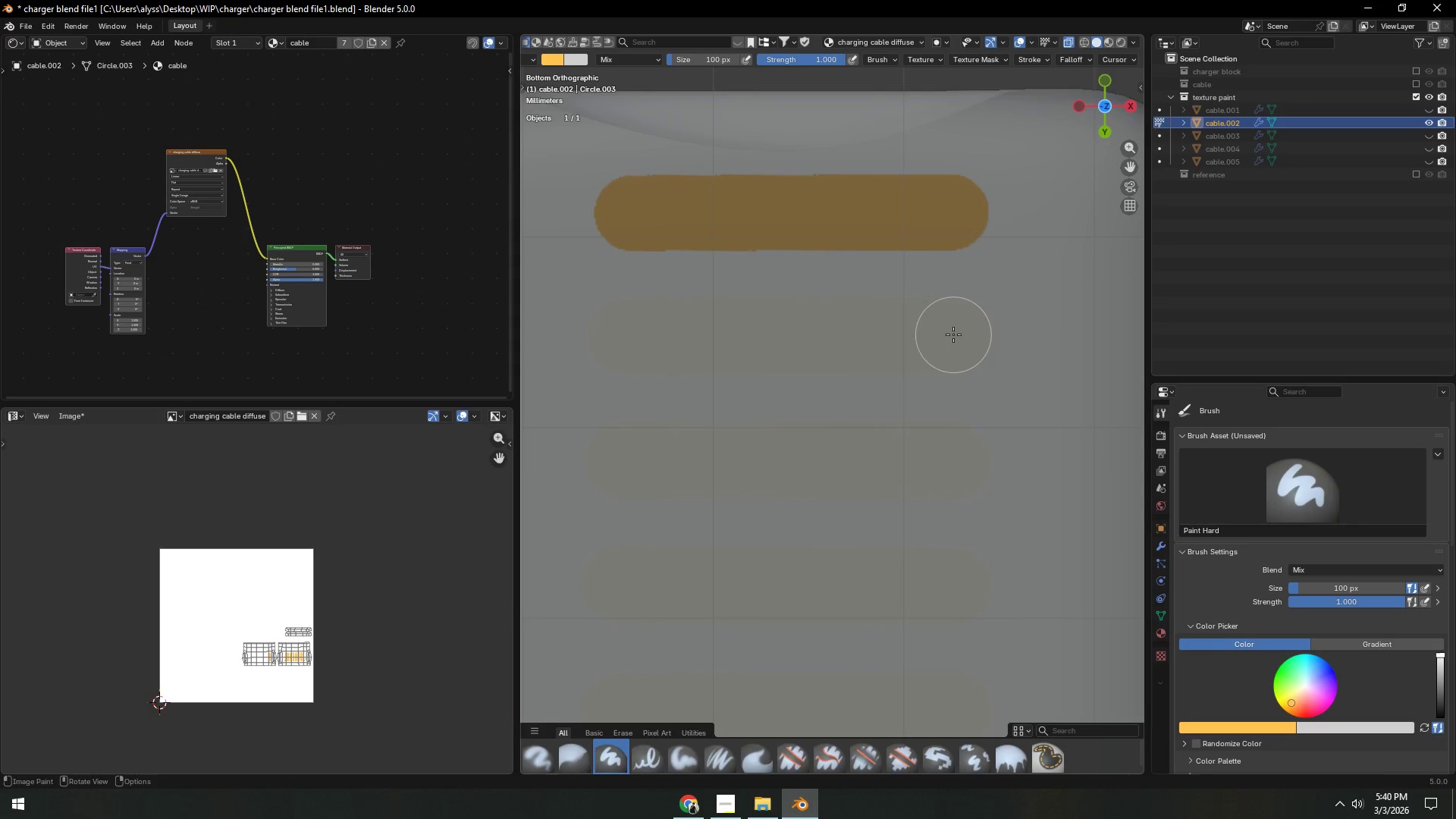 
left_click_drag(start_coordinate=[954, 334], to_coordinate=[626, 337])
 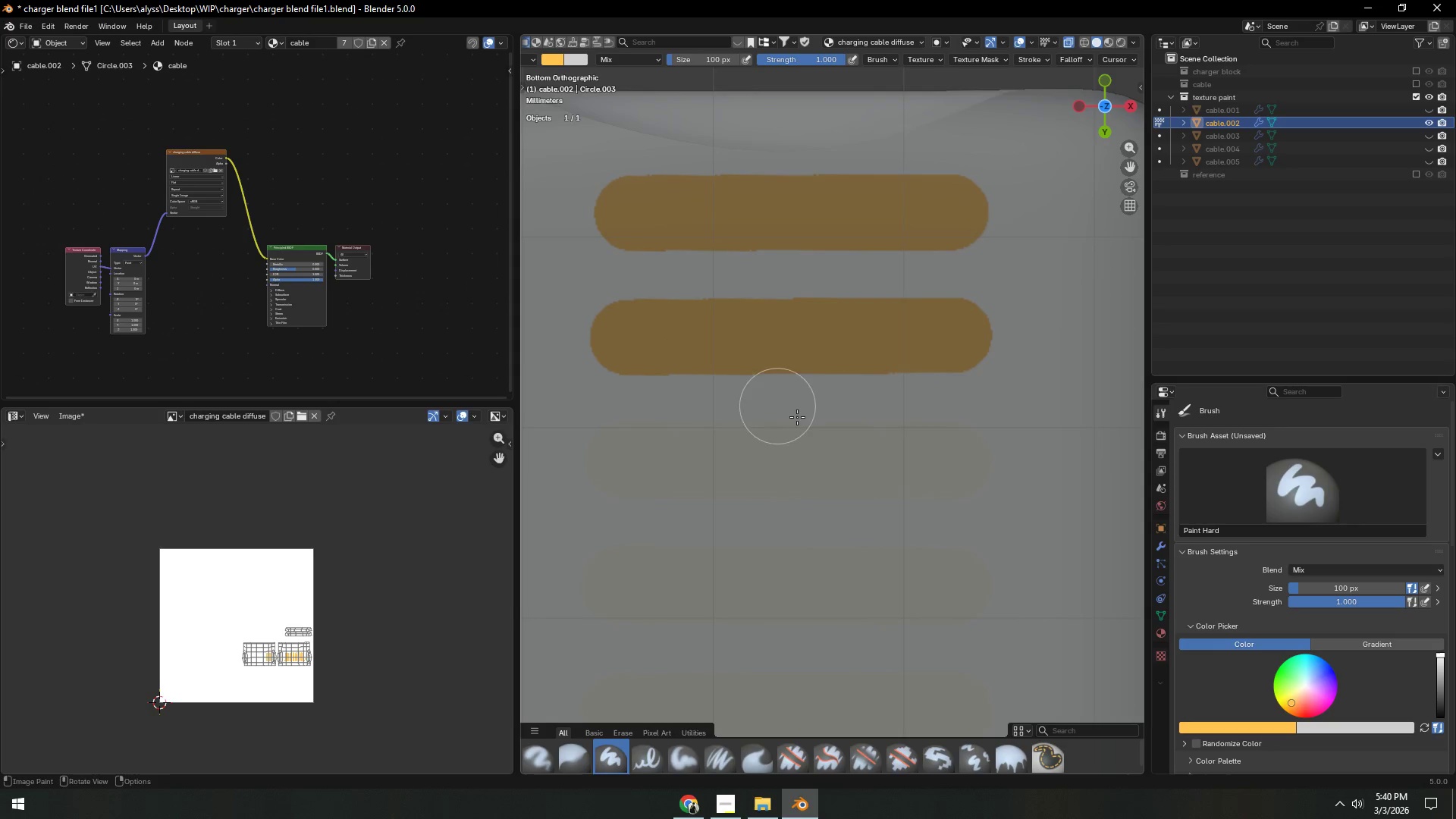 
hold_key(key=ShiftLeft, duration=1.06)
 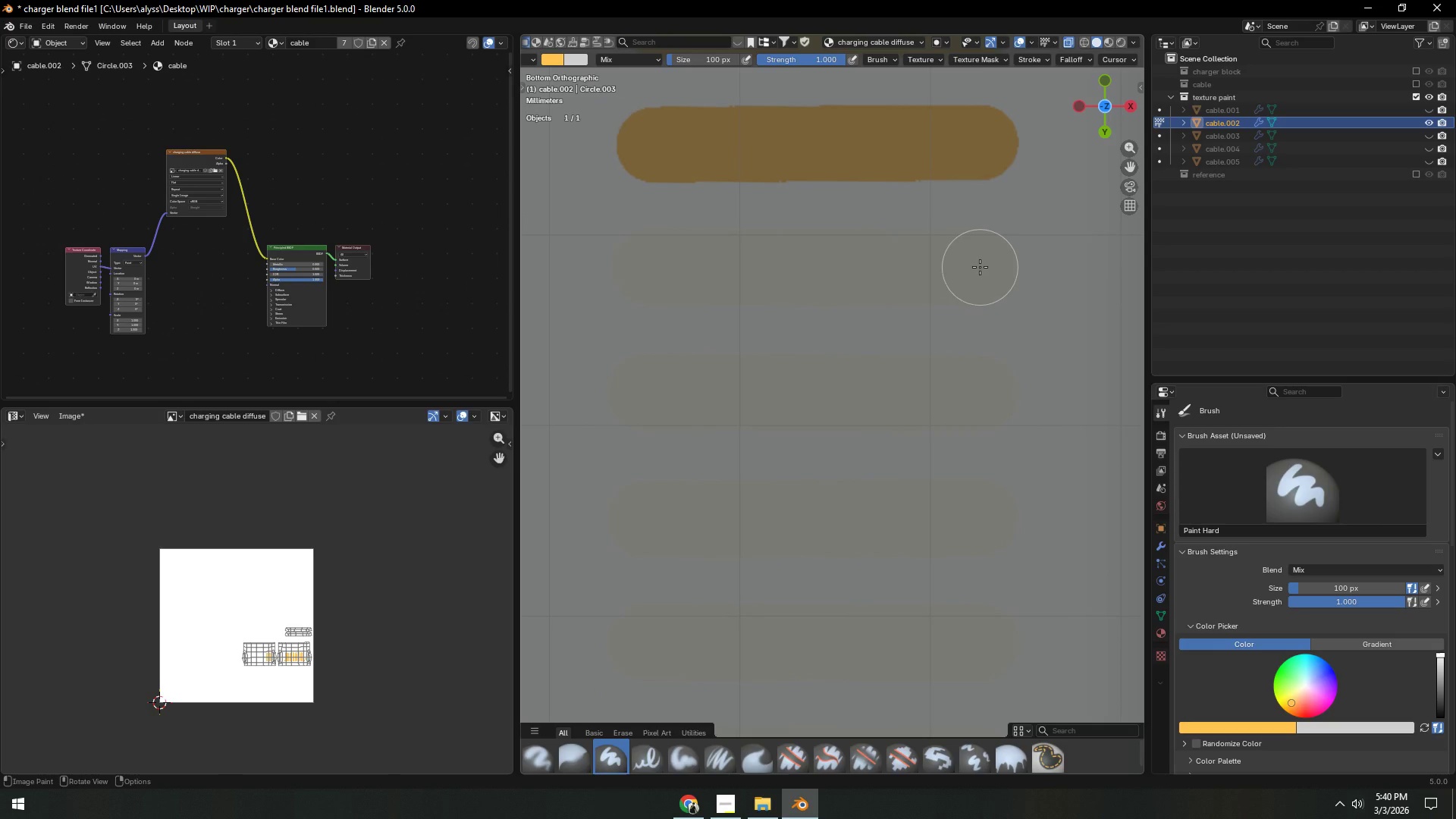 
left_click_drag(start_coordinate=[979, 267], to_coordinate=[648, 268])
 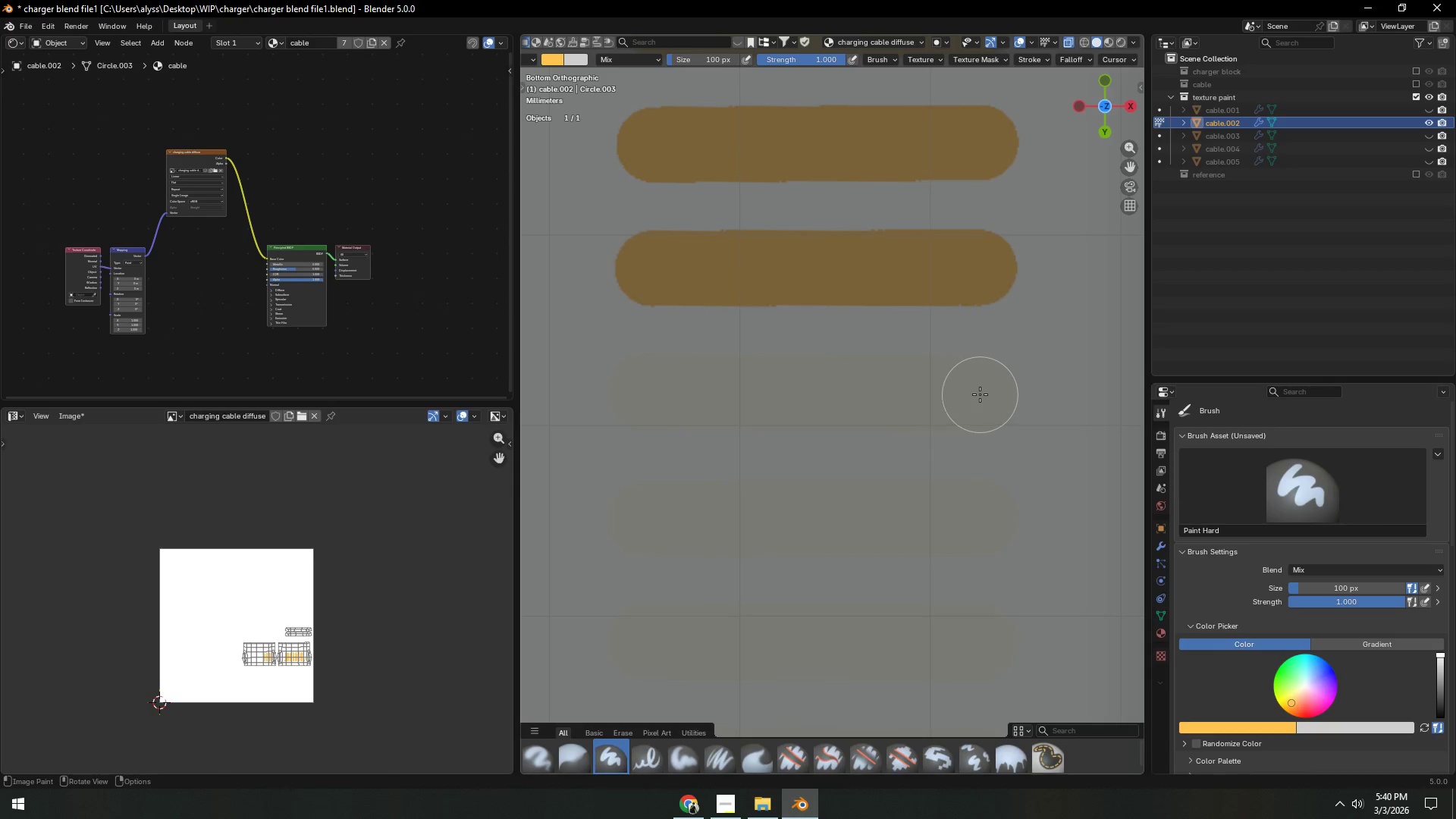 
left_click_drag(start_coordinate=[980, 394], to_coordinate=[645, 393])
 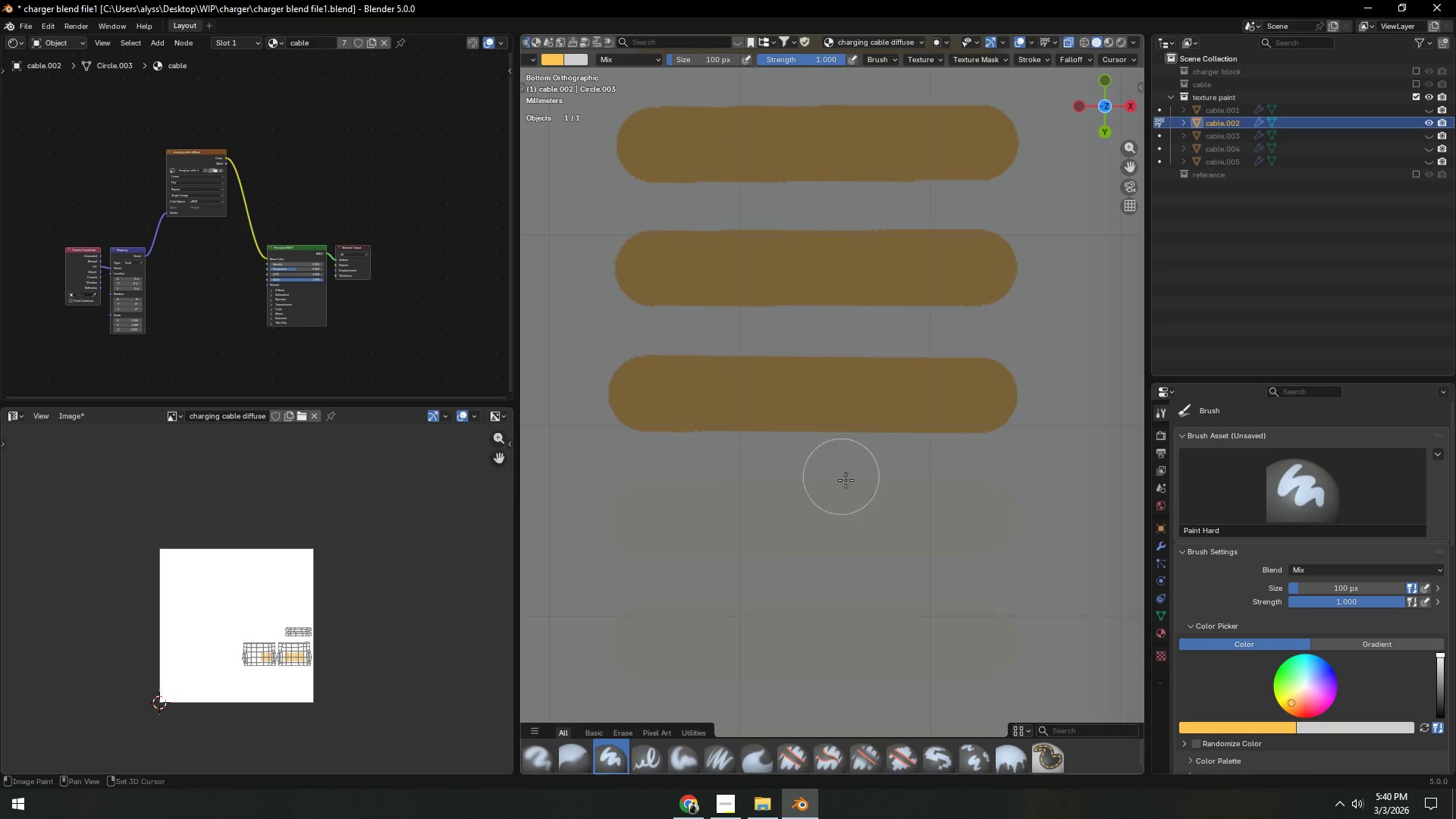 
hold_key(key=ShiftLeft, duration=0.64)
 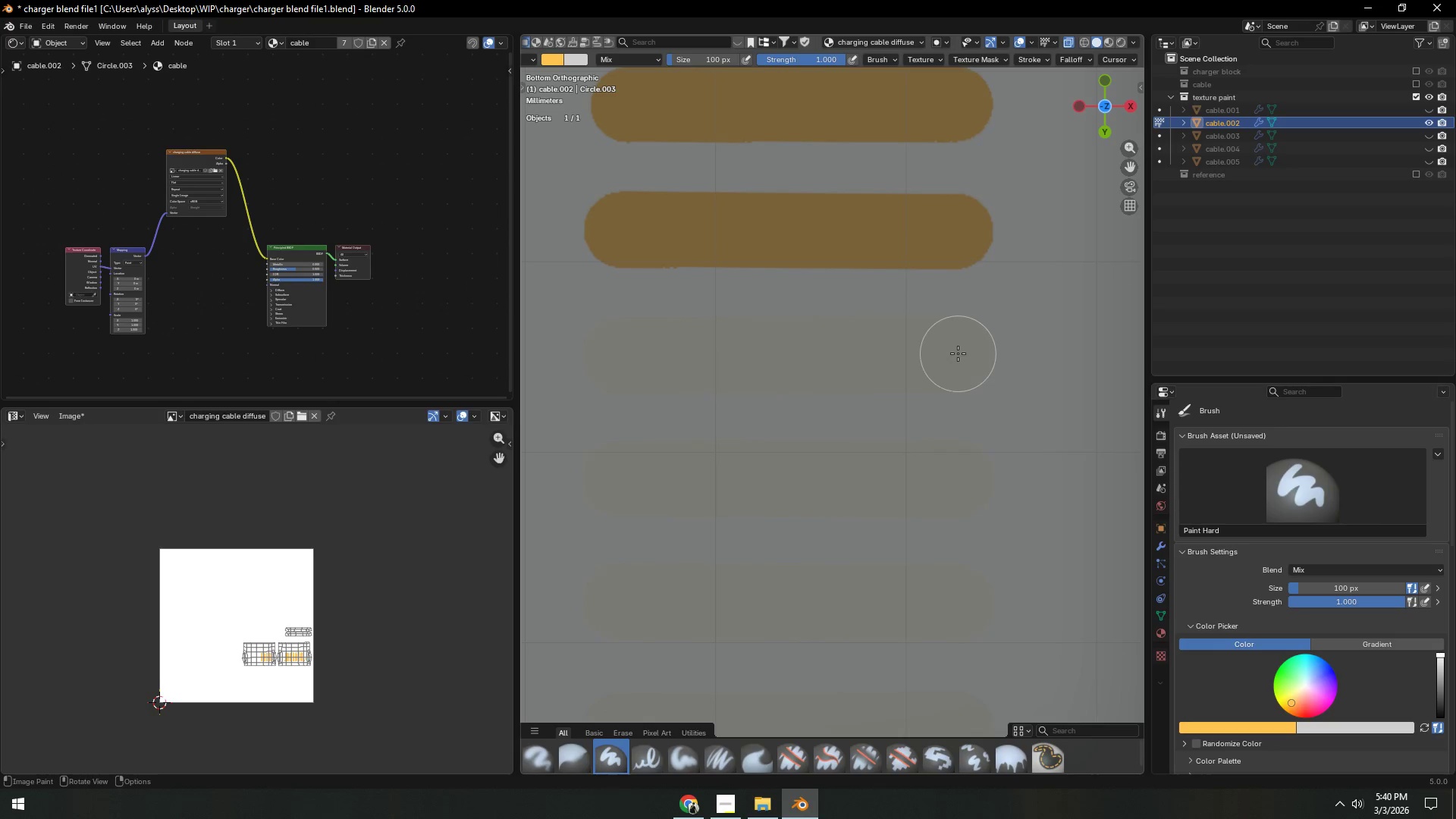 
left_click_drag(start_coordinate=[957, 353], to_coordinate=[620, 355])
 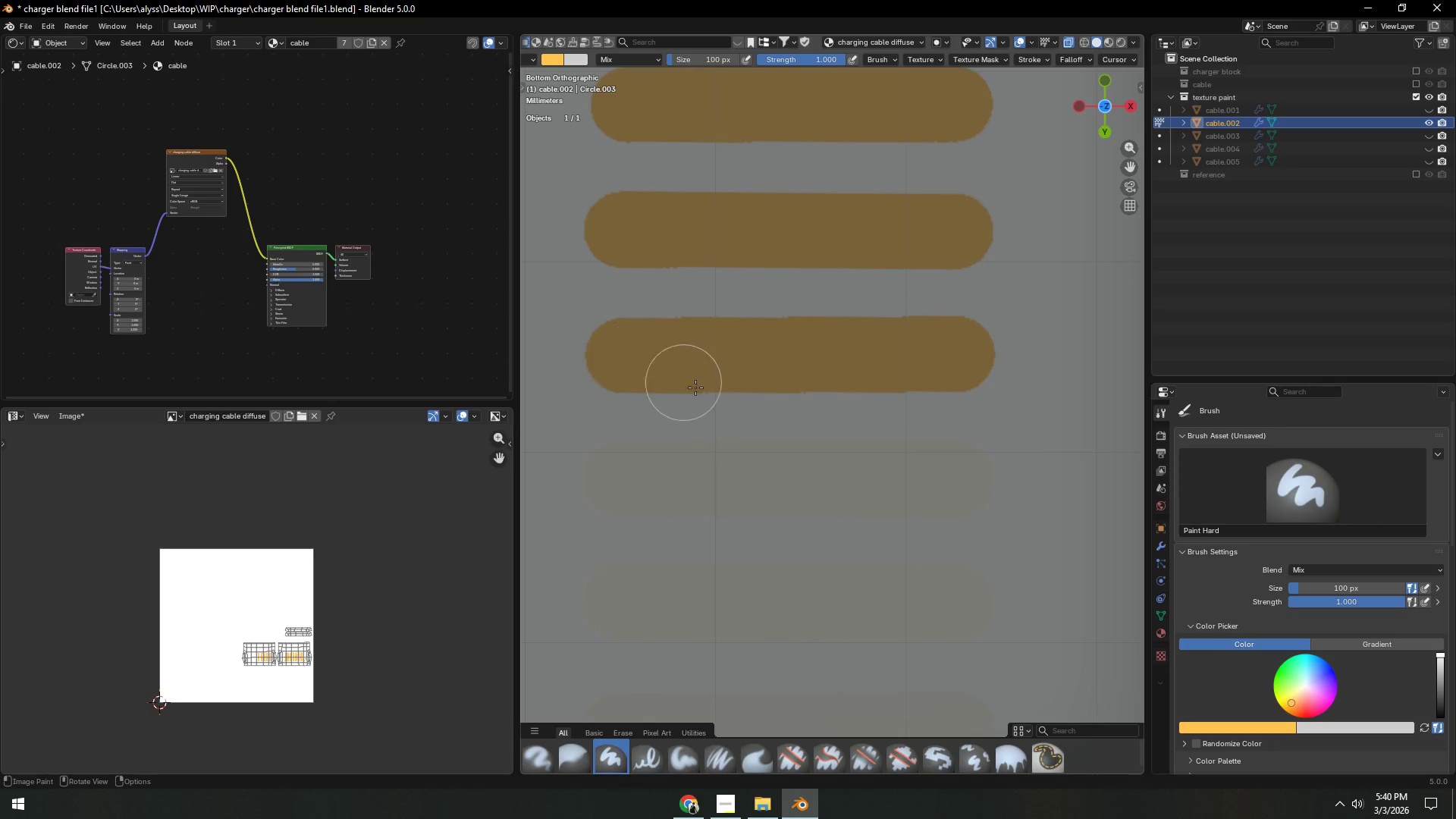 
hold_key(key=ShiftLeft, duration=0.47)
 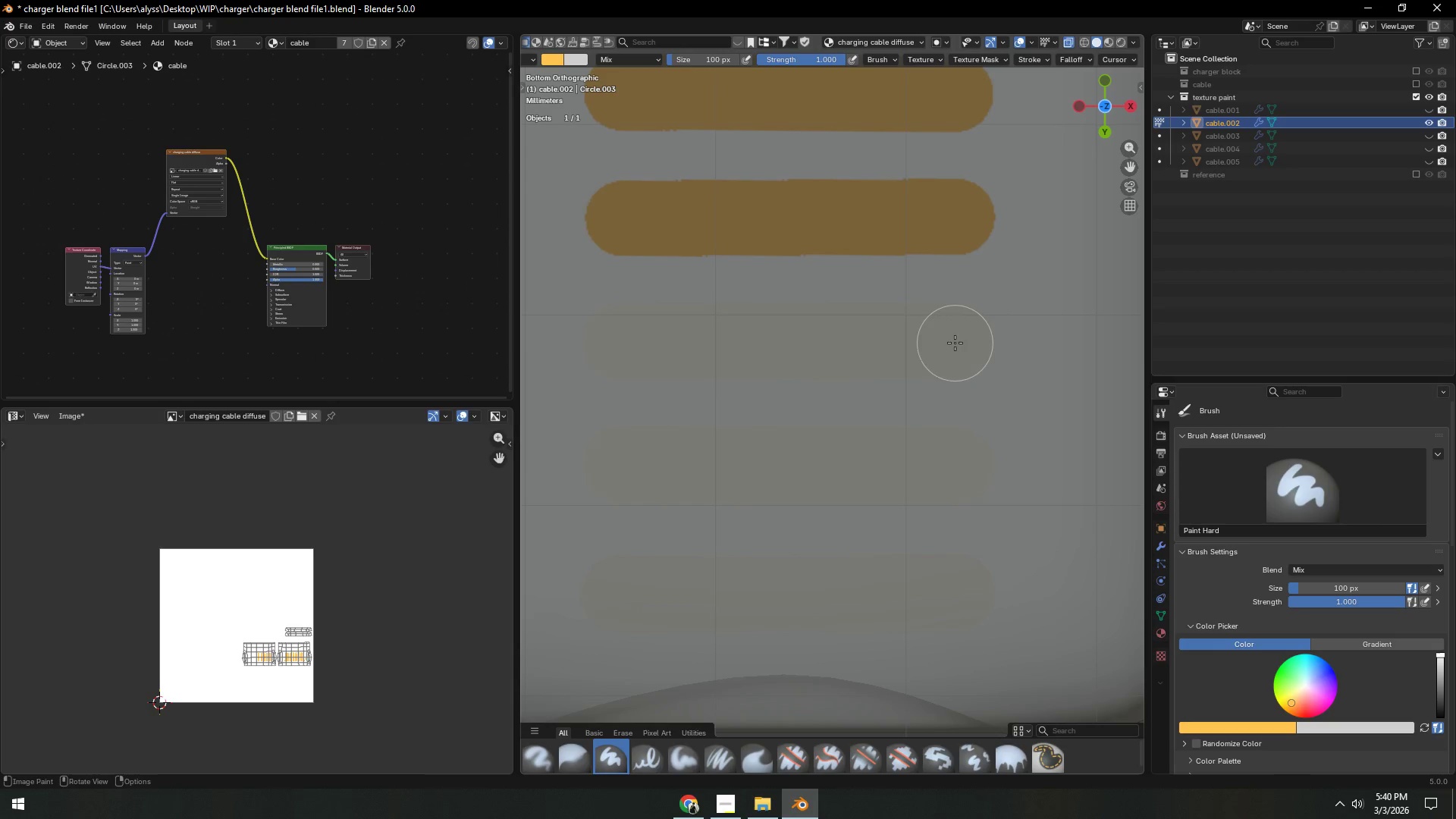 
left_click_drag(start_coordinate=[954, 343], to_coordinate=[621, 341])
 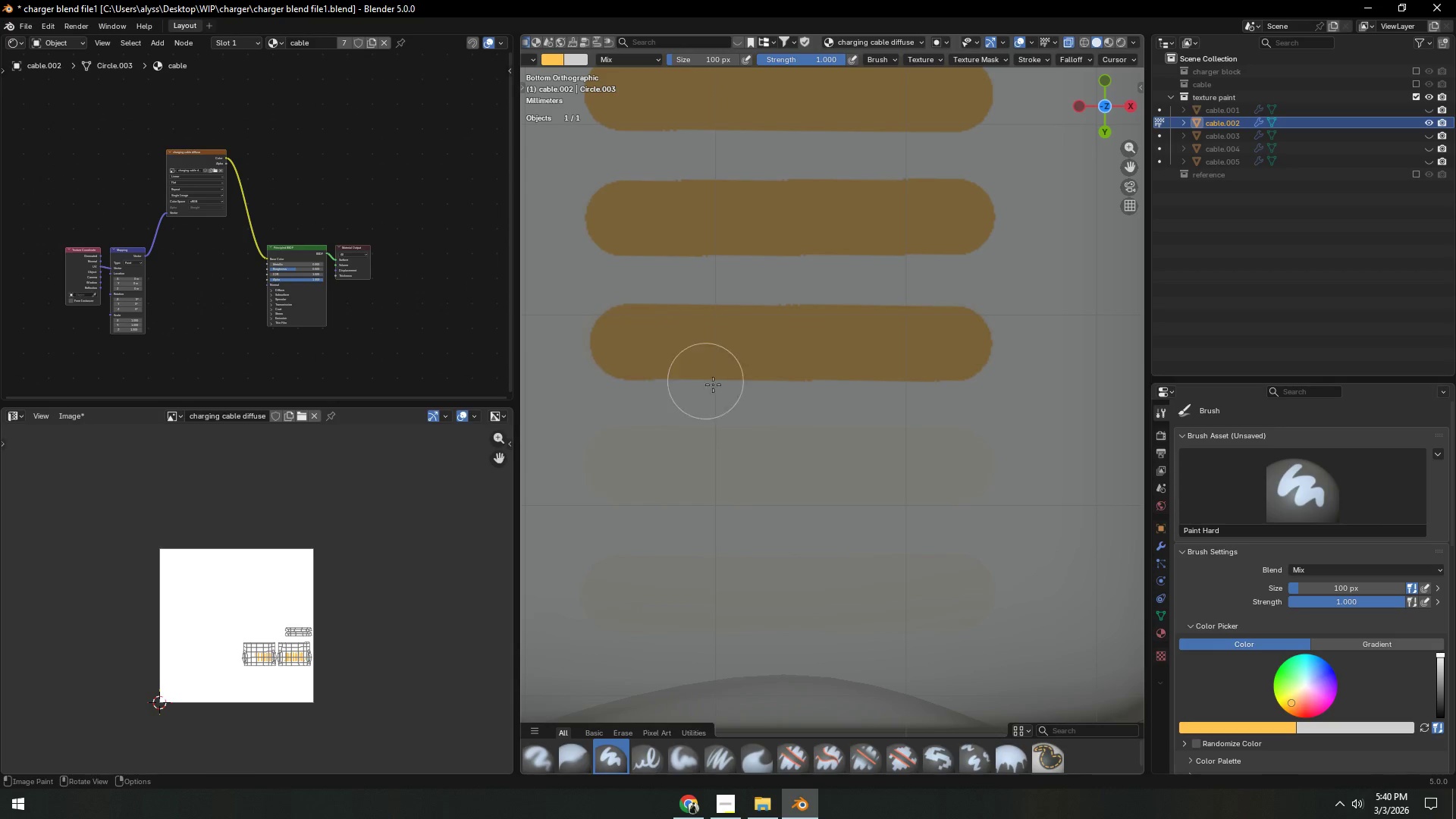 
hold_key(key=ShiftLeft, duration=0.48)
 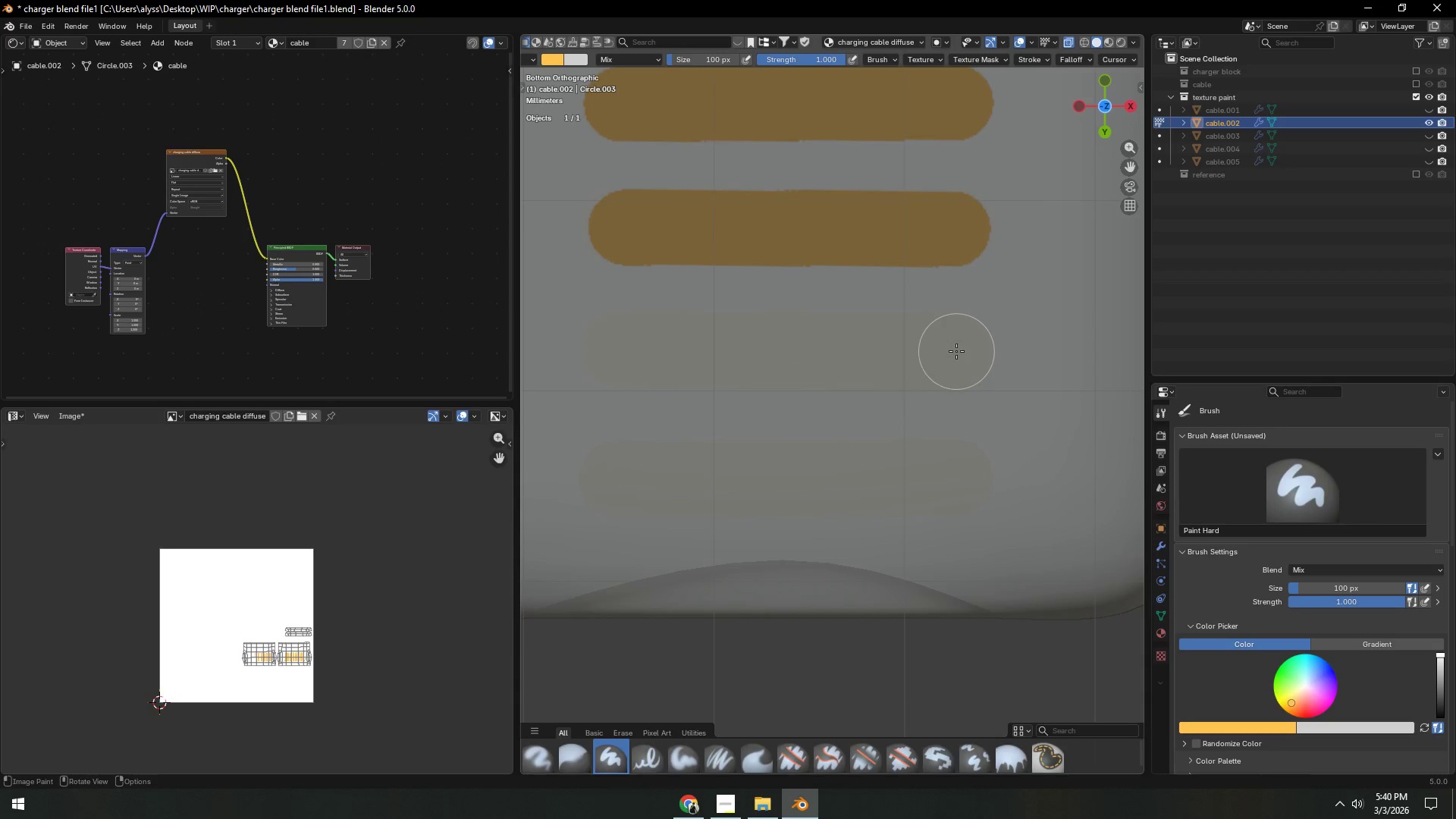 
left_click_drag(start_coordinate=[956, 351], to_coordinate=[620, 351])
 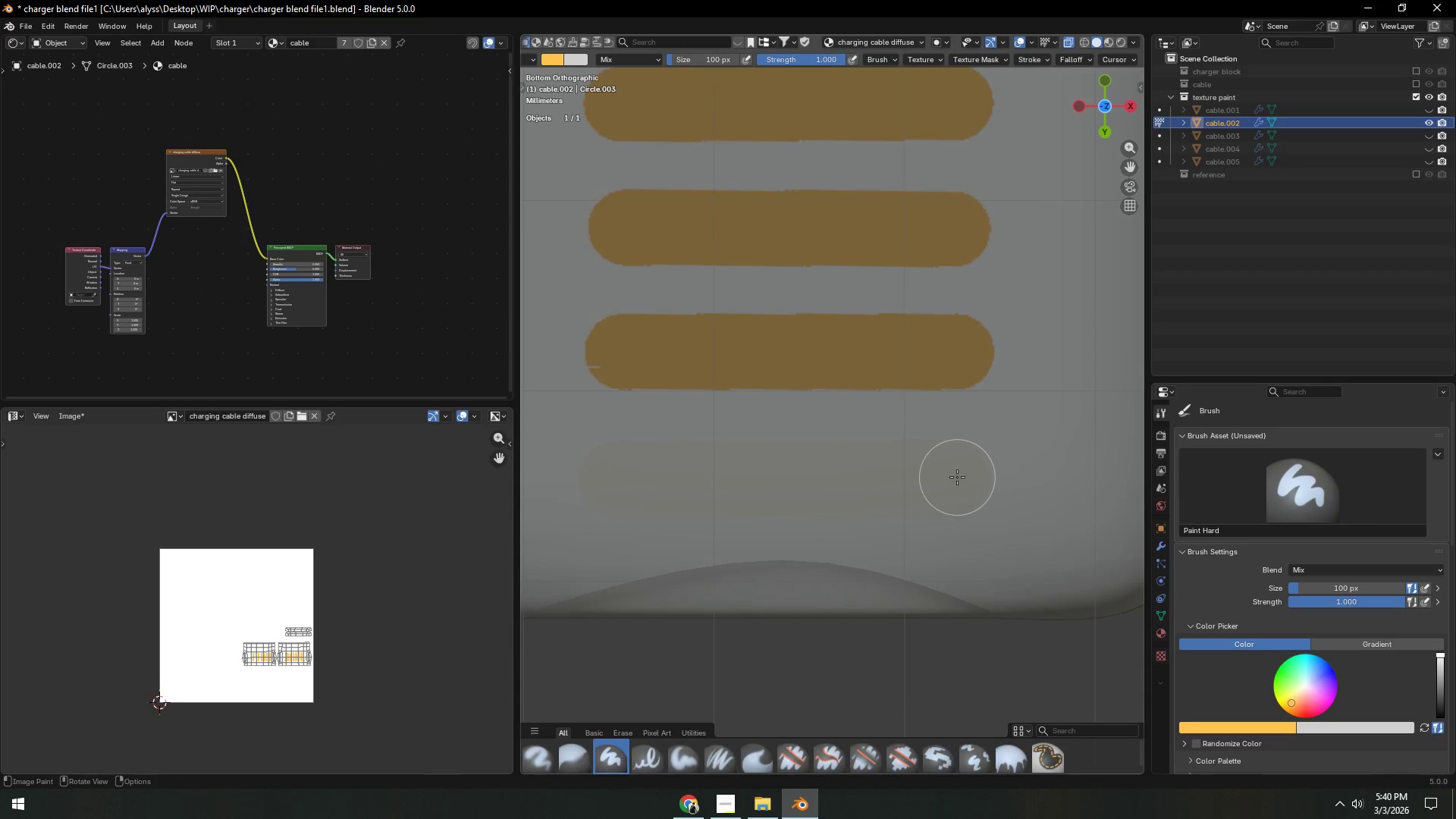 
left_click_drag(start_coordinate=[956, 476], to_coordinate=[618, 479])
 